 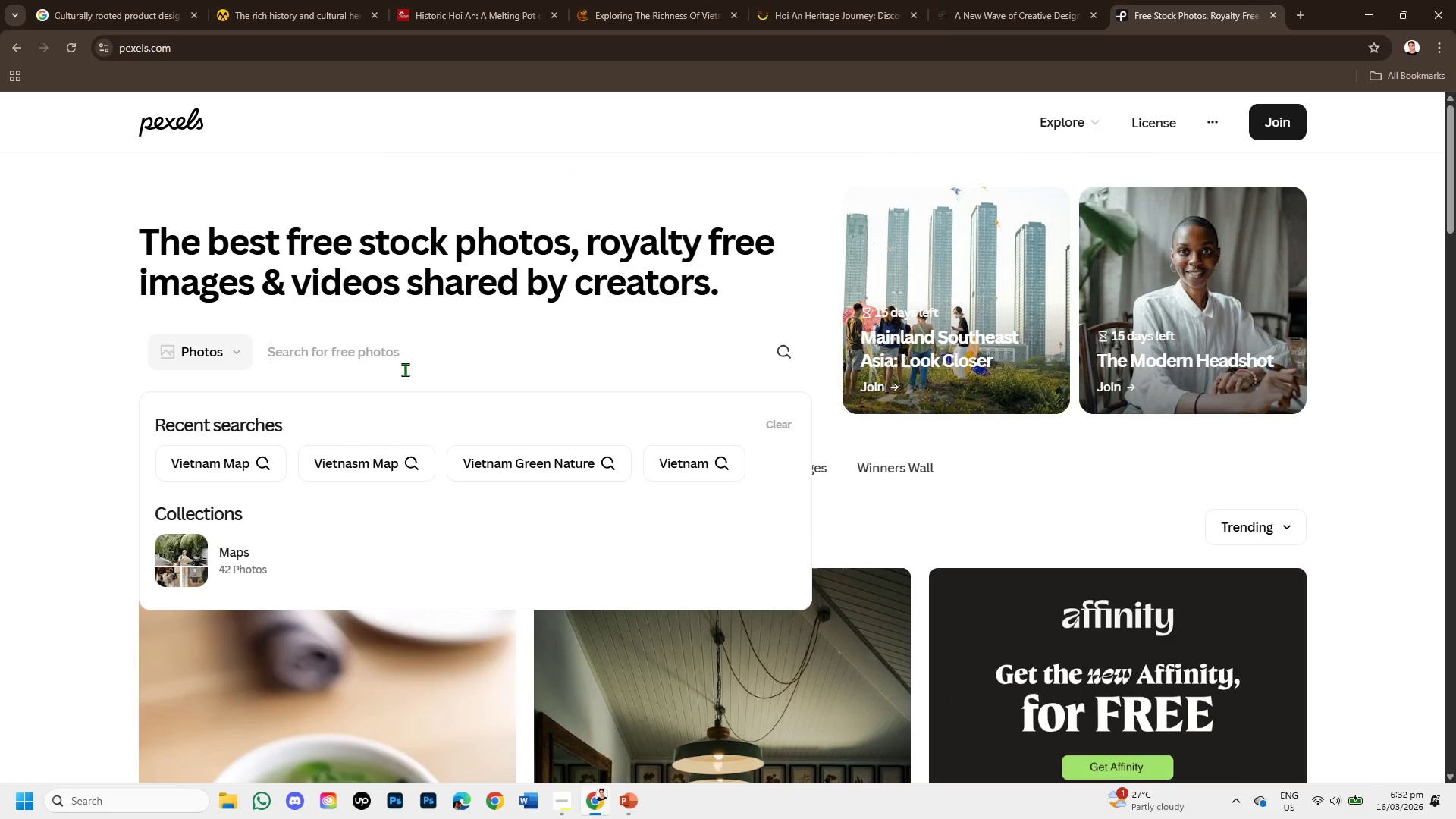 
type(CULTURALLY ROOTED PRODUCT DESIGN IN VIETNAM )
 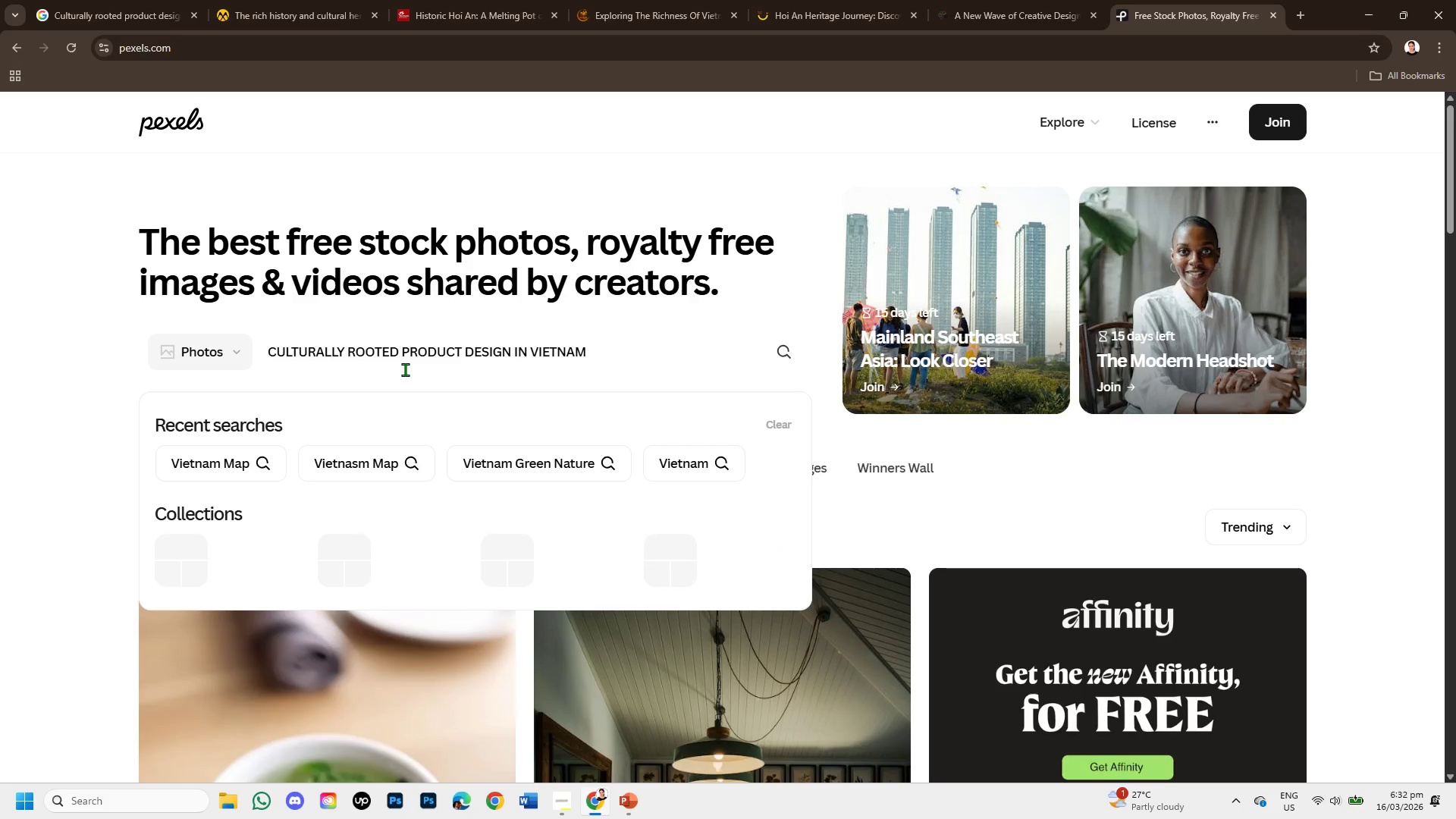 
key(Enter)
 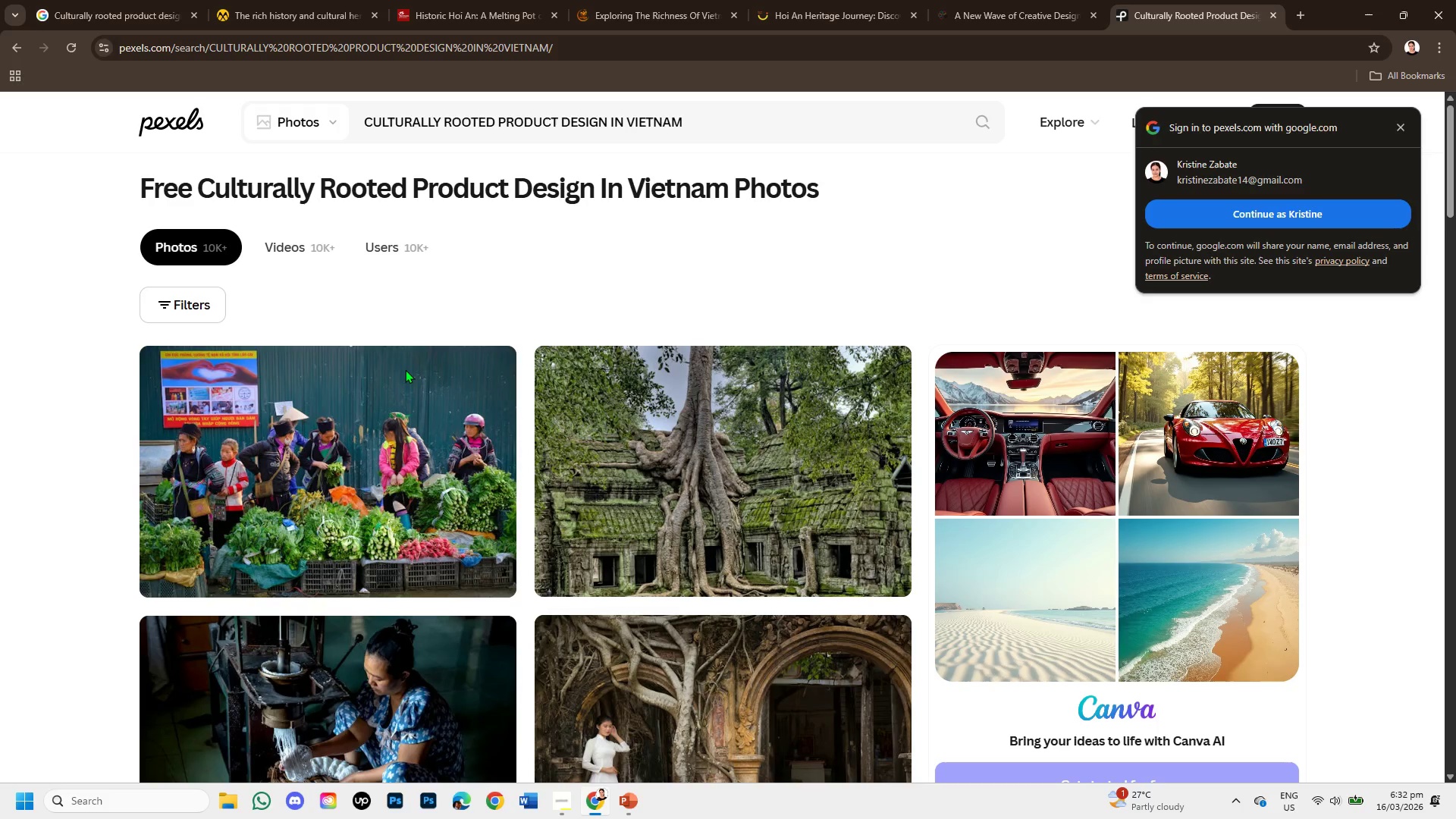 
wait(15.34)
 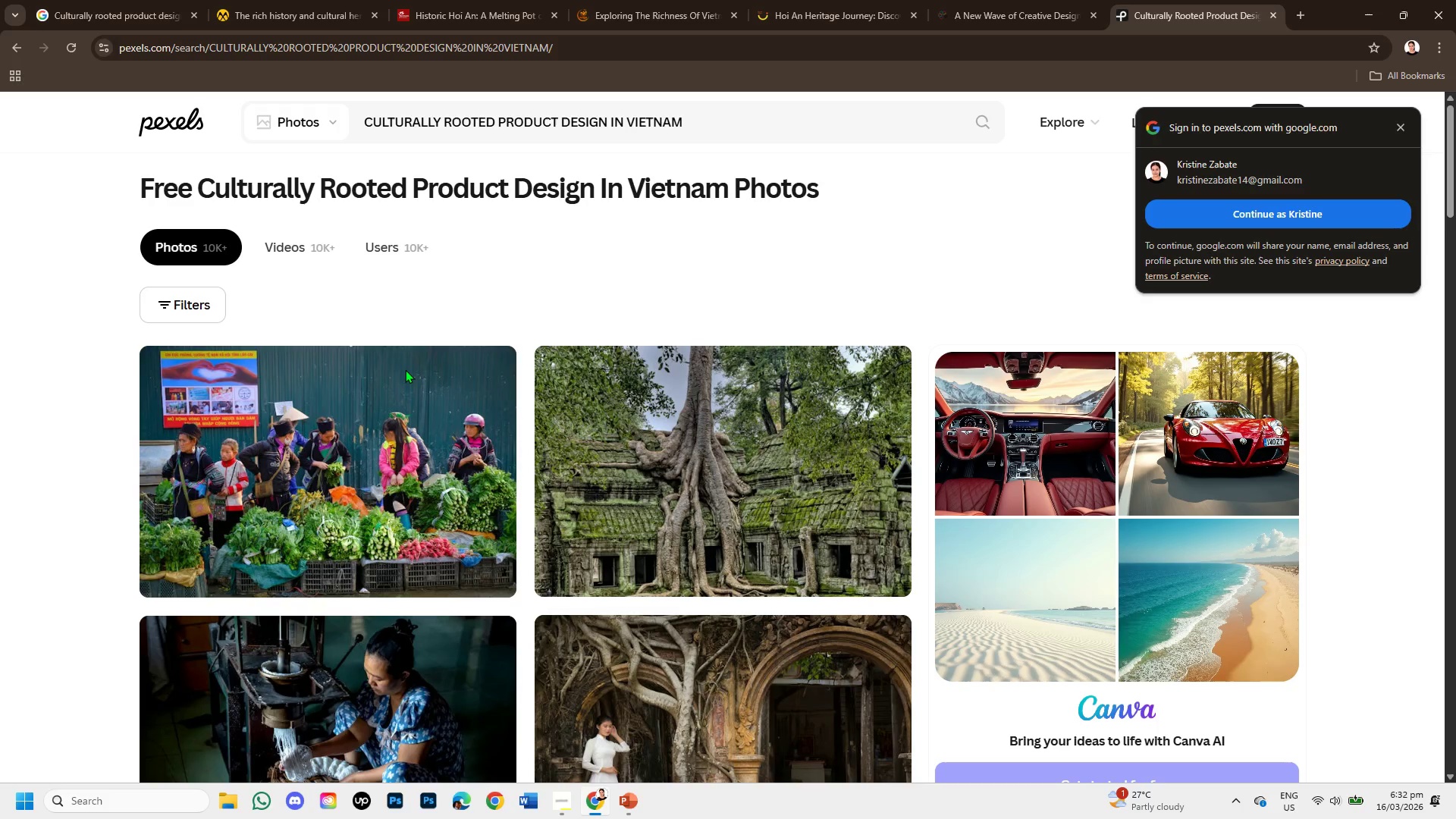 
scroll: coordinate [711, 539], scroll_direction: down, amount: 6.0
 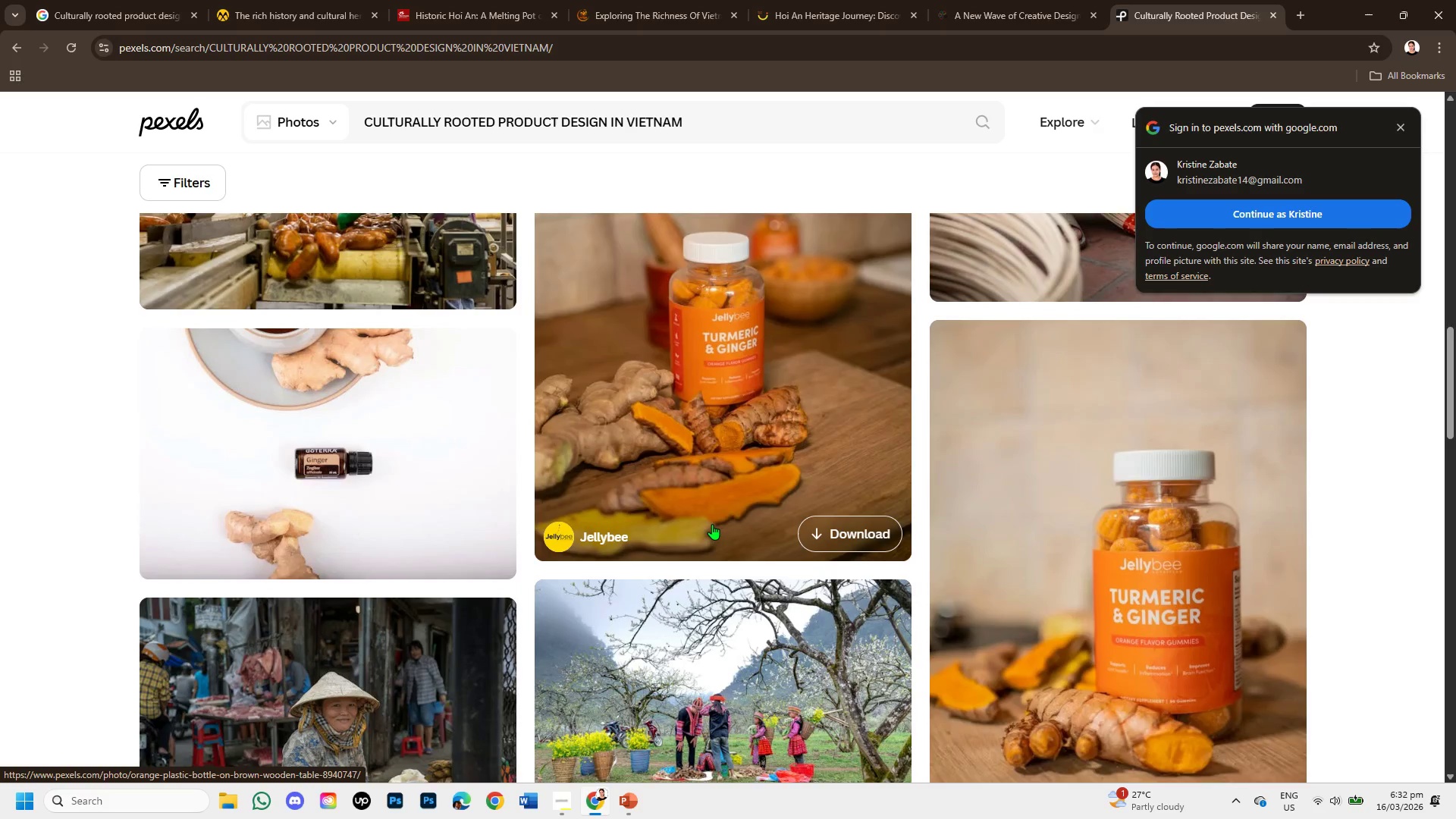 
scroll: coordinate [704, 519], scroll_direction: down, amount: 3.0
 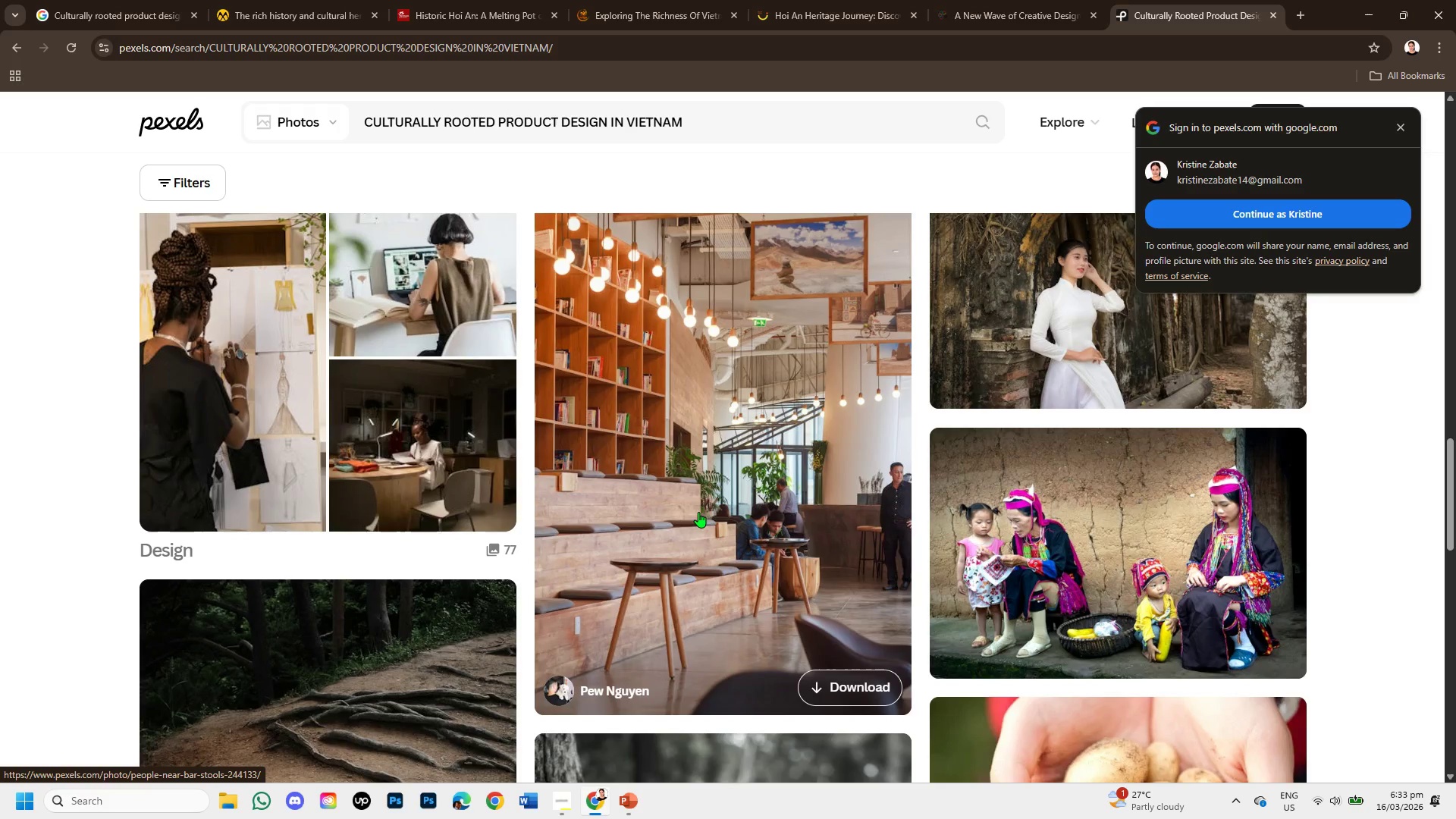 
wait(15.86)
 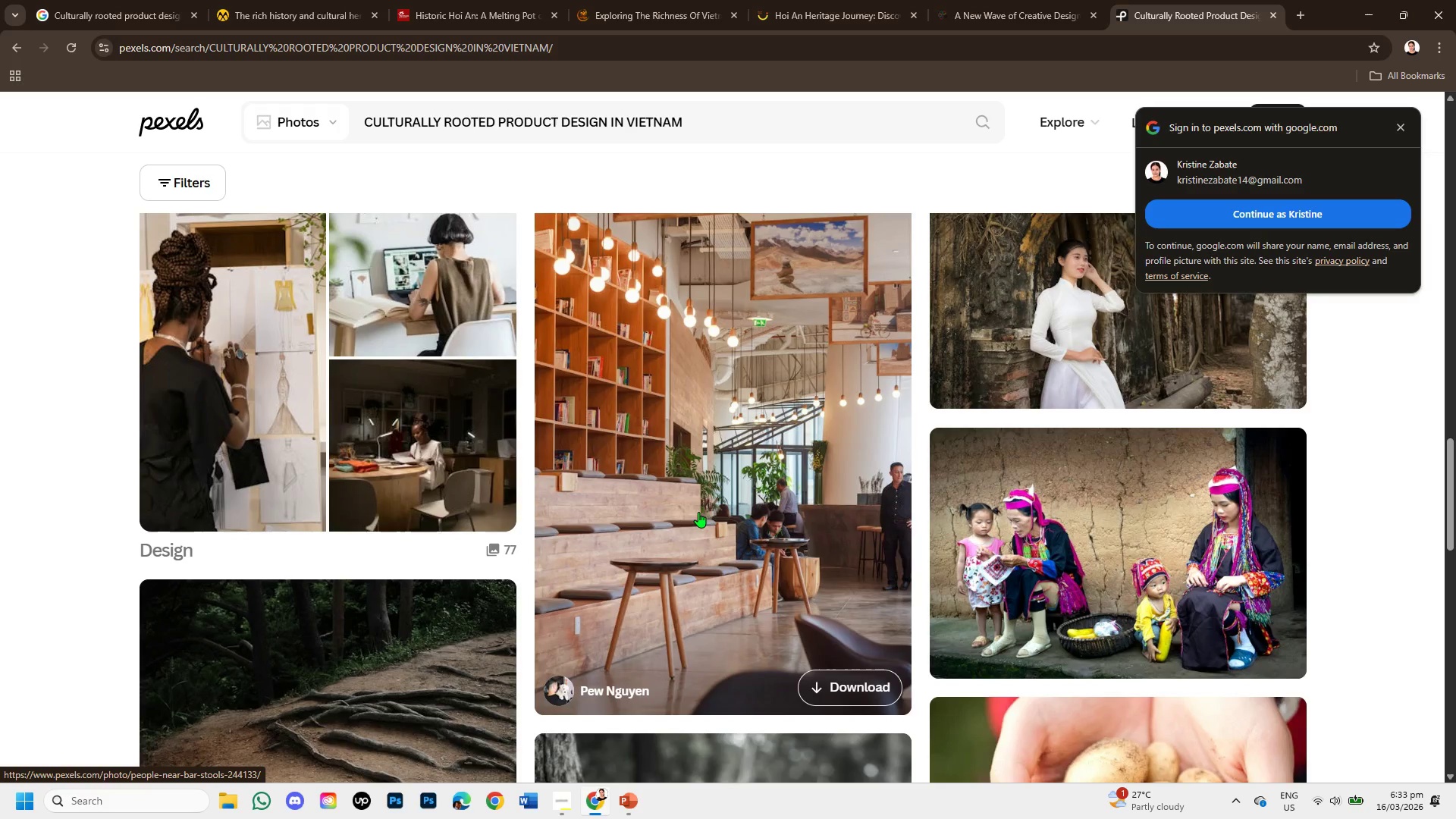 
left_click([157, 4])
 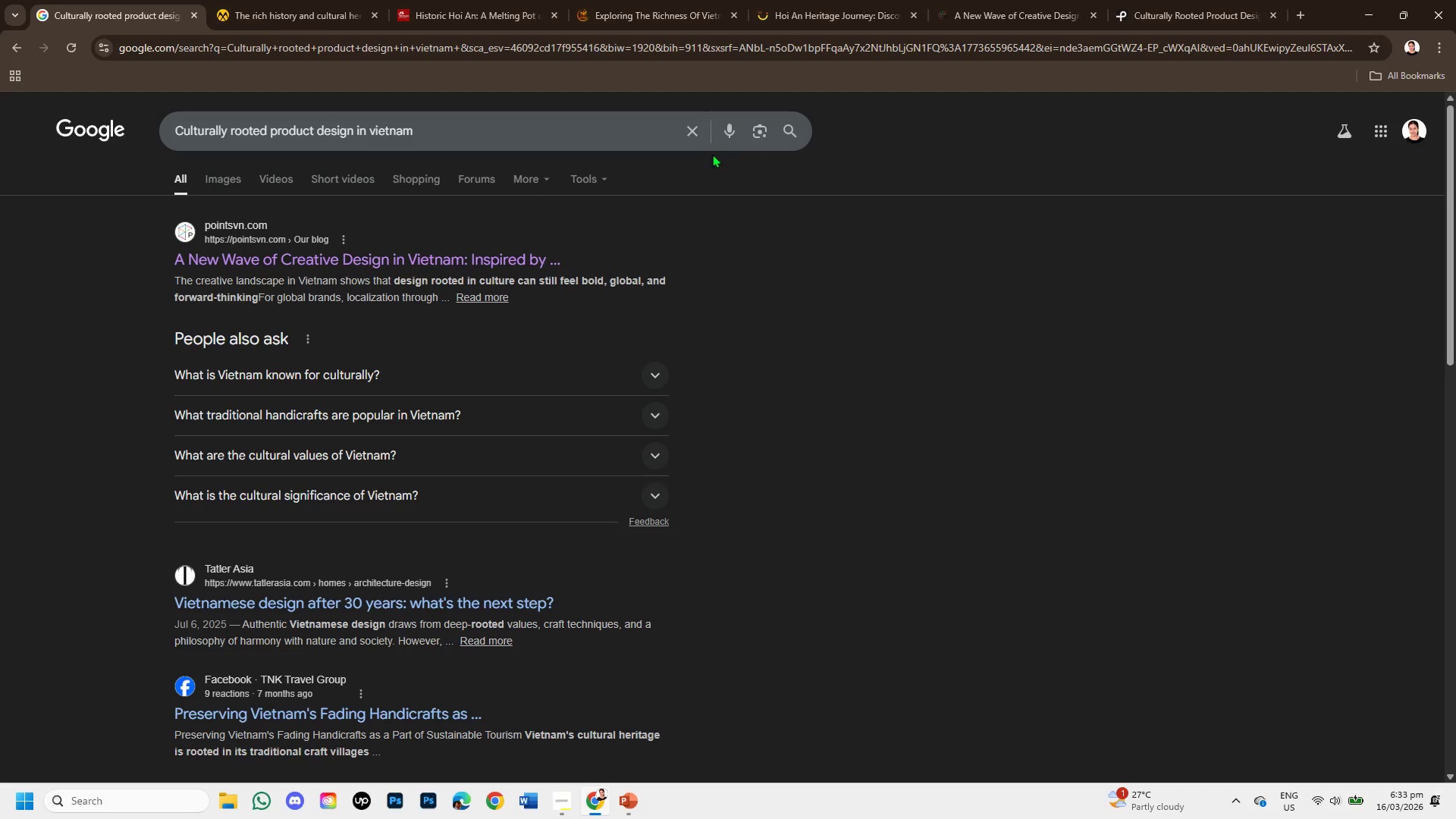 
left_click([694, 130])
 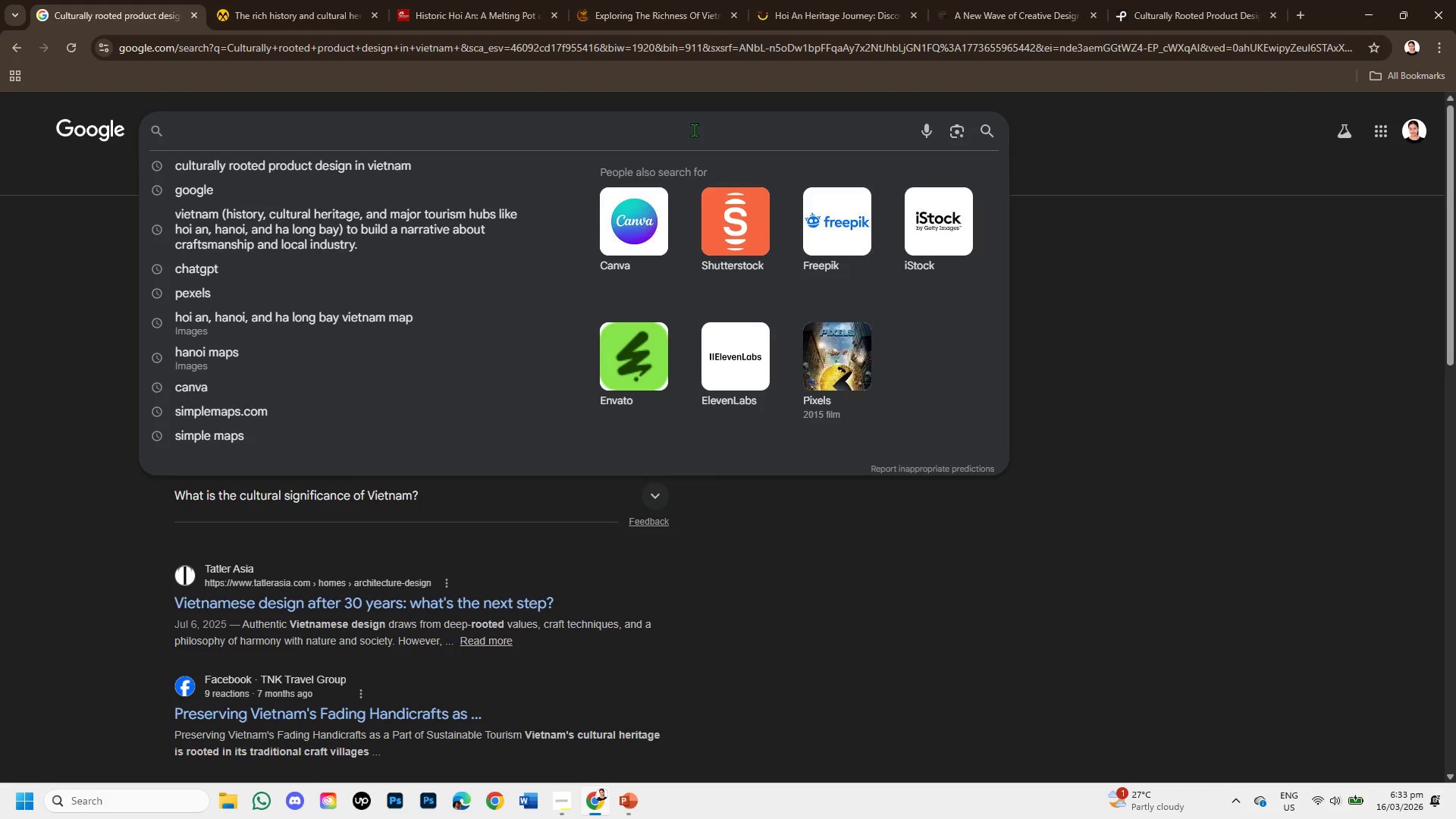 
type(VIETNAMESE)
 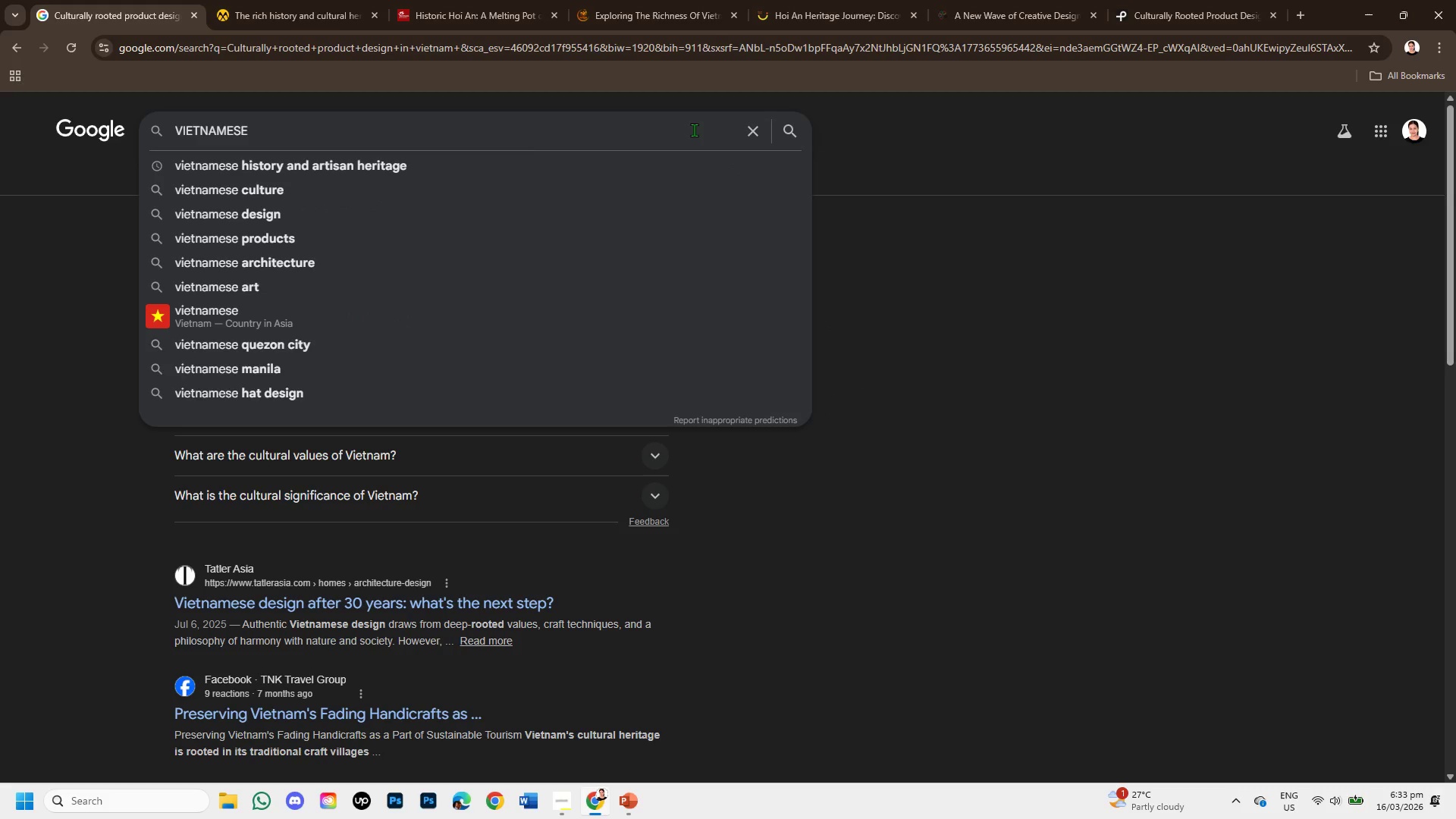 
type( HISTORY AND ARTISAN HERITAGE )
 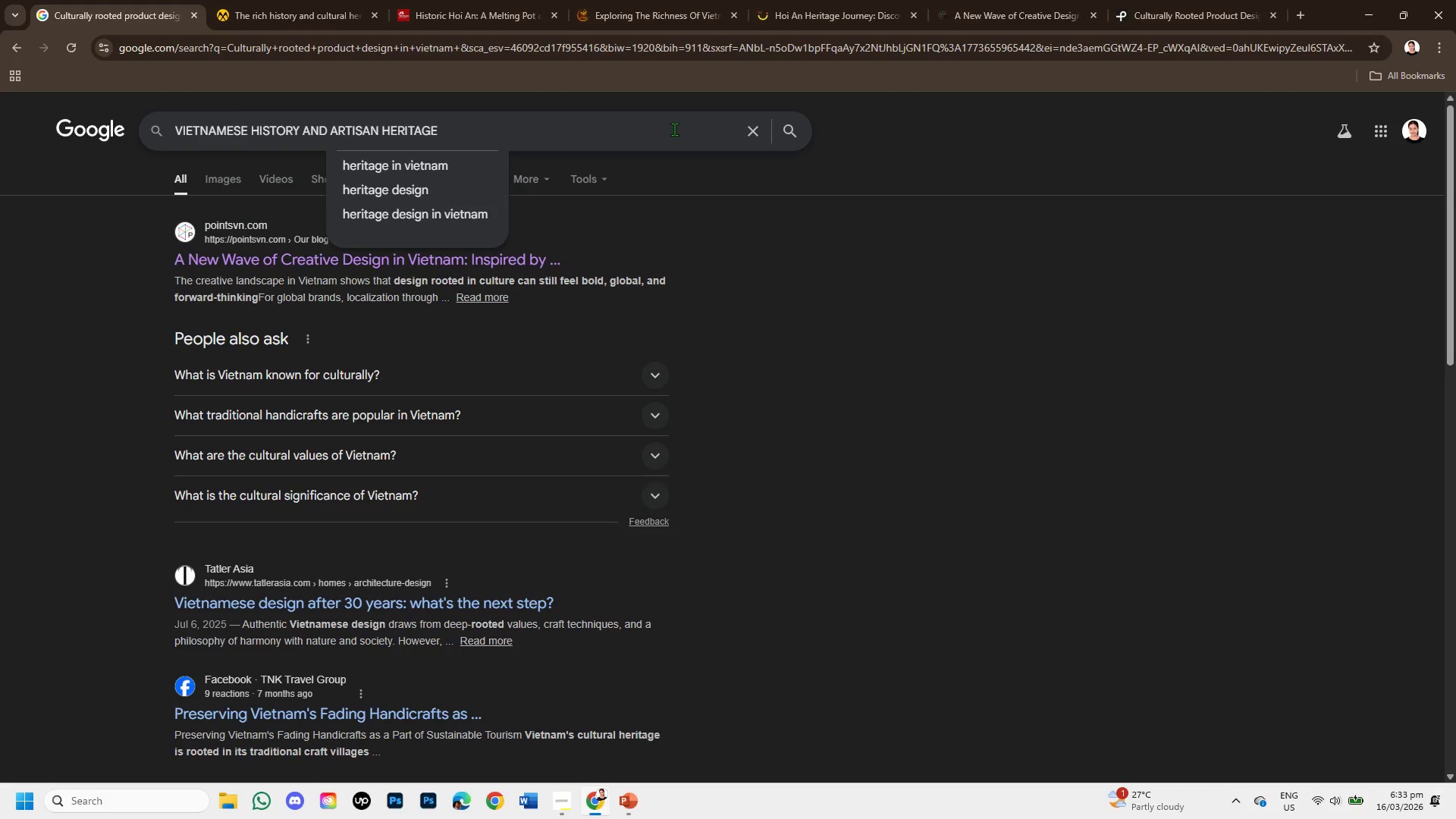 
key(Enter)
 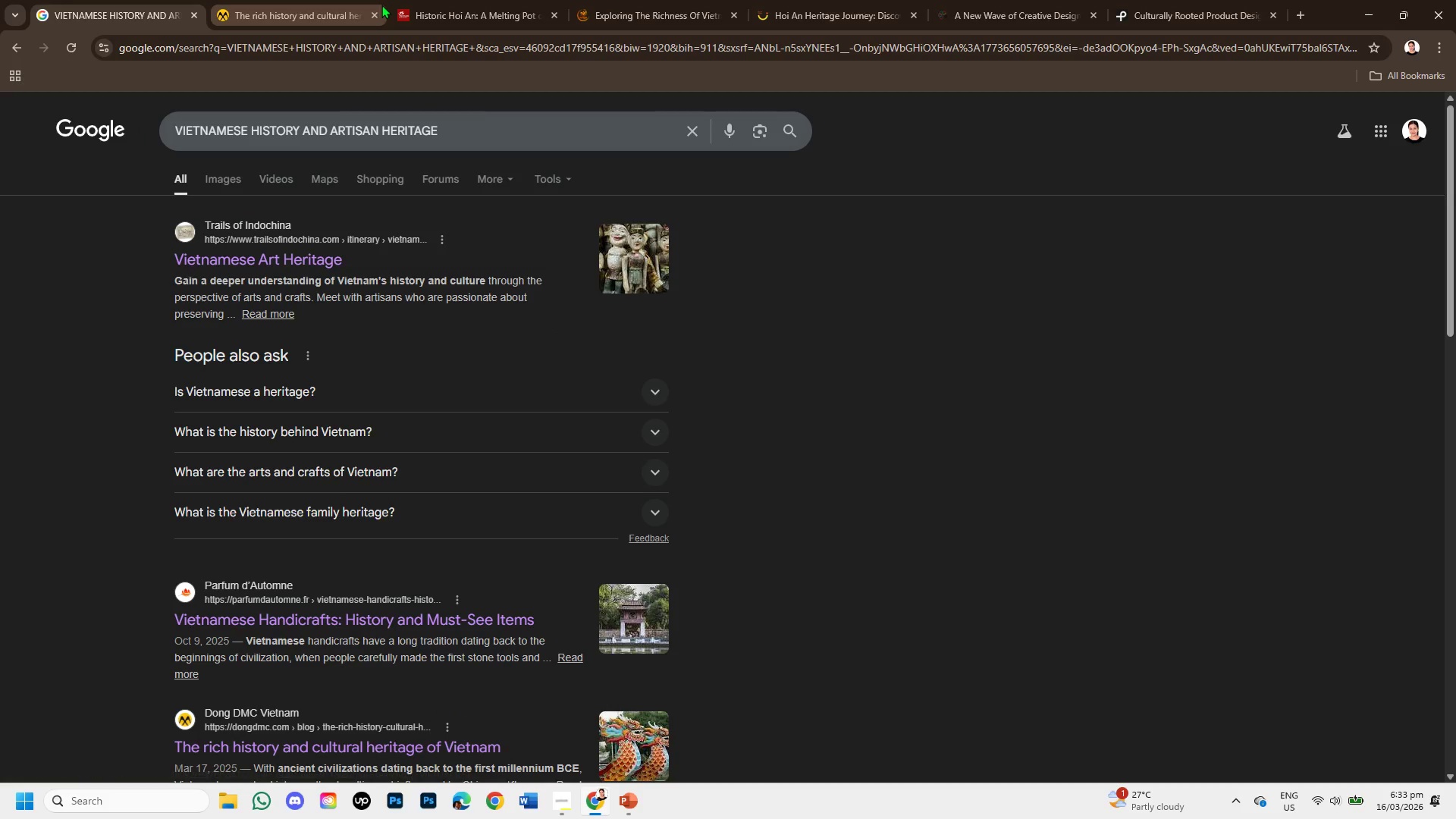 
wait(5.72)
 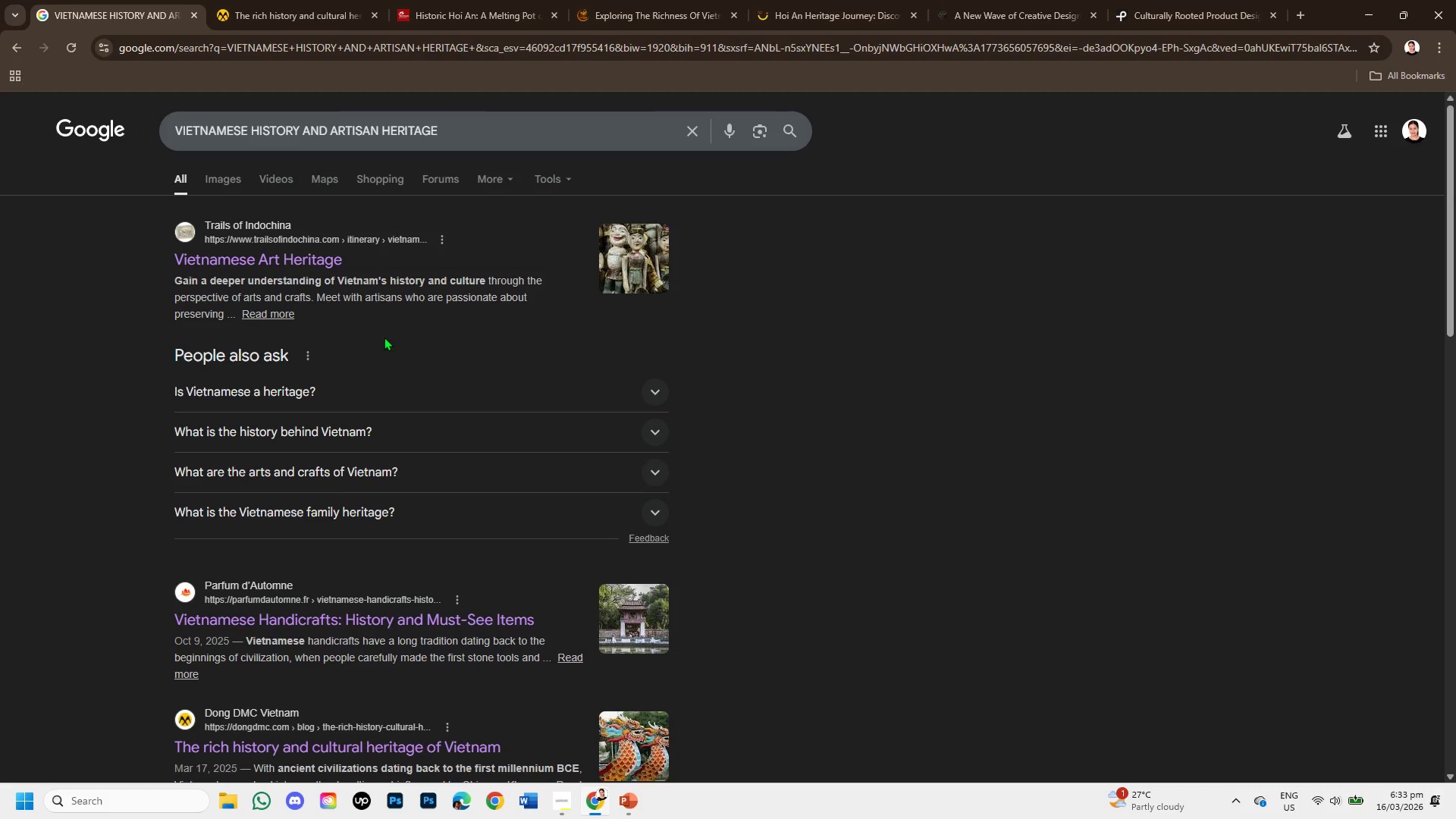 
left_click([374, 13])
 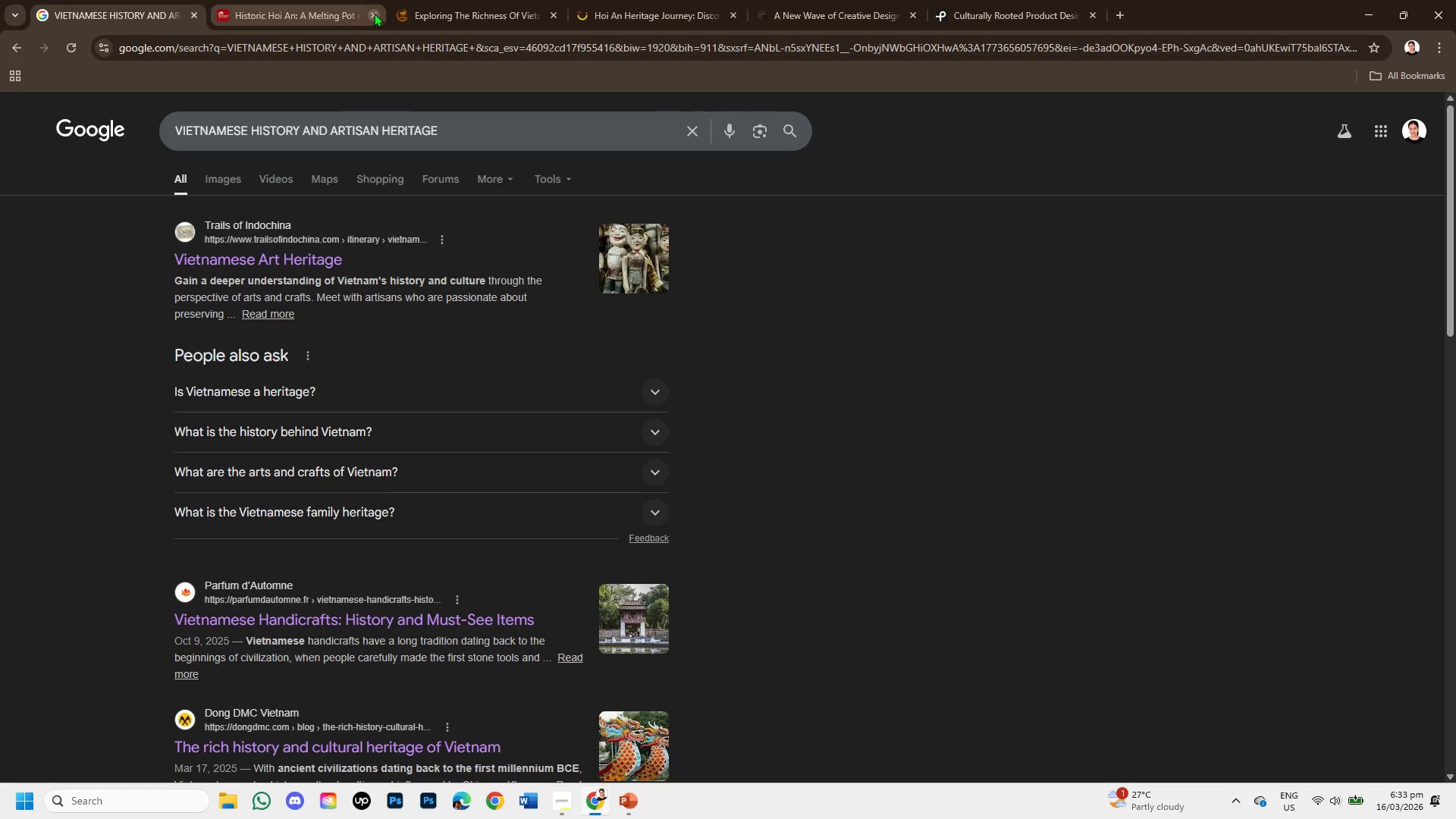 
left_click([374, 13])
 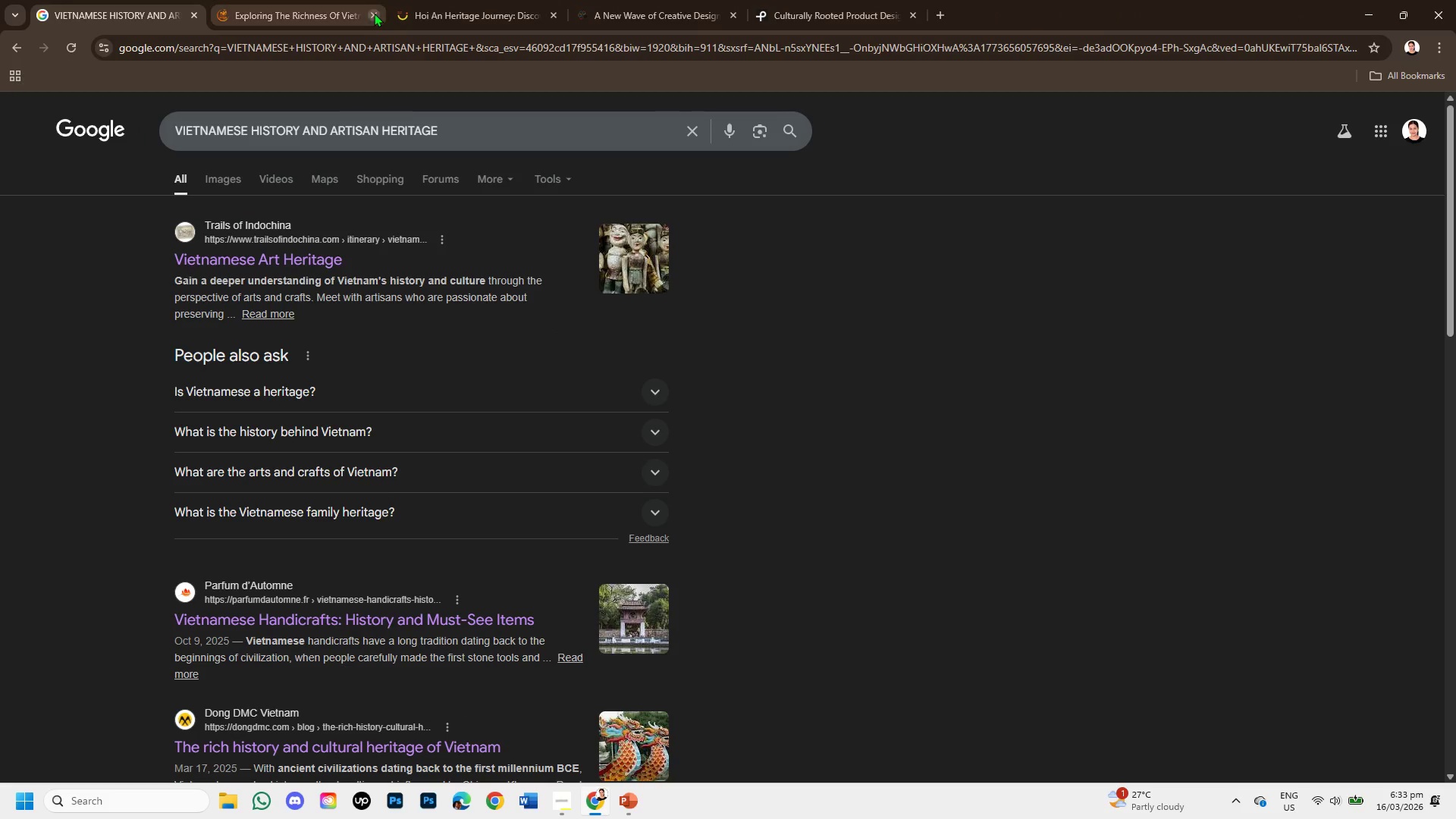 
left_click([374, 13])
 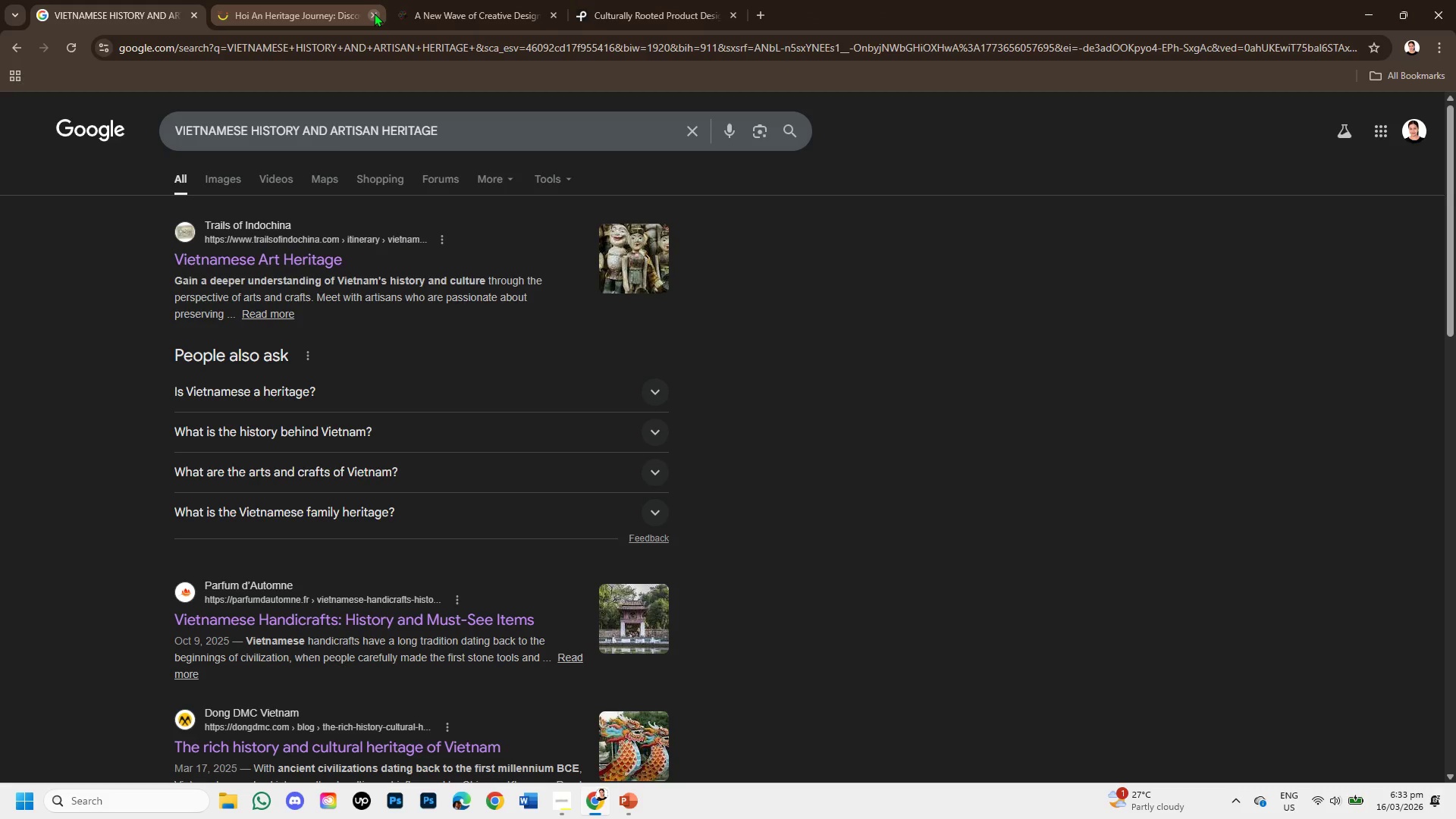 
left_click([374, 13])
 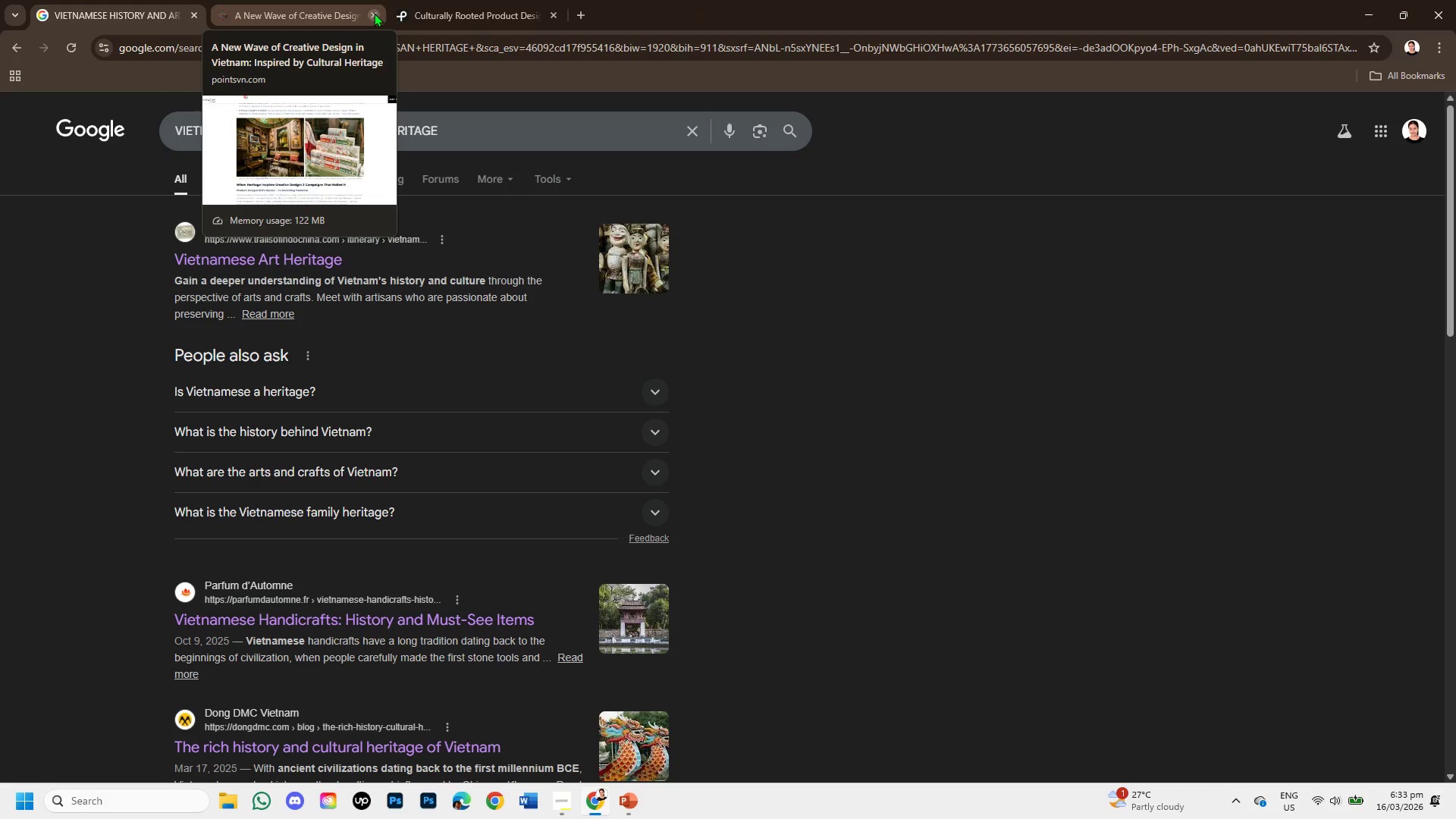 
left_click([374, 13])
 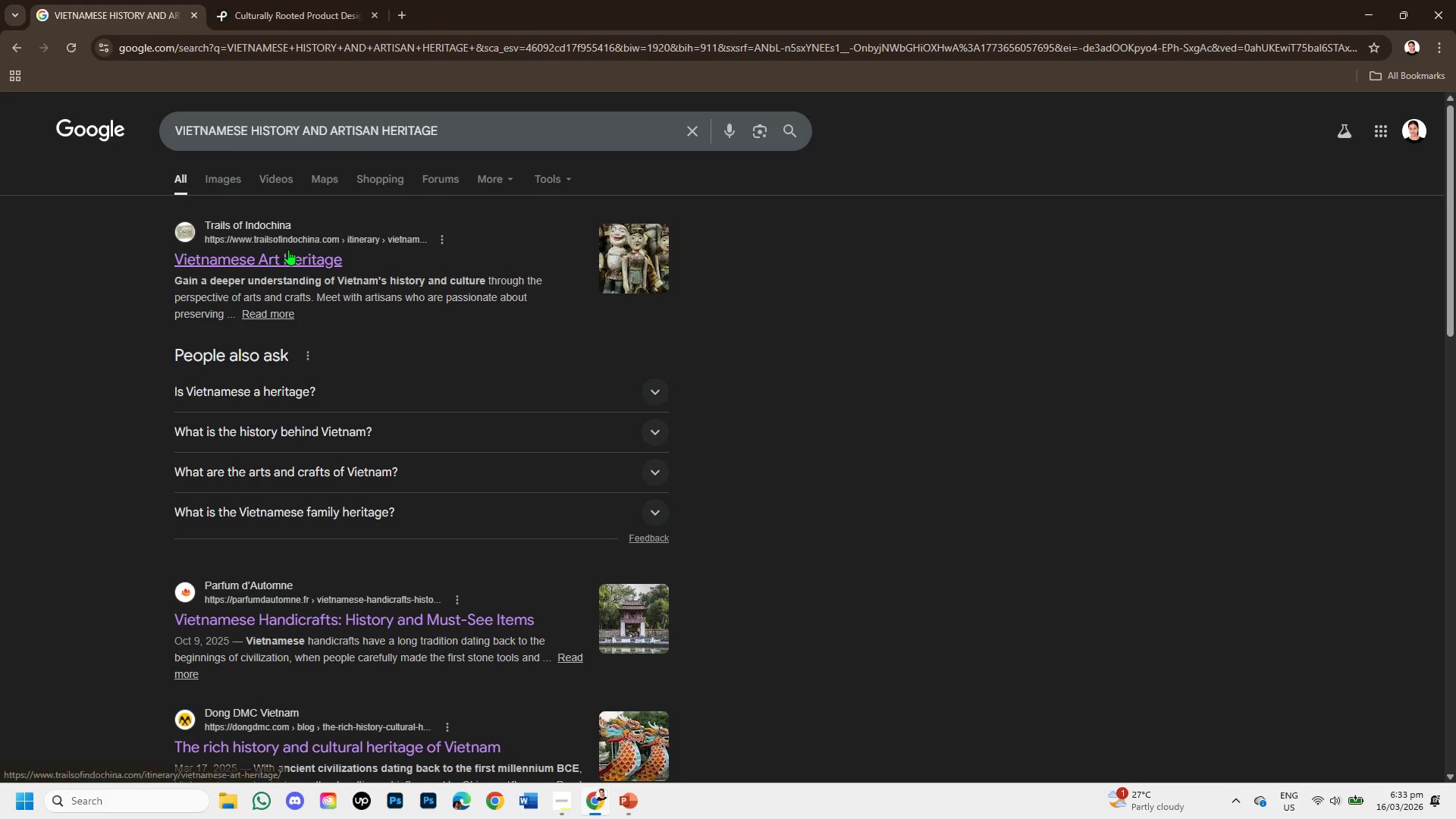 
right_click([288, 256])
 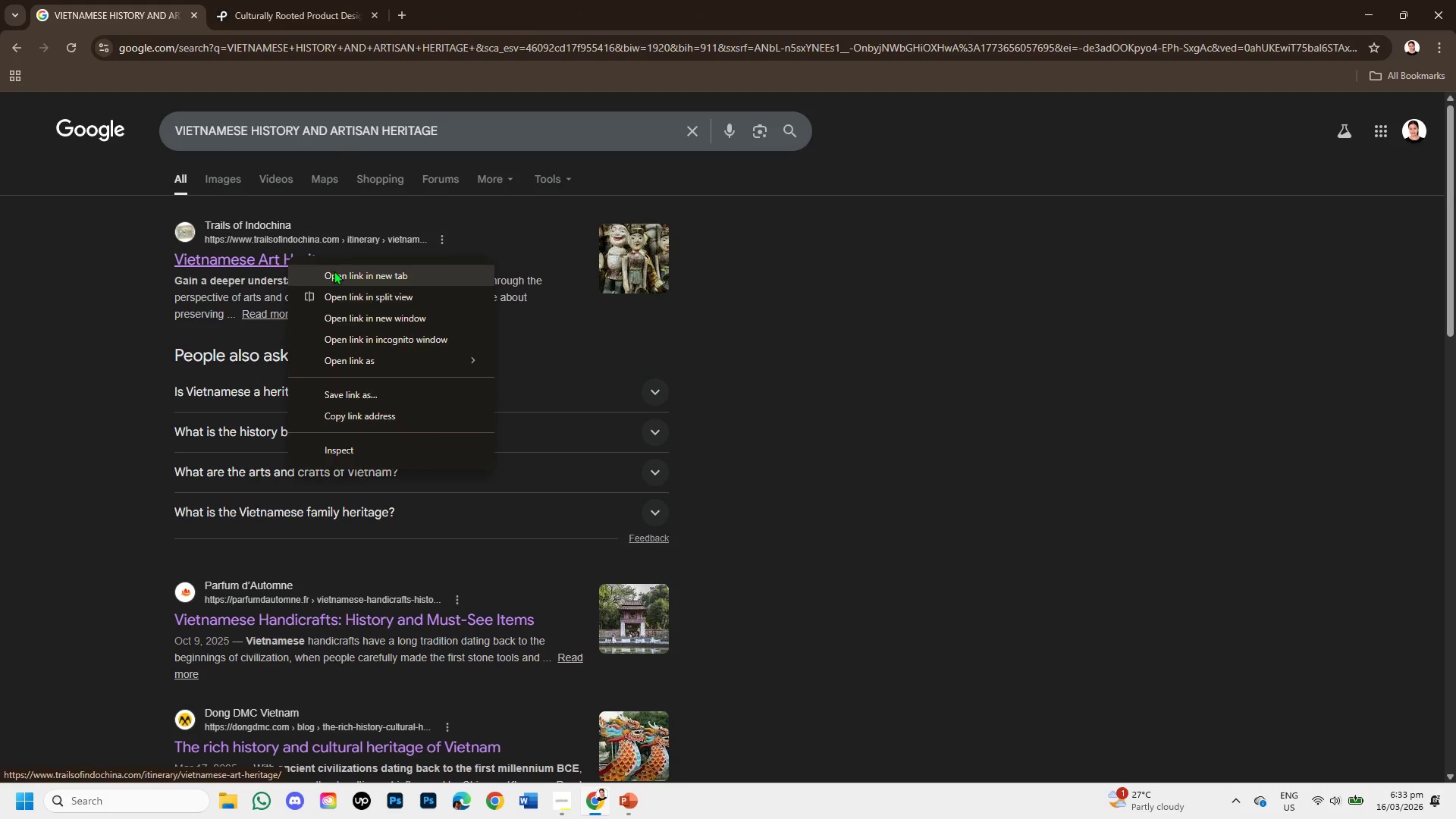 
left_click([334, 271])
 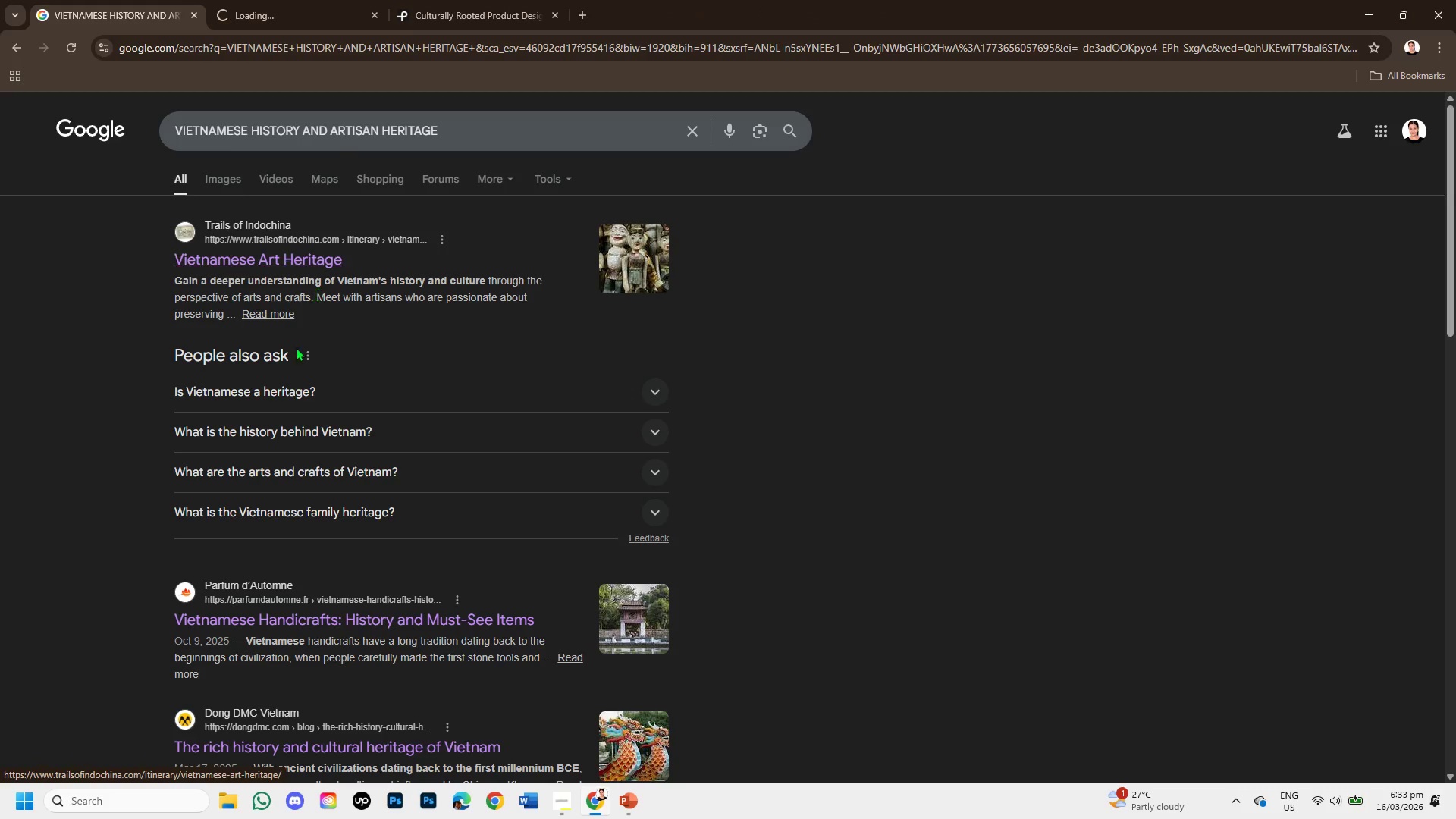 
scroll: coordinate [312, 392], scroll_direction: down, amount: 1.0
 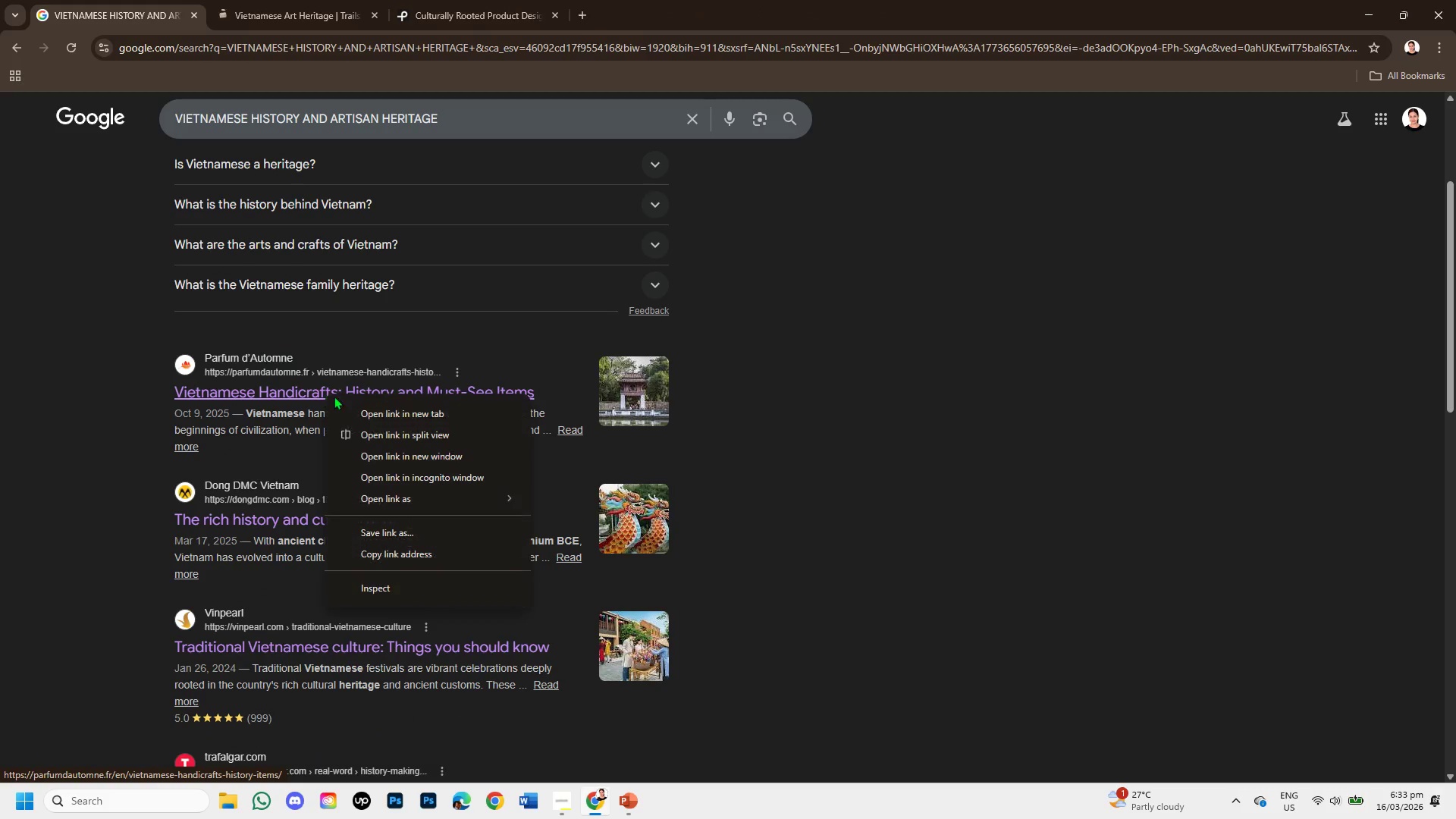 
left_click([359, 411])
 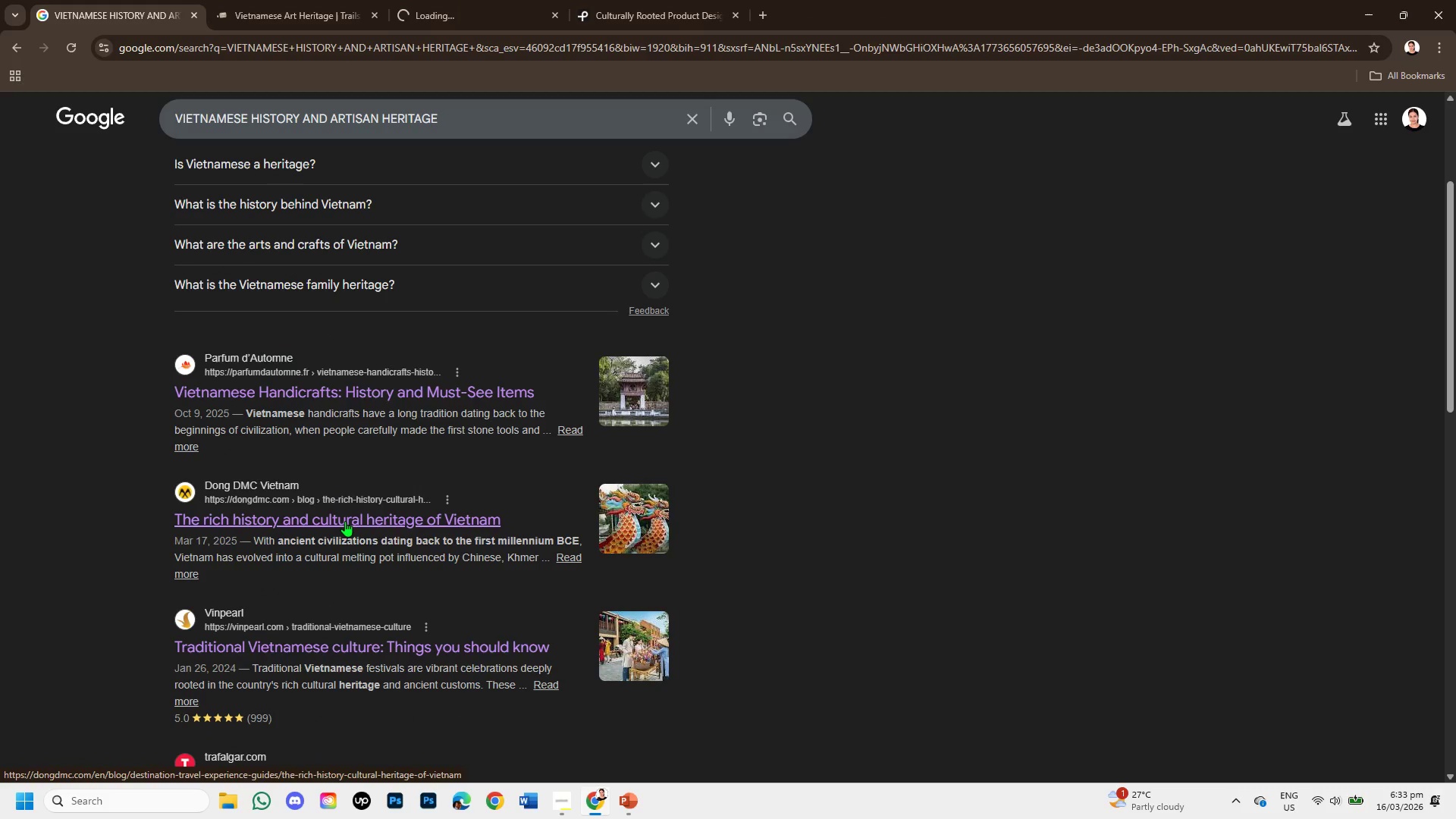 
right_click([342, 522])
 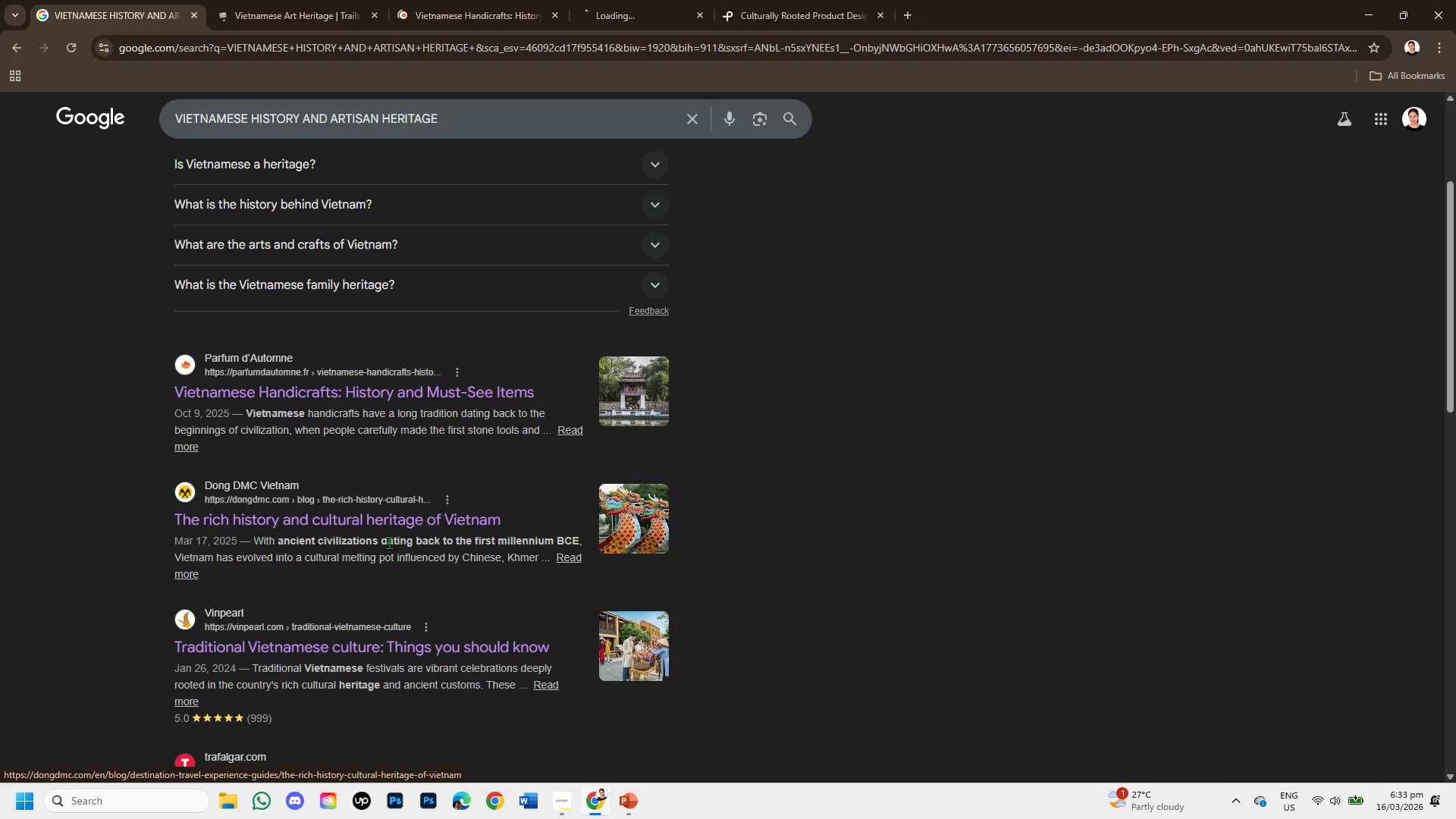 
scroll: coordinate [393, 518], scroll_direction: down, amount: 2.0
 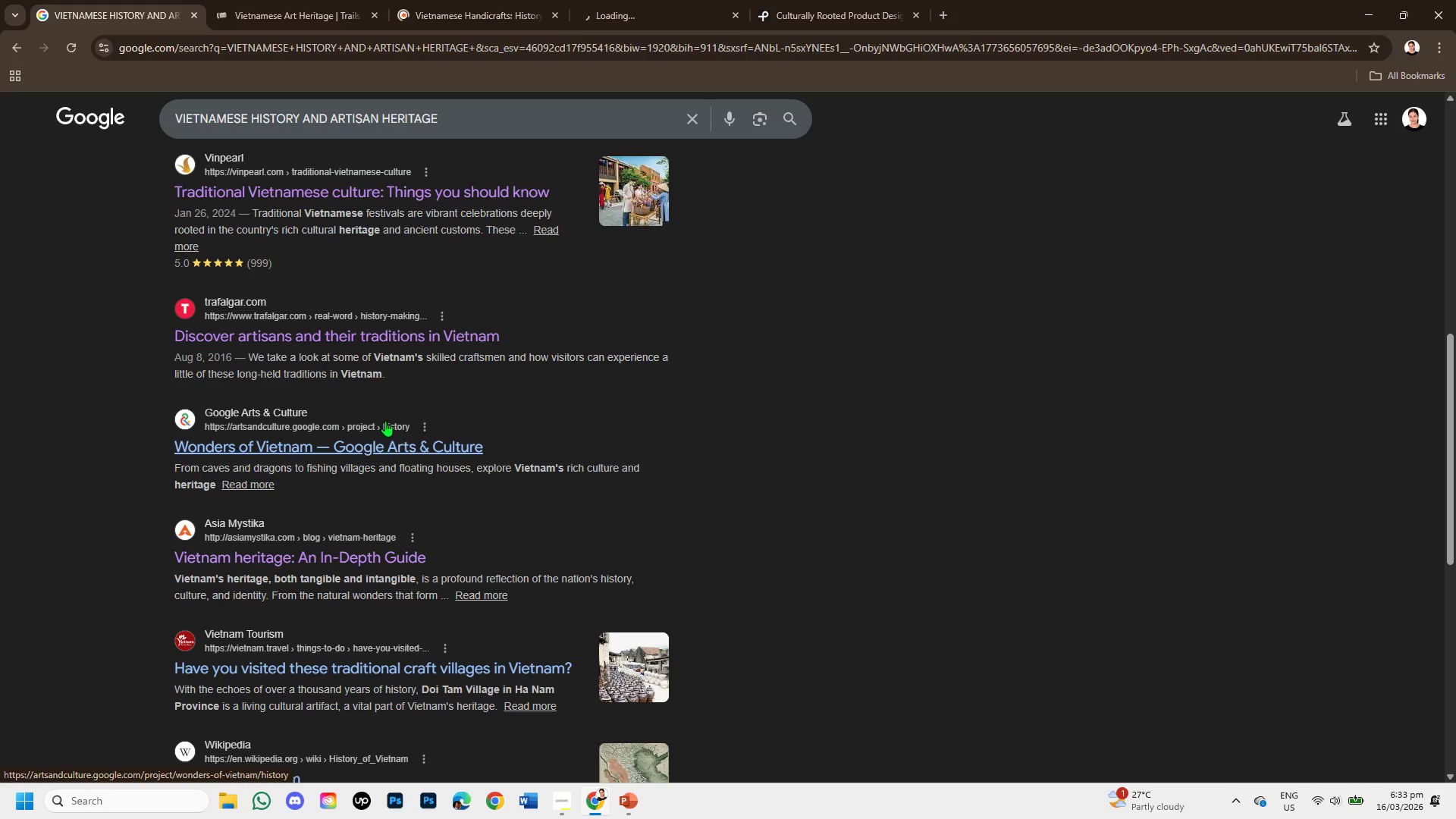 
scroll: coordinate [386, 420], scroll_direction: up, amount: 1.0
 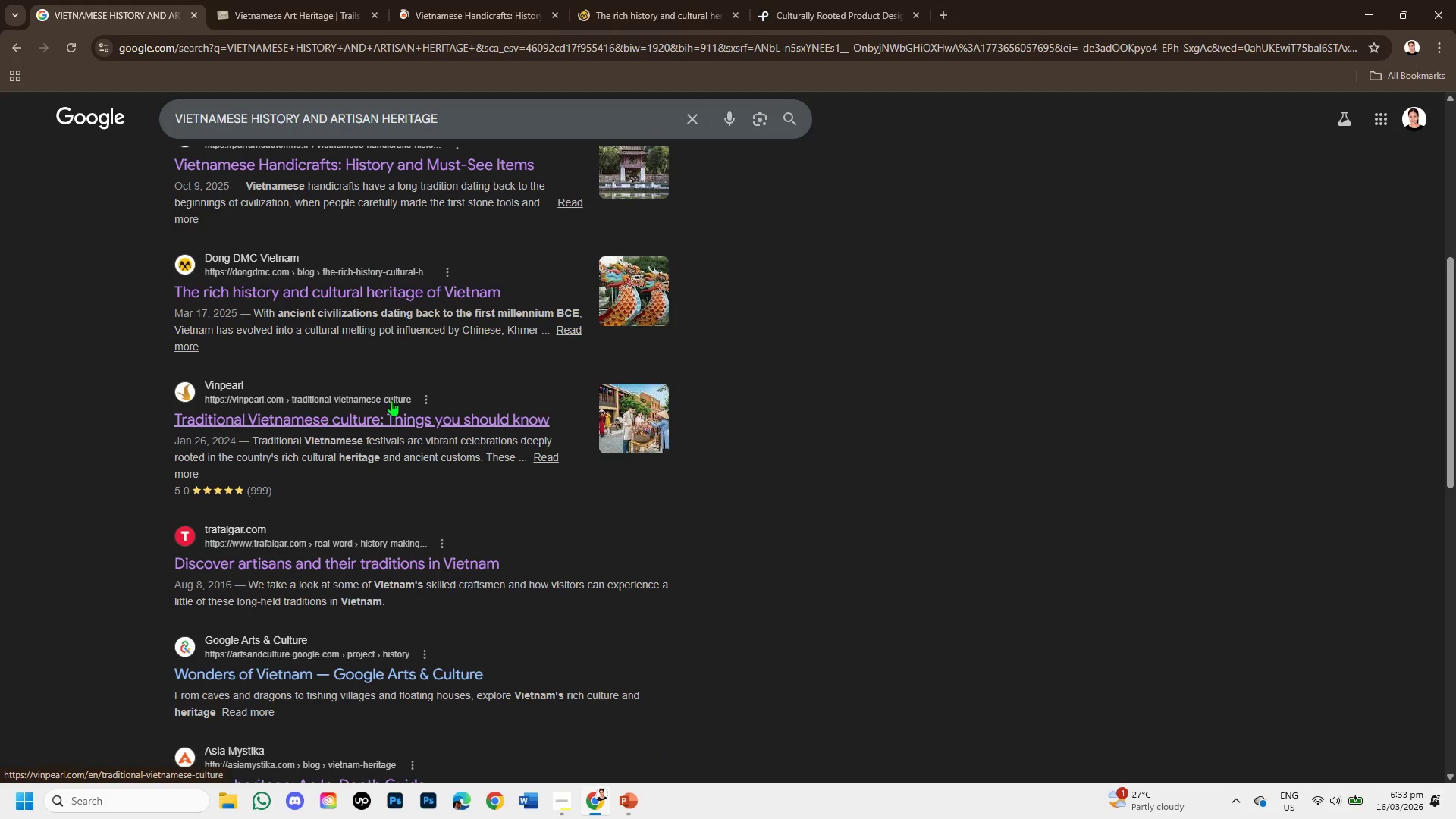 
right_click([391, 416])
 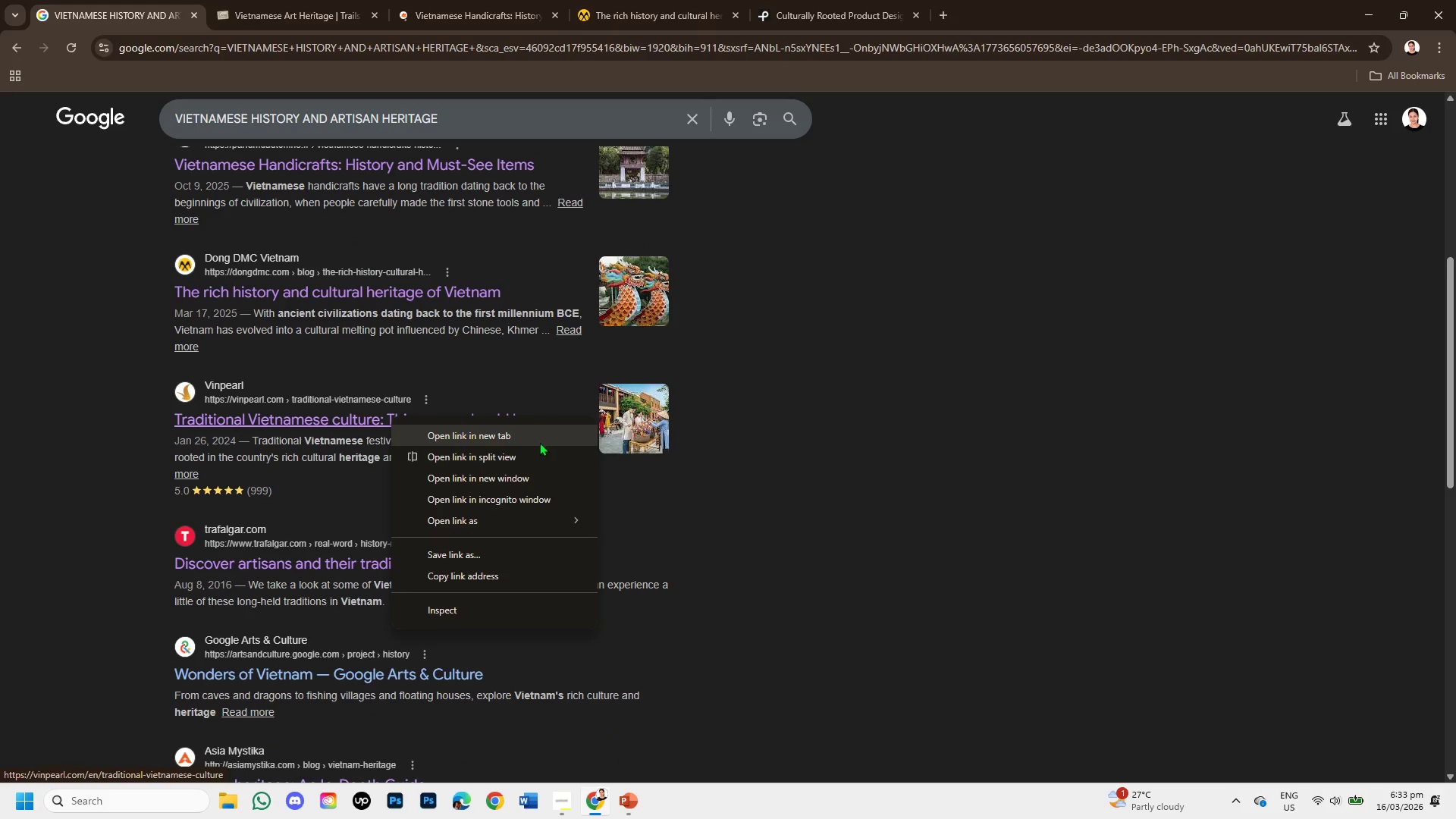 
left_click([529, 439])
 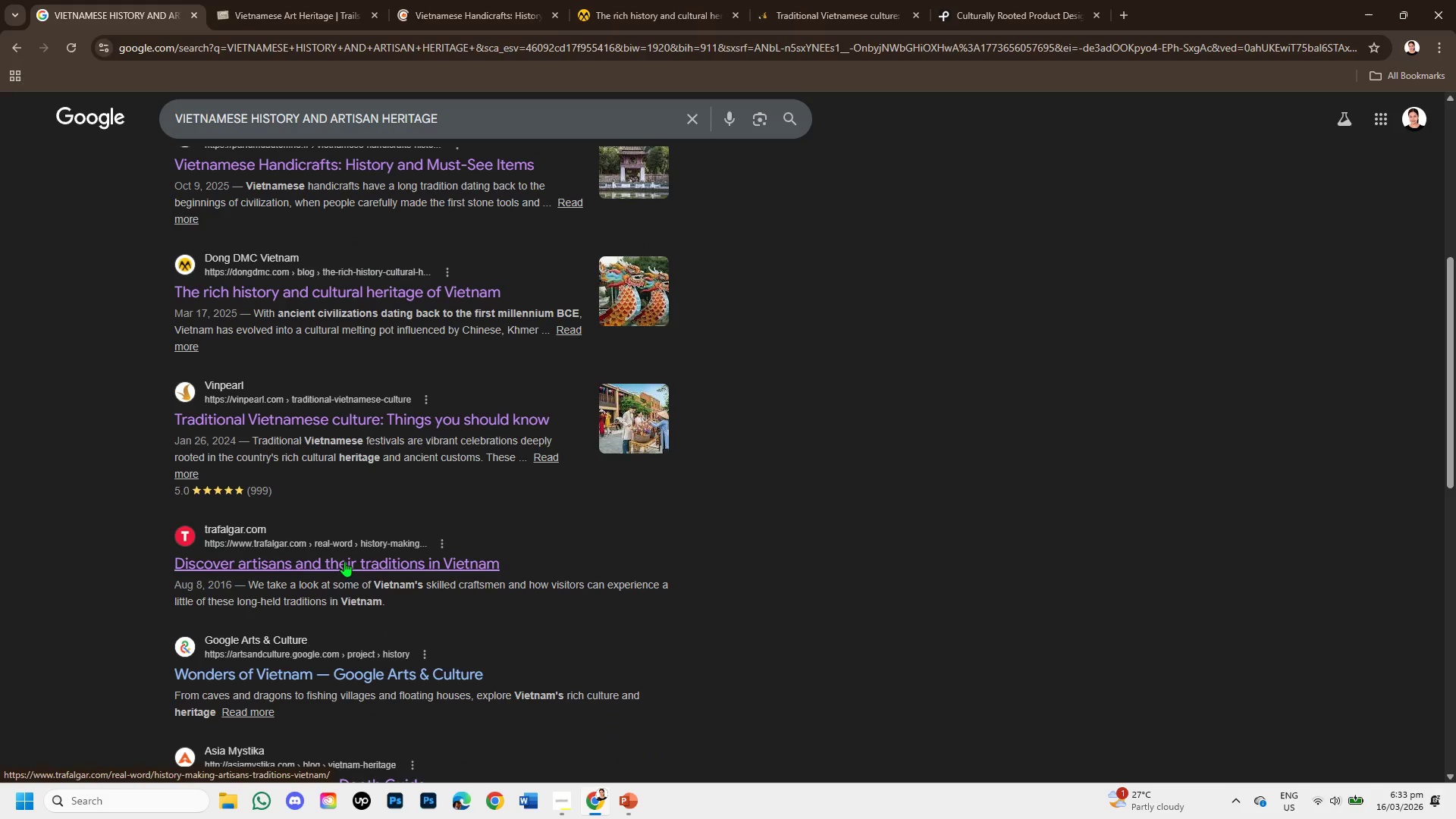 
right_click([344, 557])
 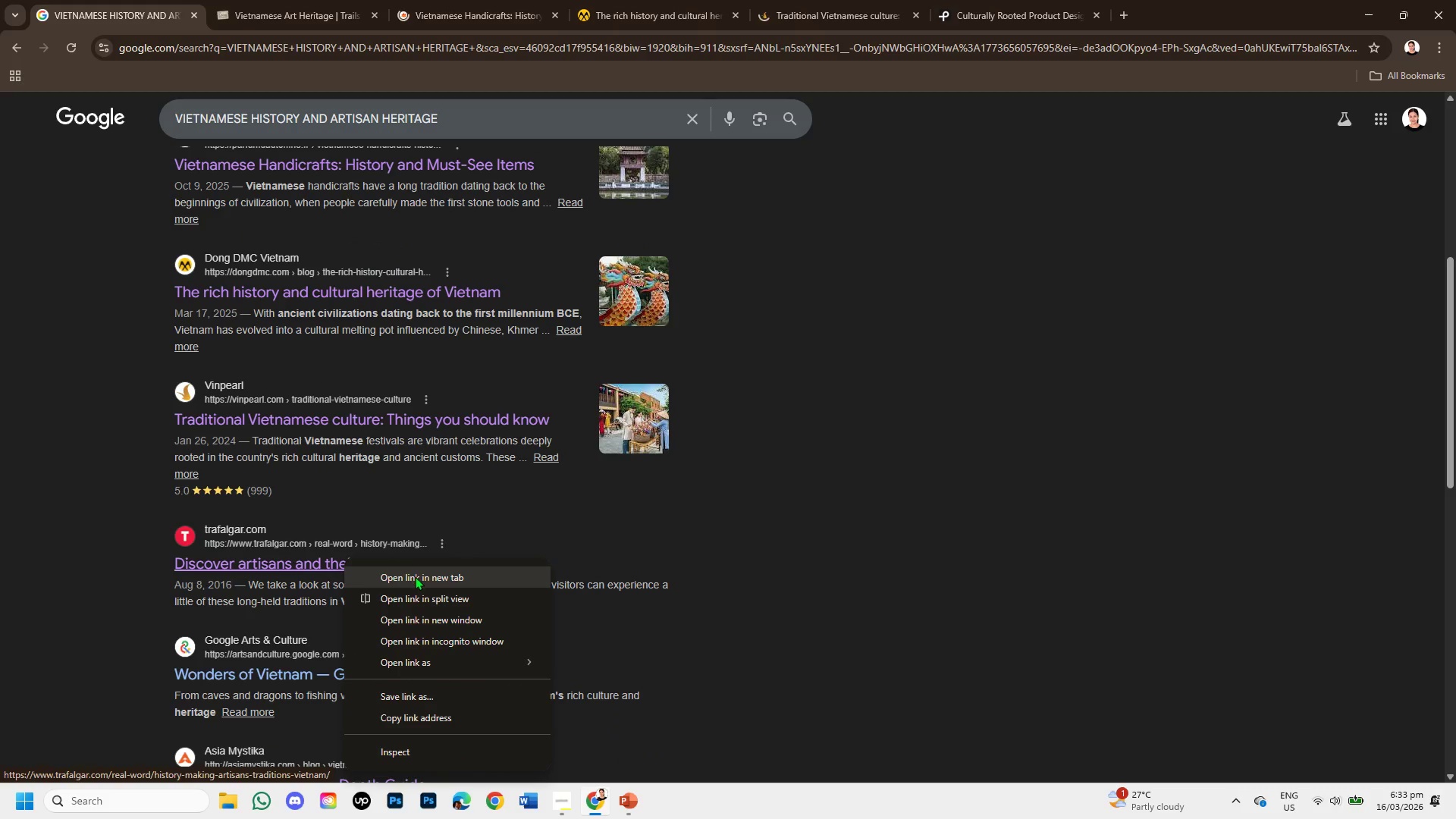 
left_click([415, 576])
 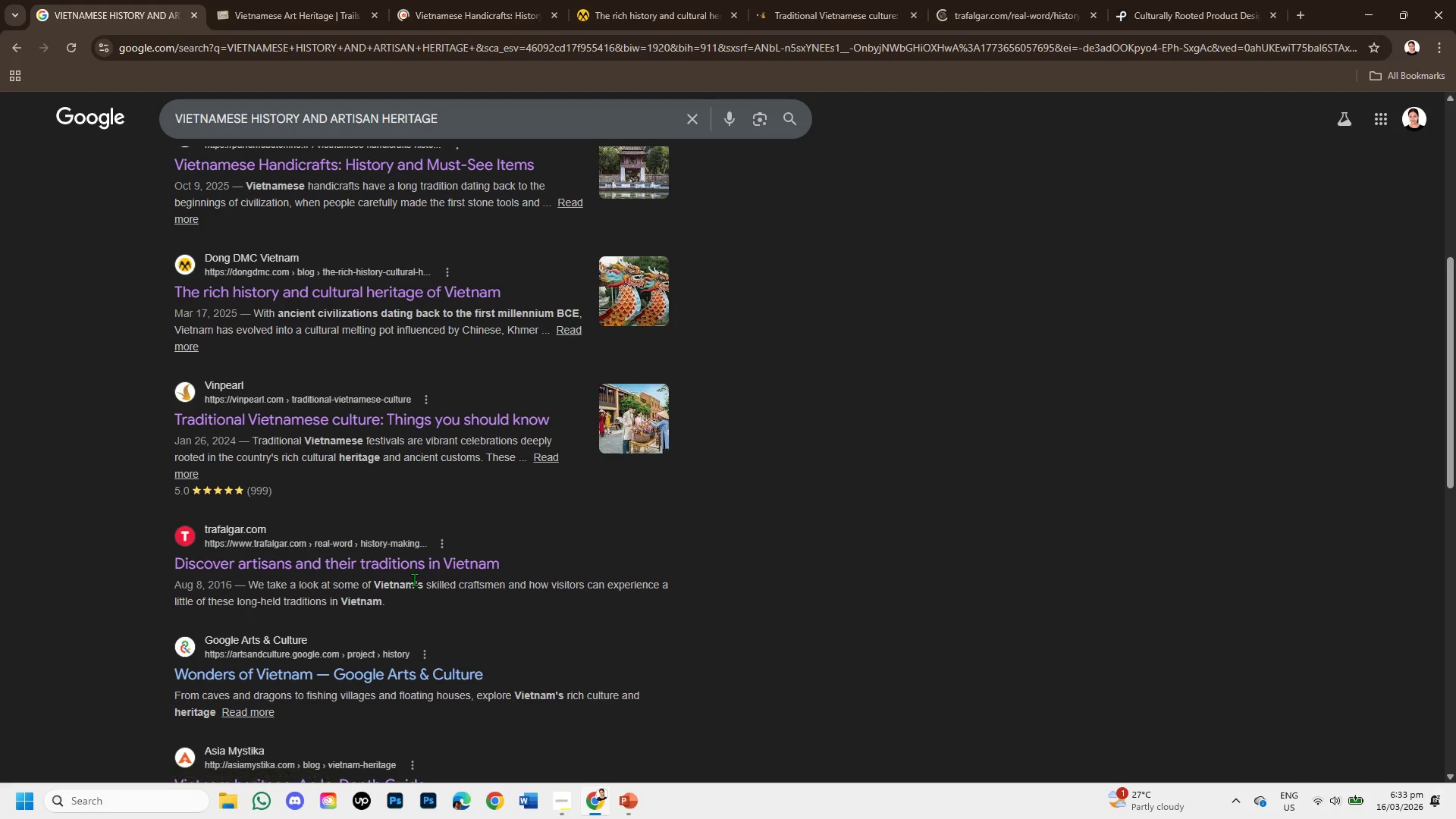 
scroll: coordinate [414, 579], scroll_direction: down, amount: 1.0
 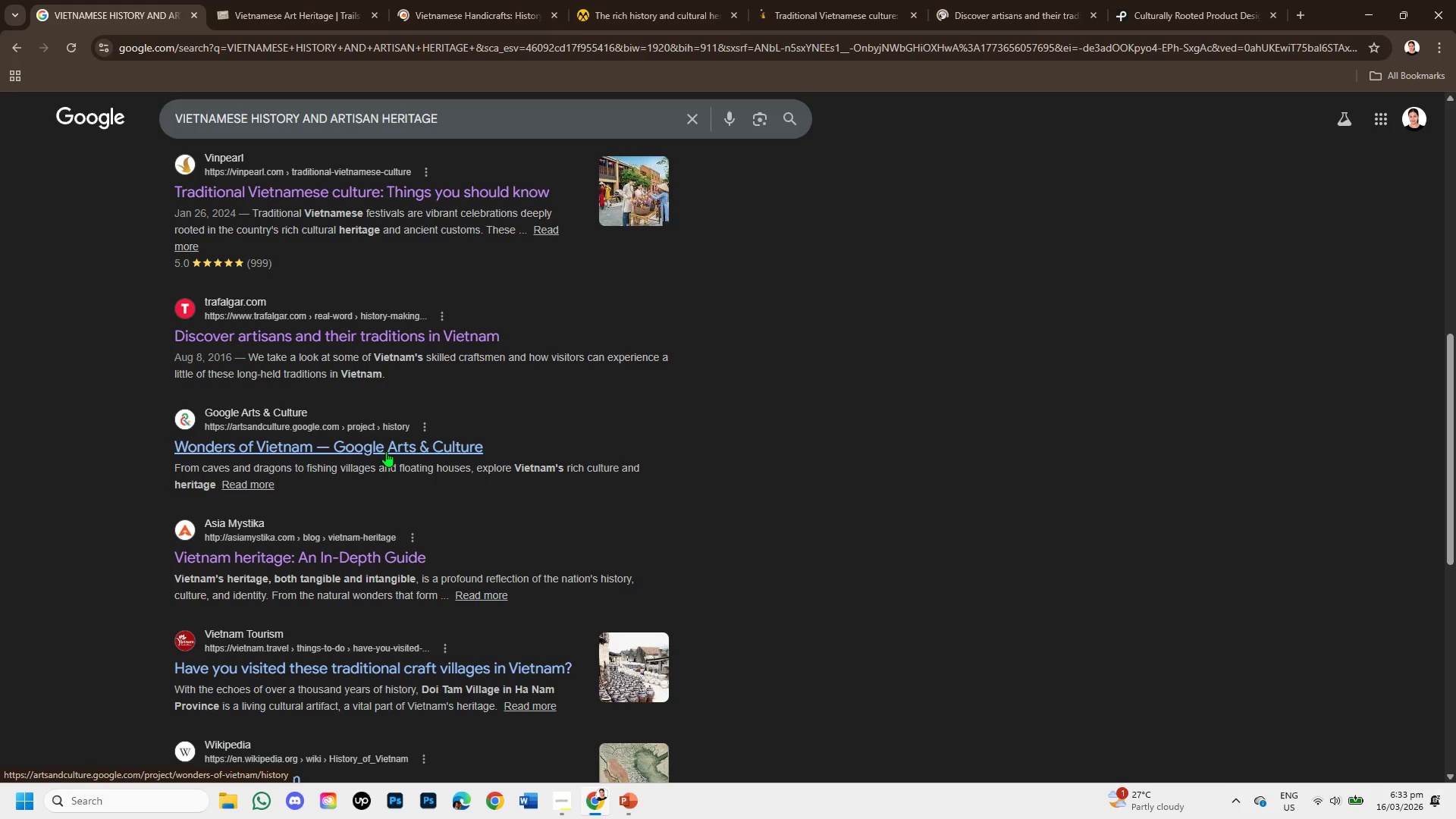 
left_click([386, 451])
 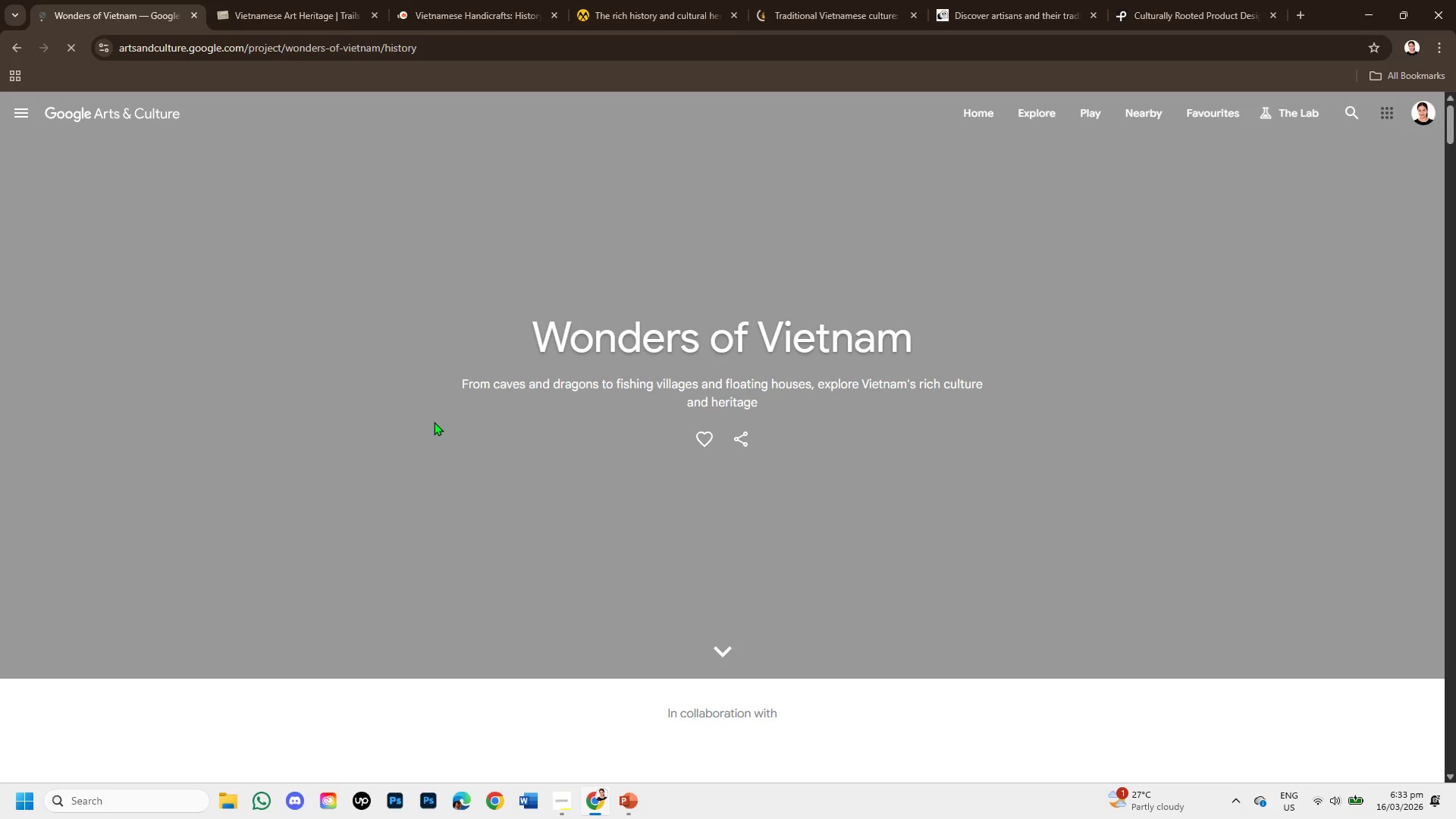 
scroll: coordinate [434, 422], scroll_direction: down, amount: 1.0
 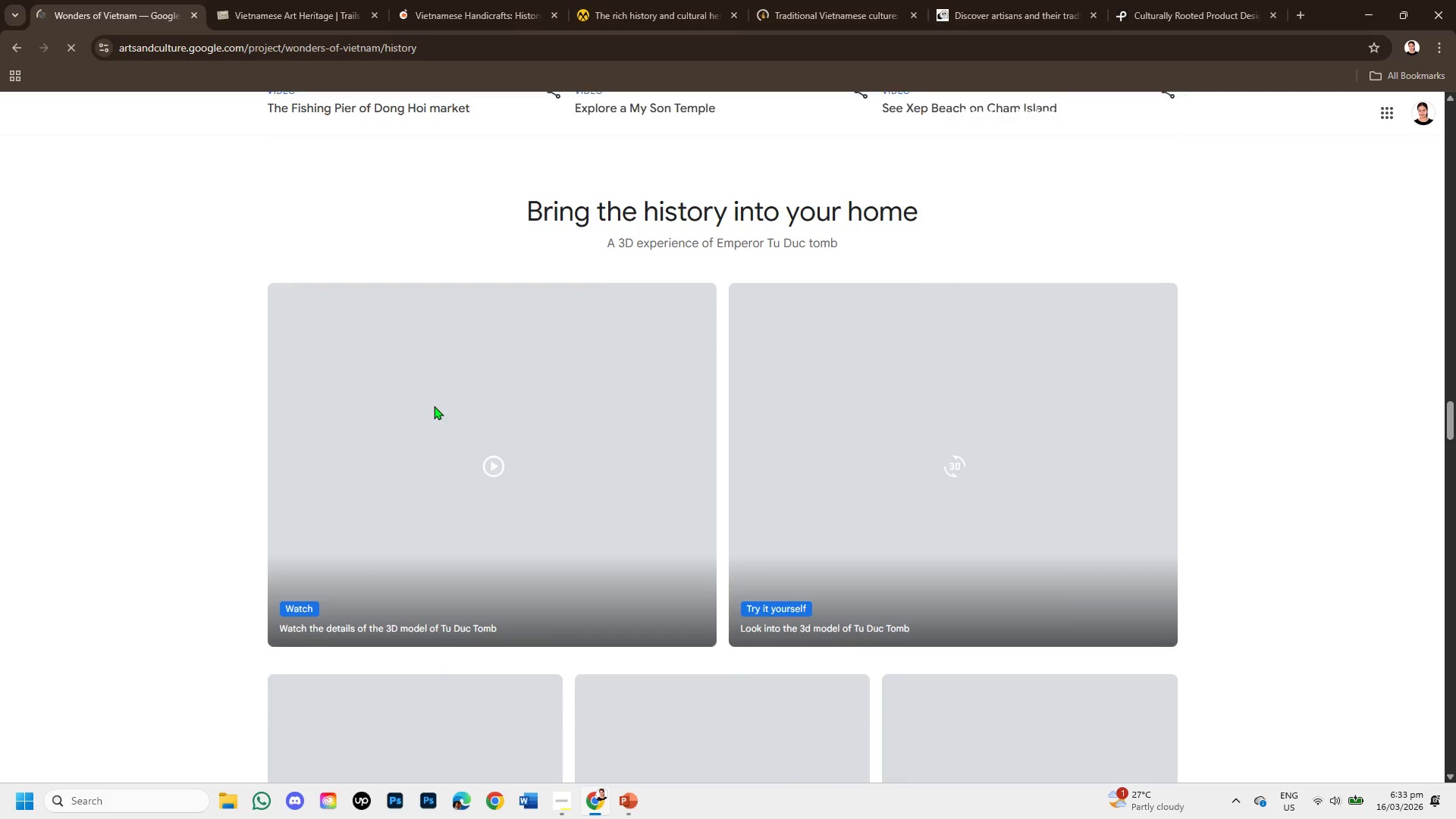 
scroll: coordinate [434, 406], scroll_direction: up, amount: 4.0
 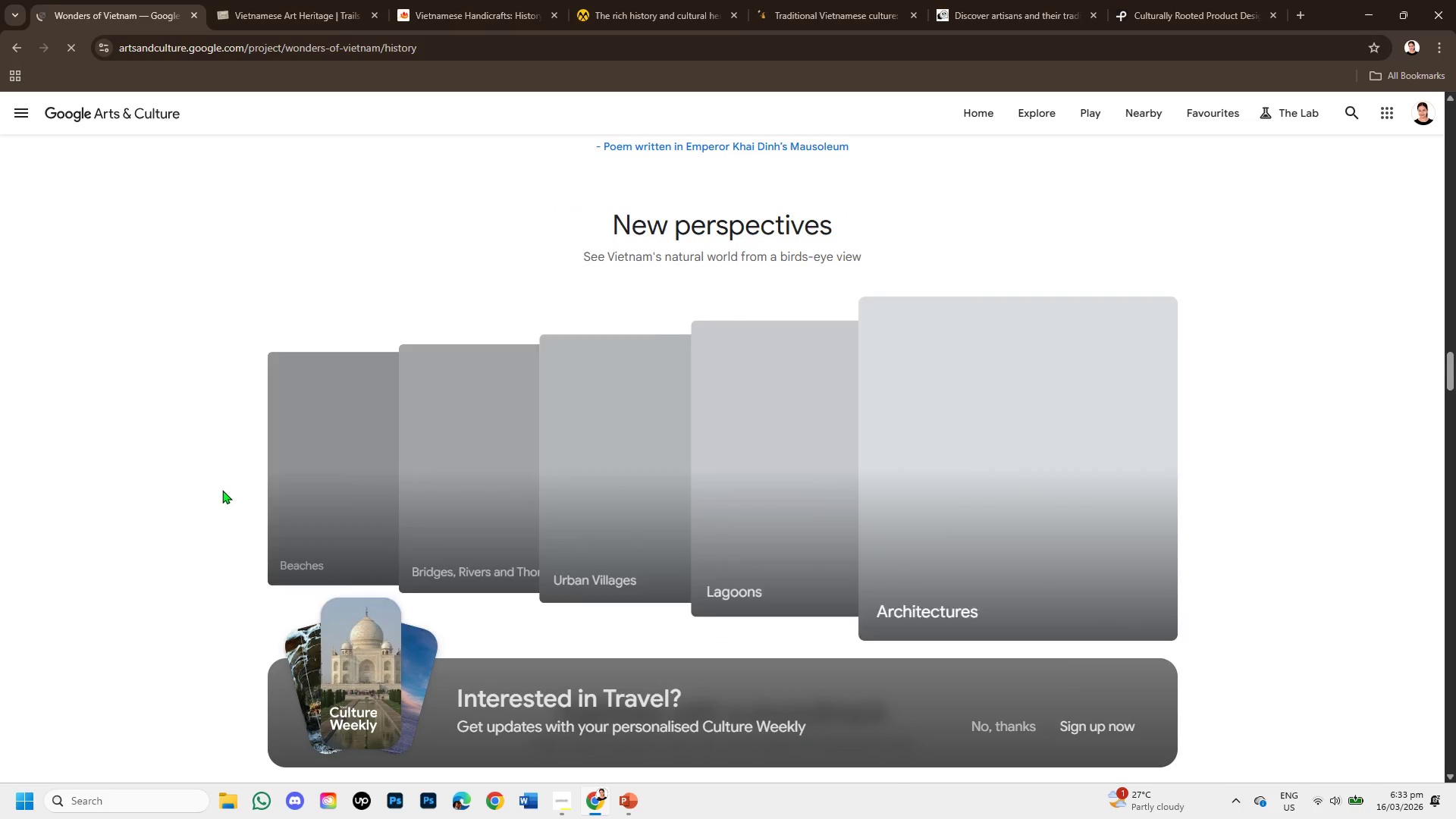 
scroll: coordinate [161, 428], scroll_direction: down, amount: 10.0
 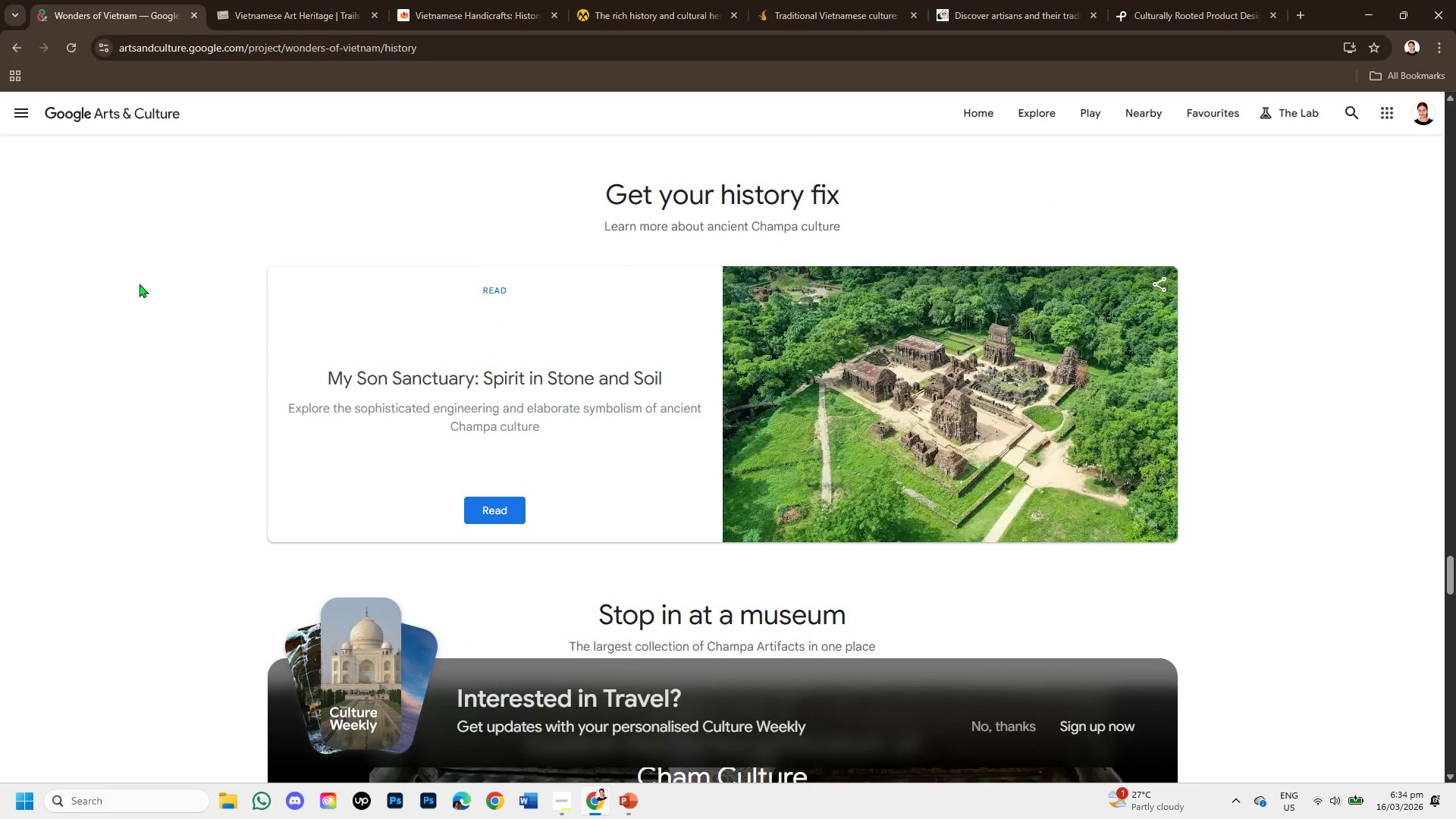 
left_click([20, 41])
 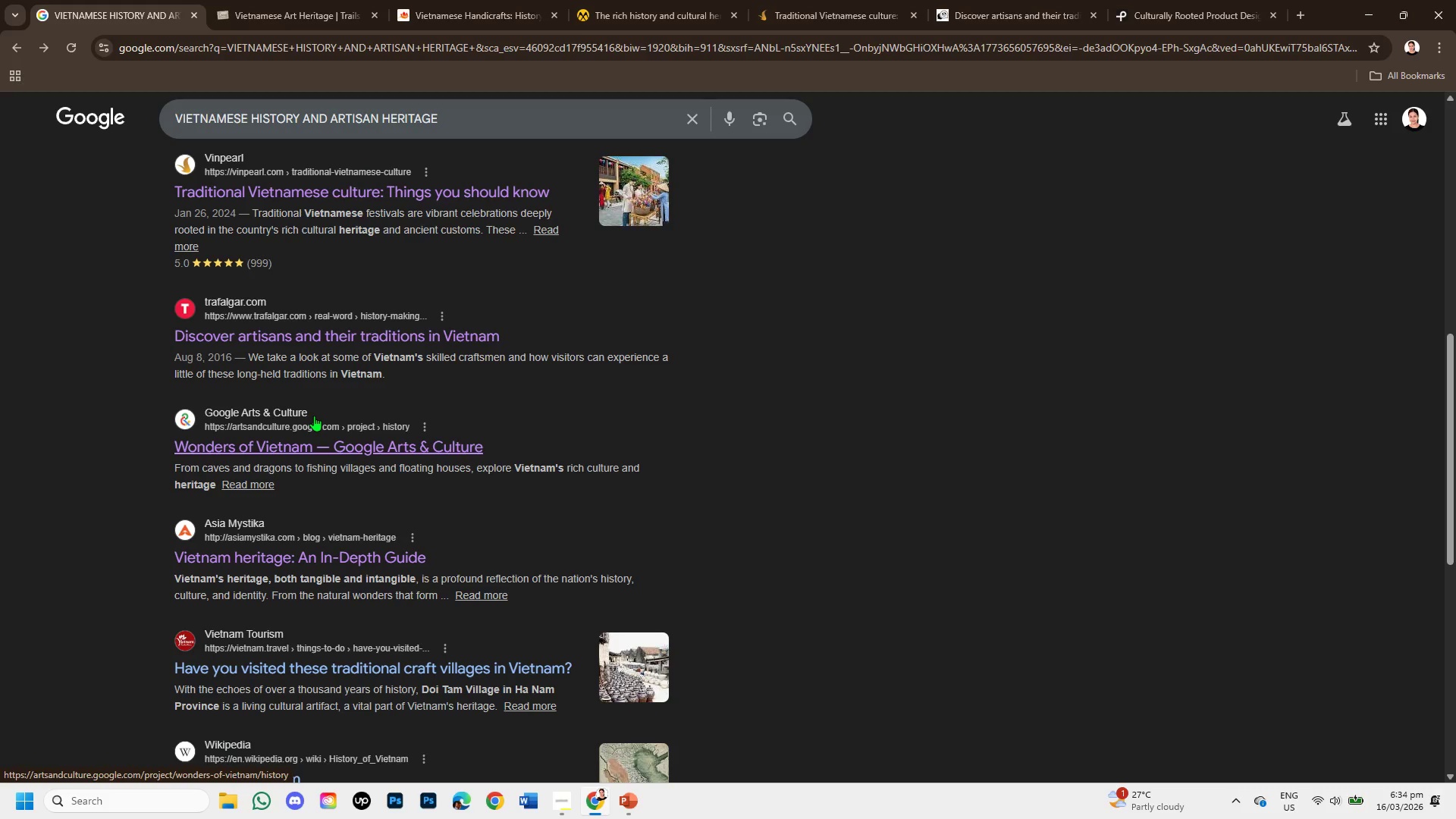 
scroll: coordinate [310, 419], scroll_direction: up, amount: 1.0
 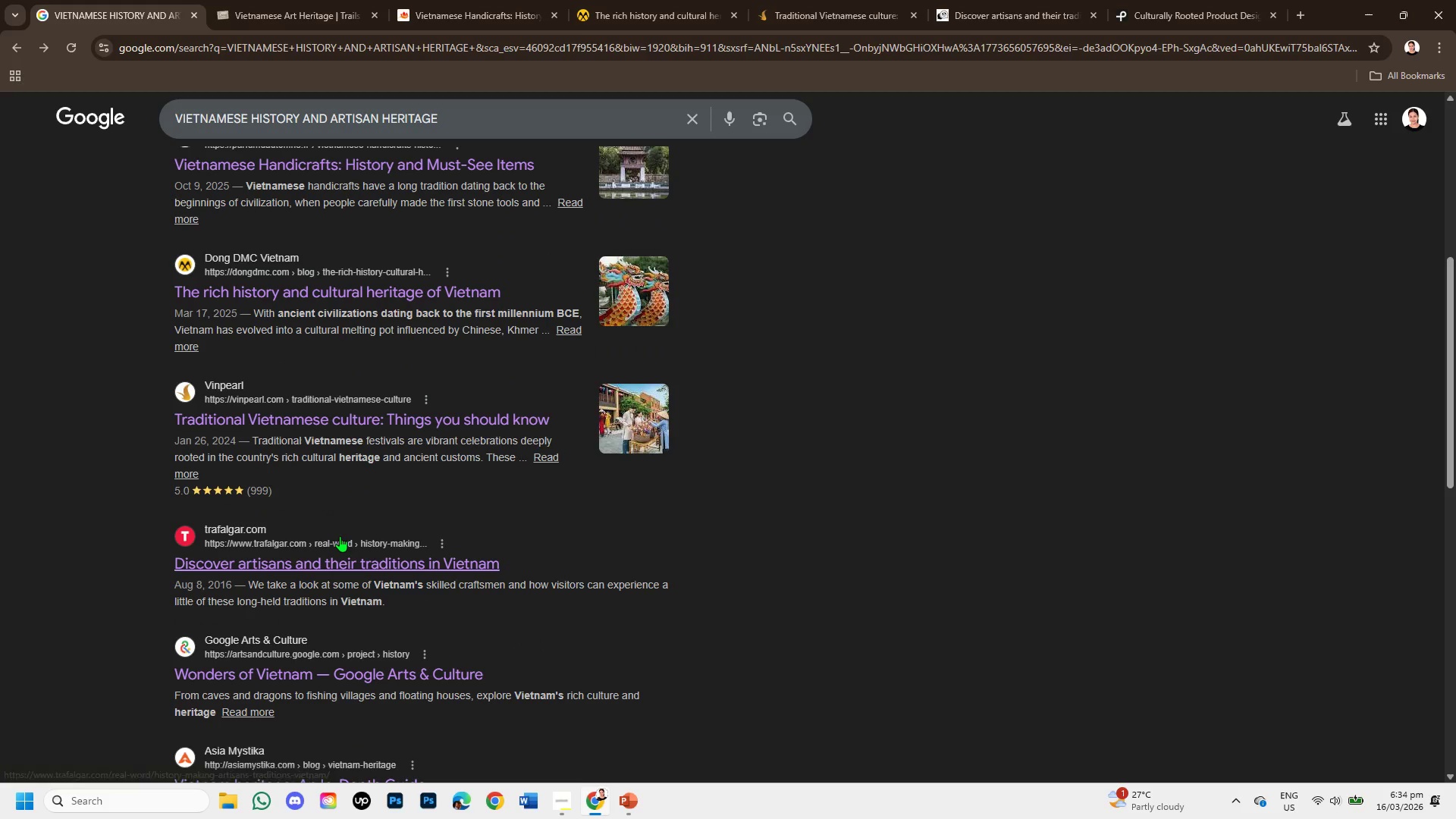 
scroll: coordinate [356, 632], scroll_direction: down, amount: 1.0
 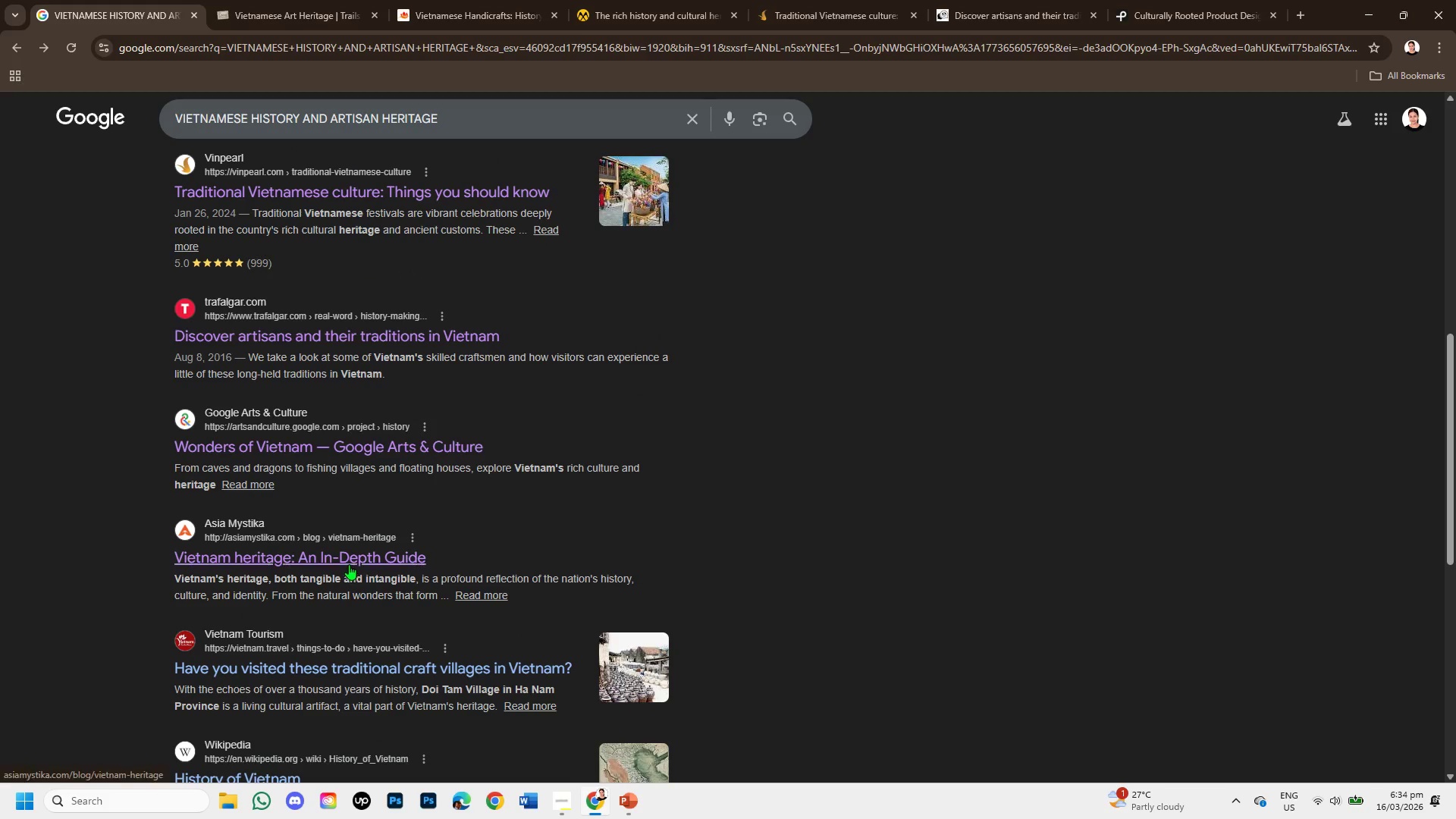 
right_click([348, 560])
 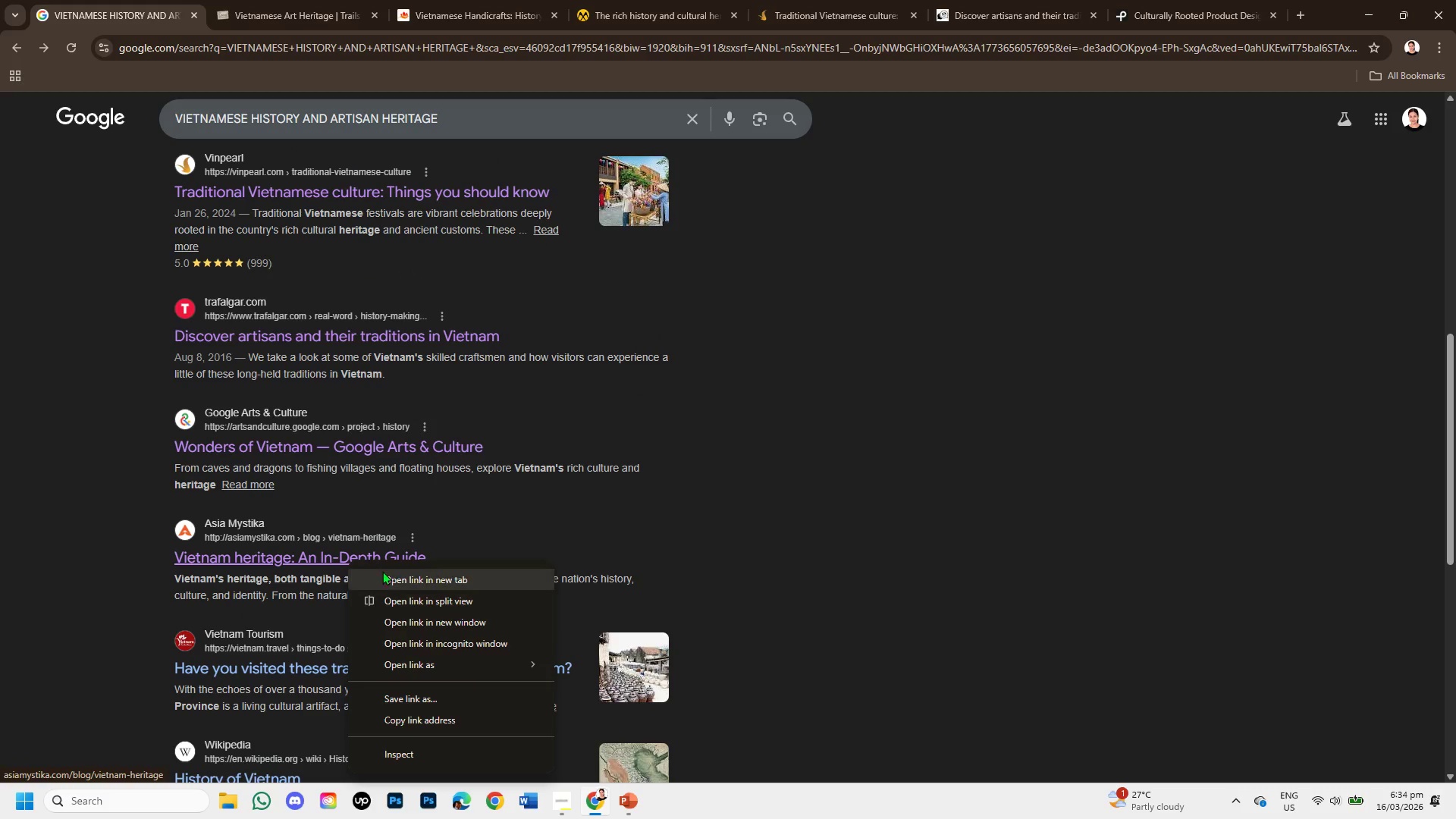 
left_click([387, 576])
 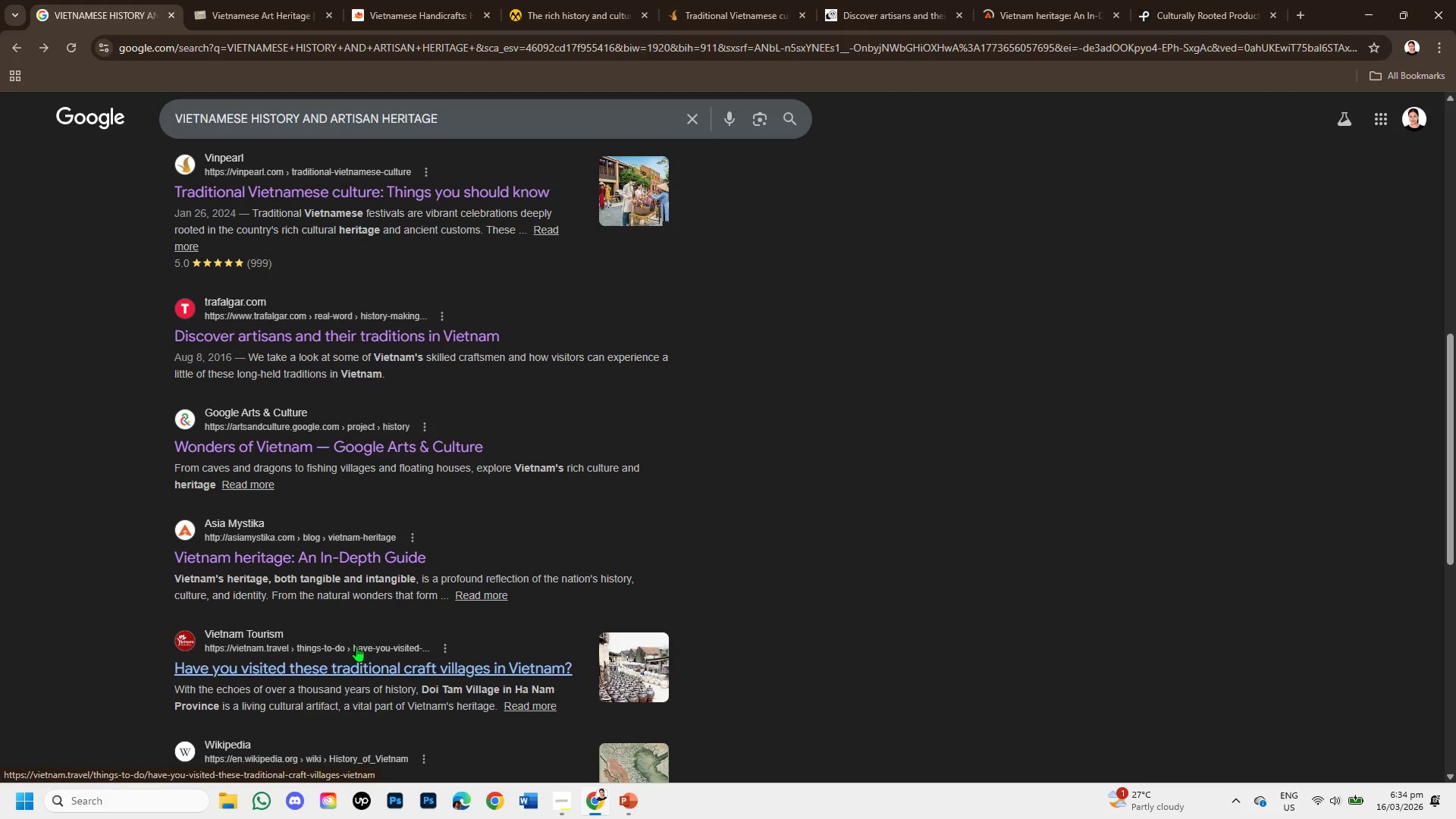 
scroll: coordinate [356, 646], scroll_direction: down, amount: 1.0
 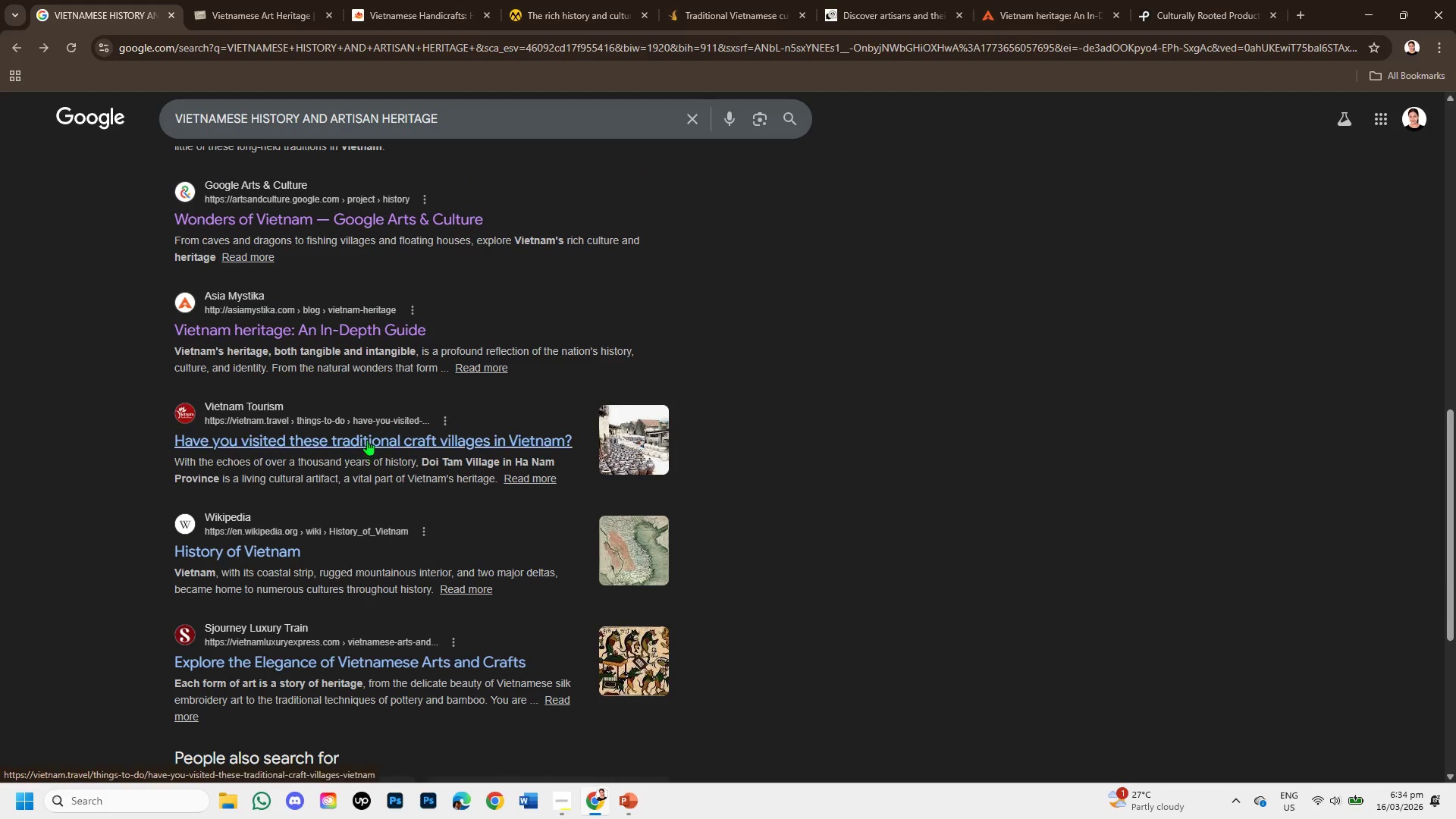 
right_click([367, 440])
 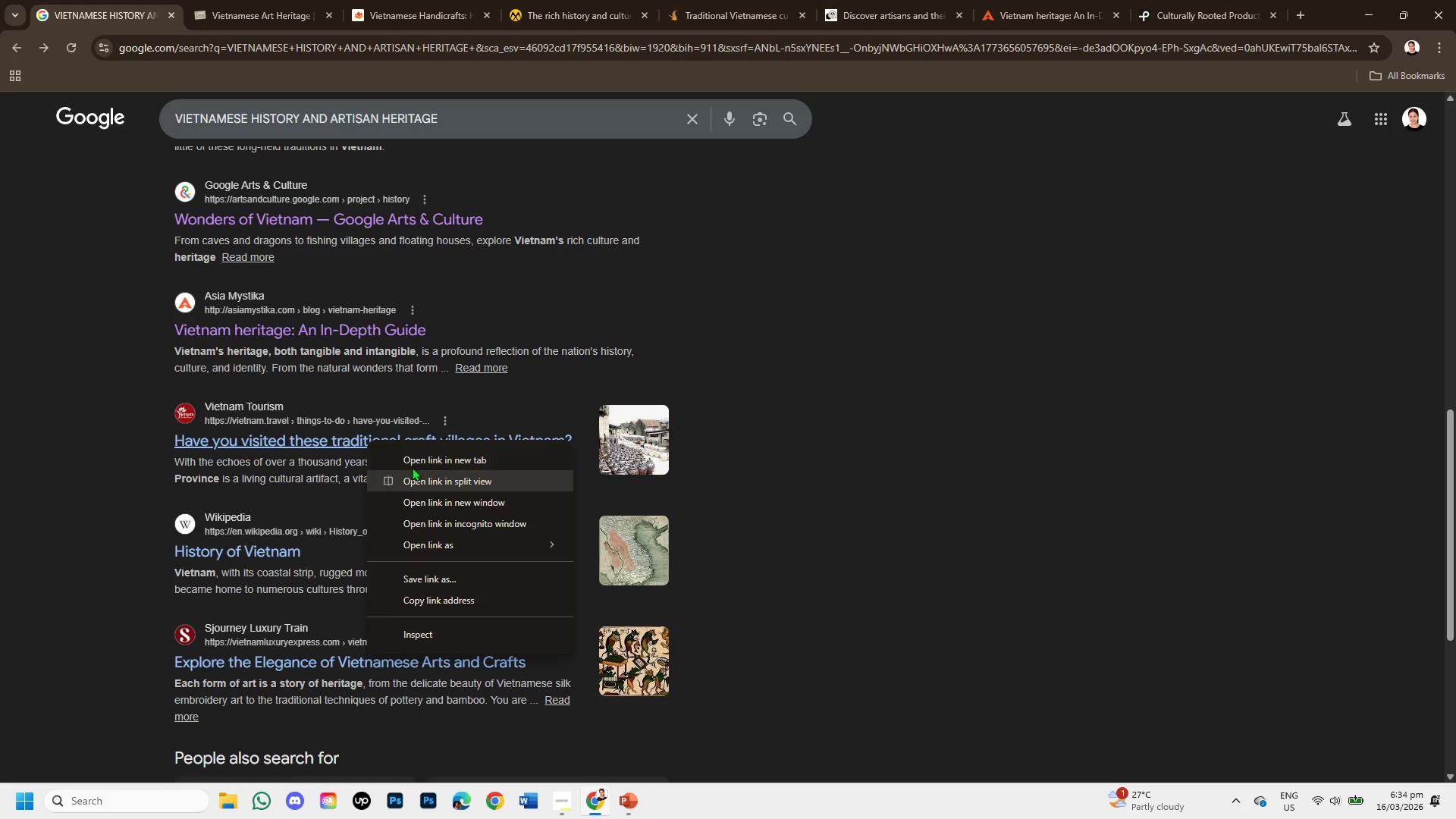 
left_click([414, 460])
 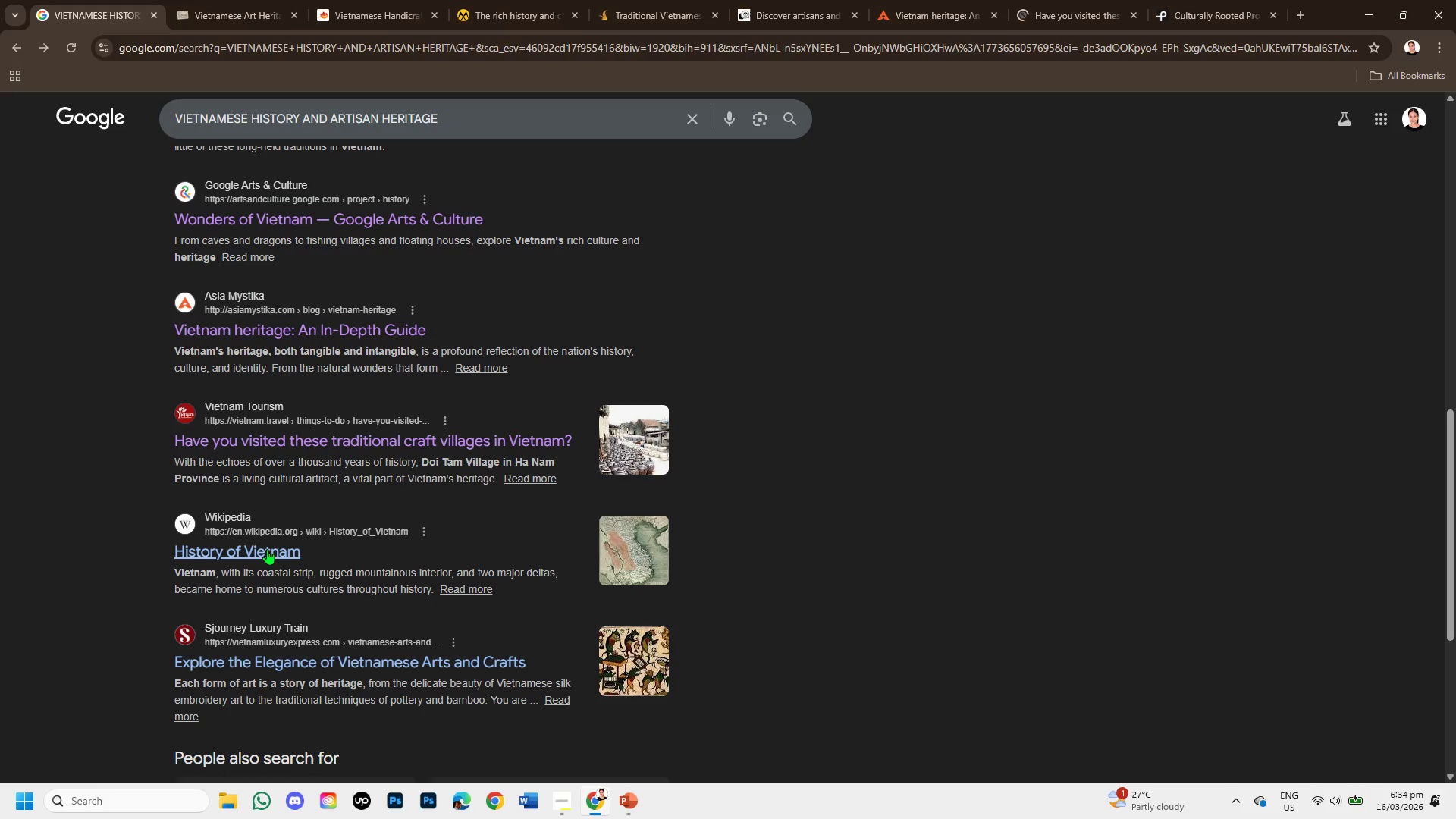 
scroll: coordinate [267, 549], scroll_direction: down, amount: 1.0
 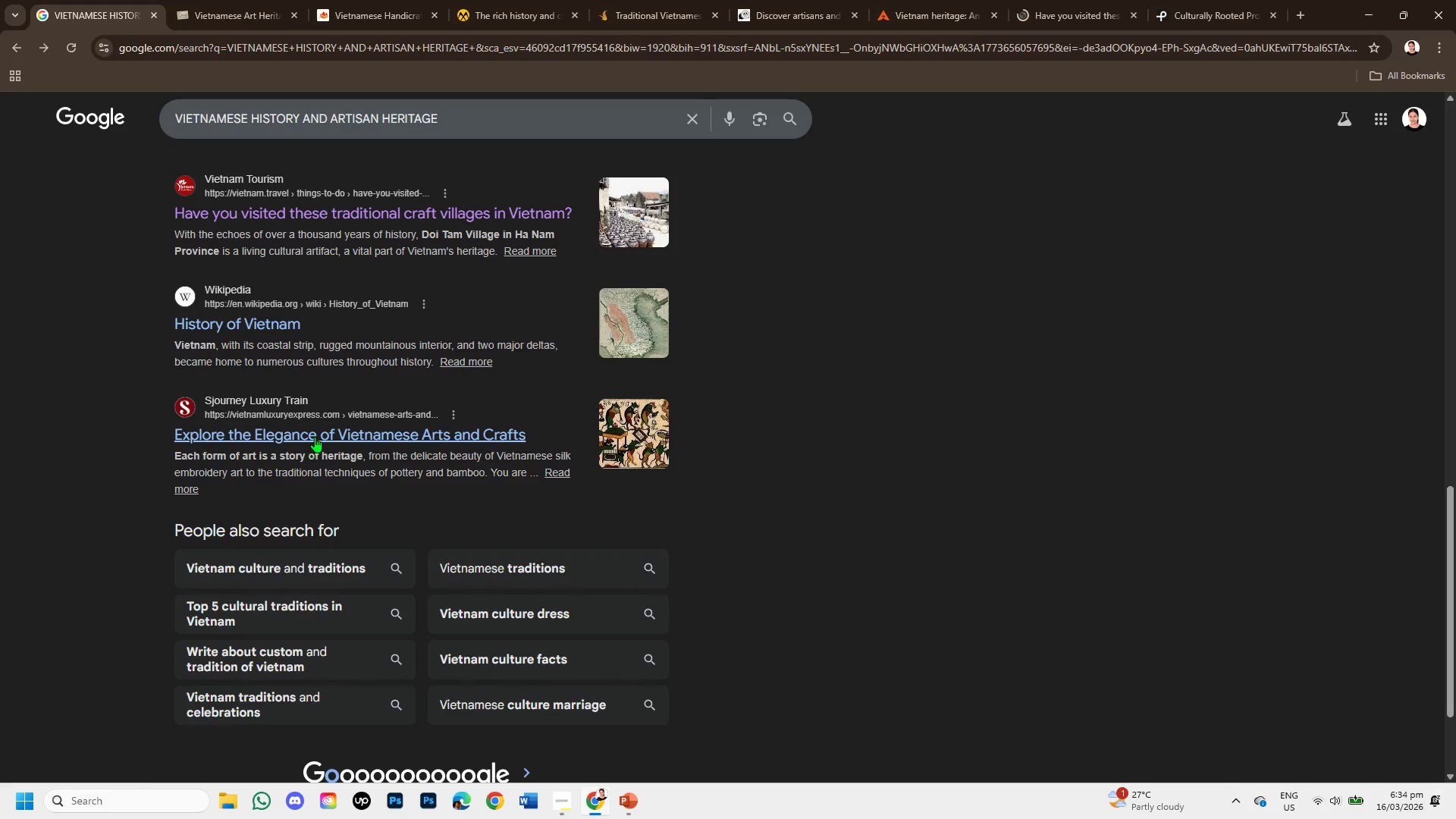 
right_click([315, 435])
 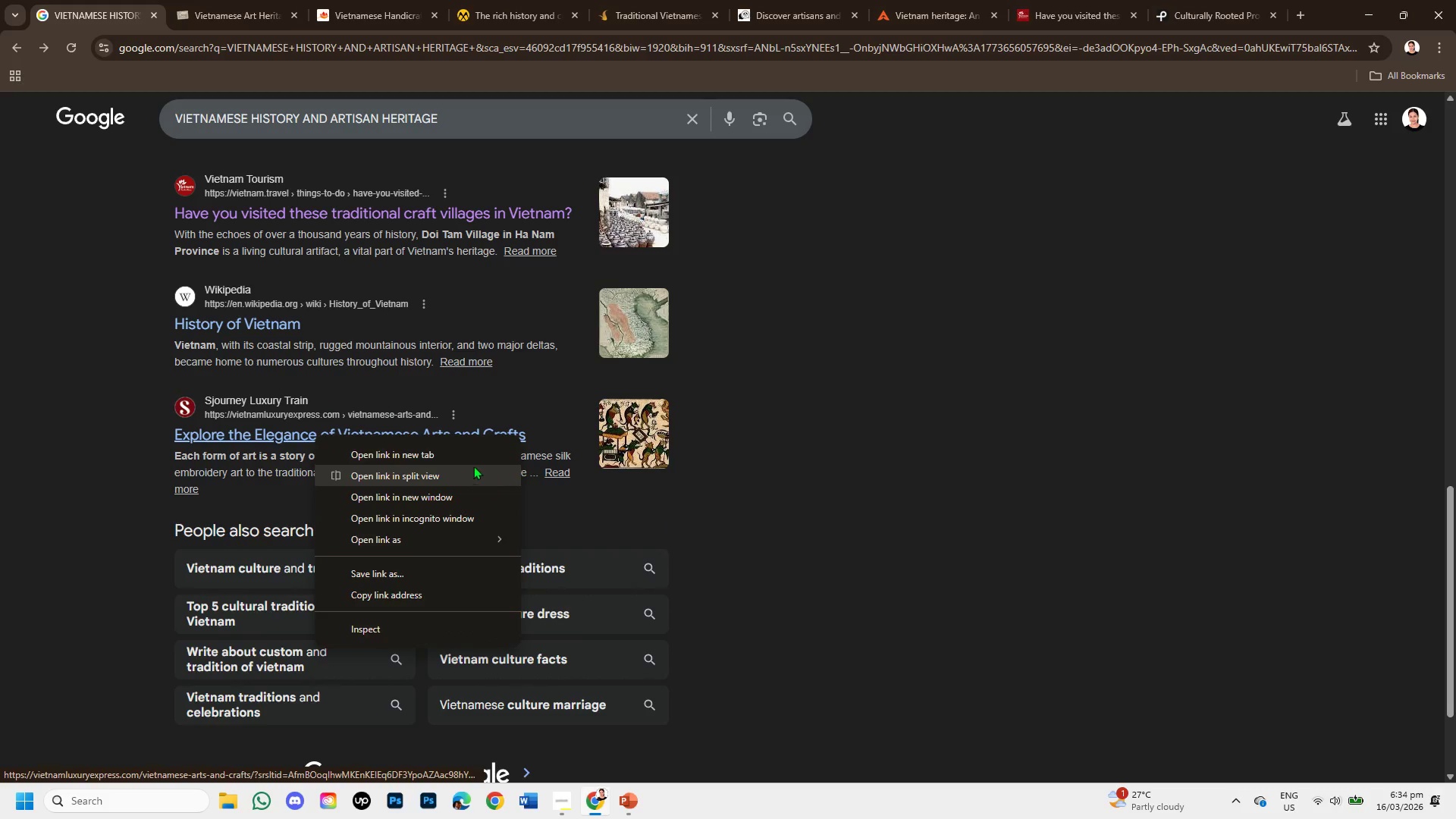 
left_click([469, 454])
 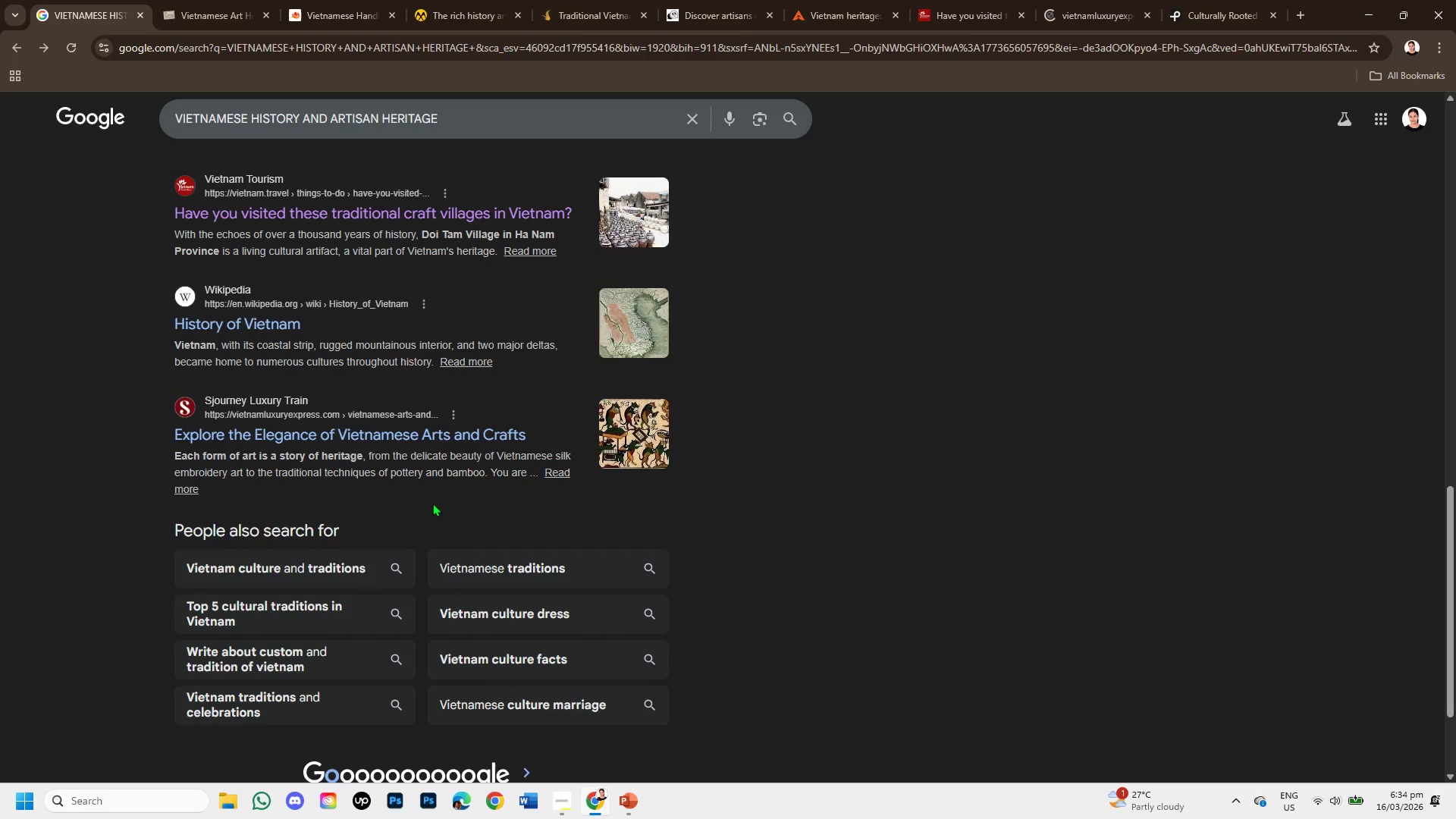 
scroll: coordinate [431, 504], scroll_direction: down, amount: 1.0
 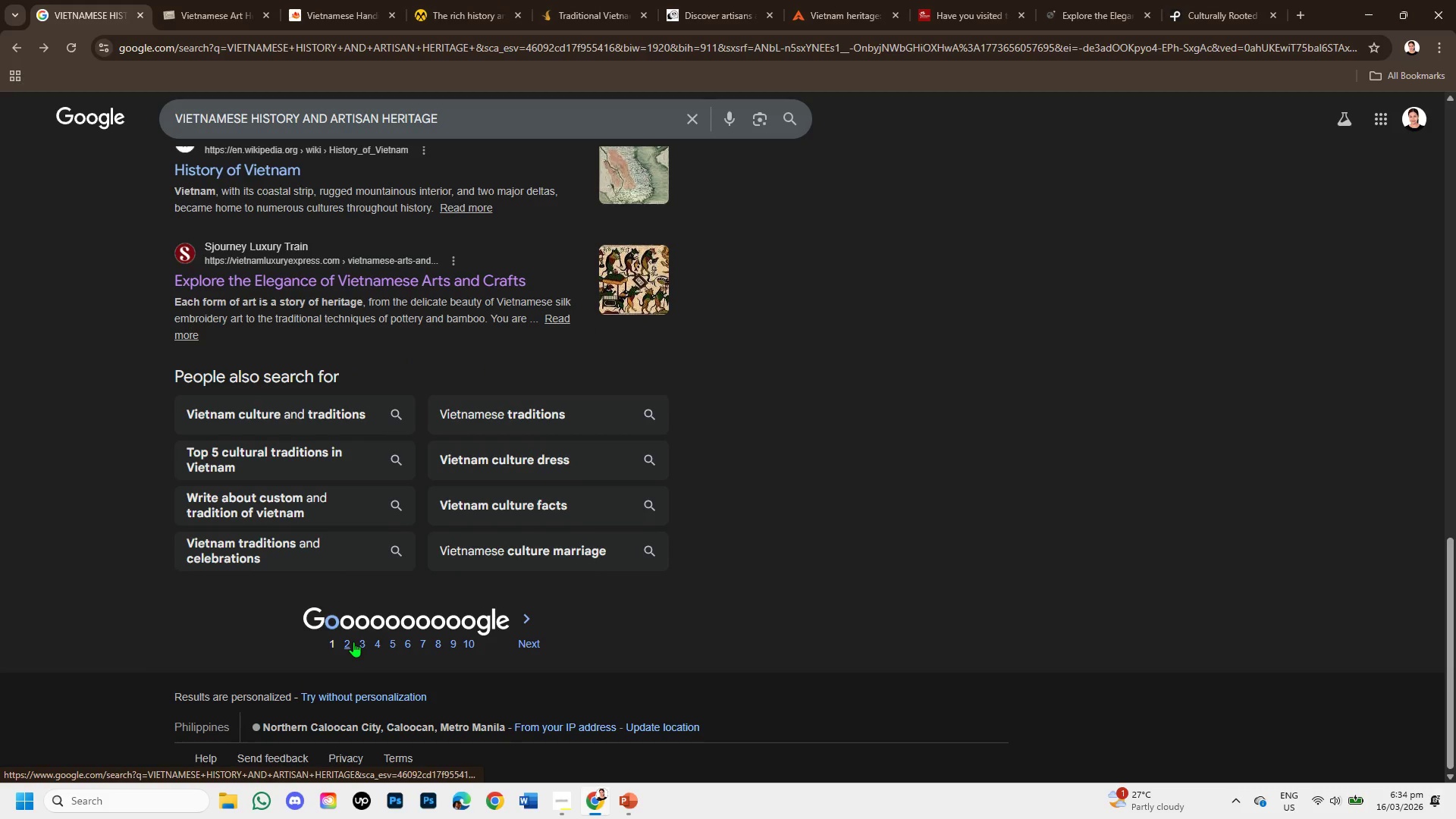 
left_click([353, 642])
 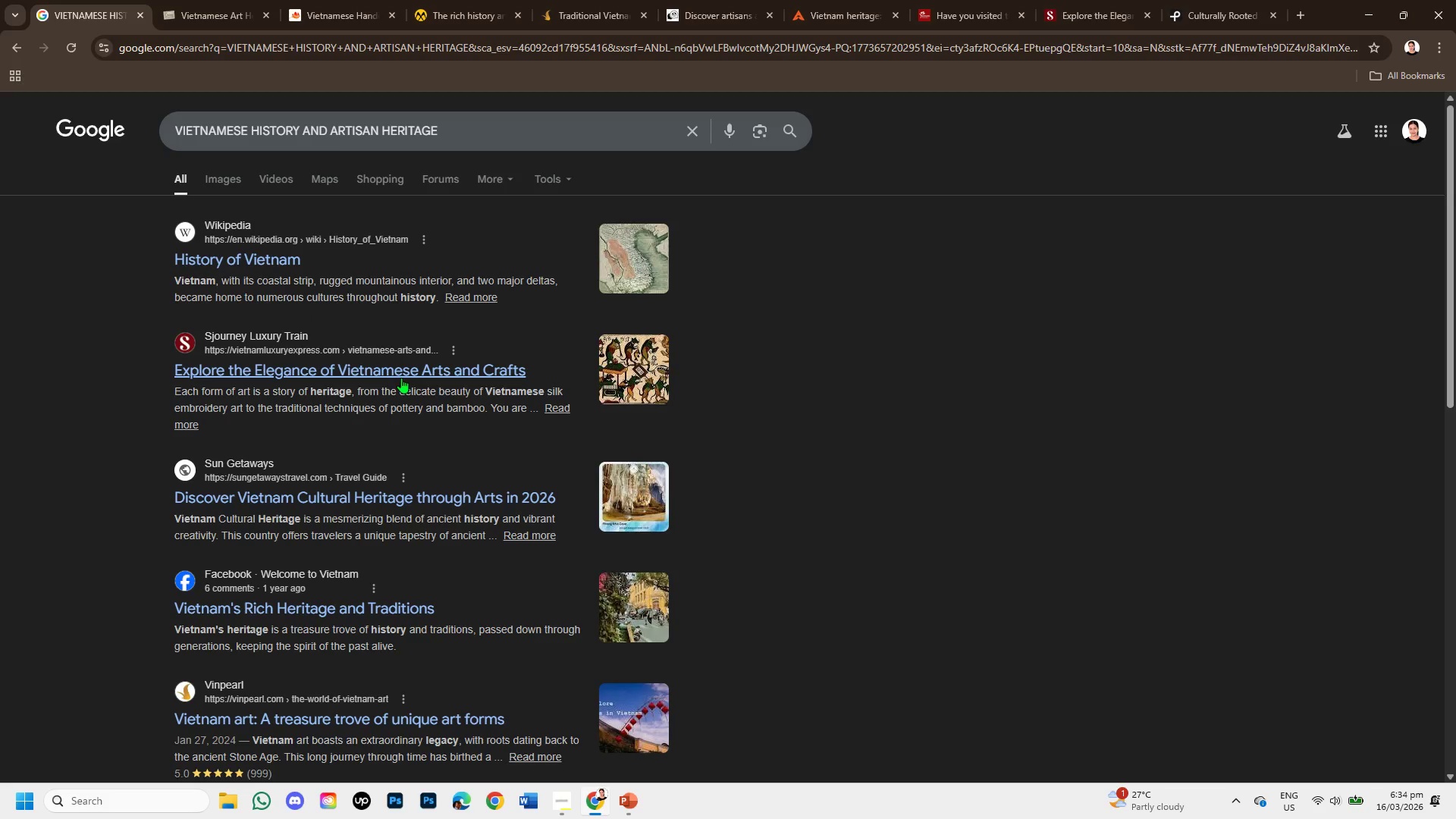 
scroll: coordinate [359, 508], scroll_direction: down, amount: 2.0
 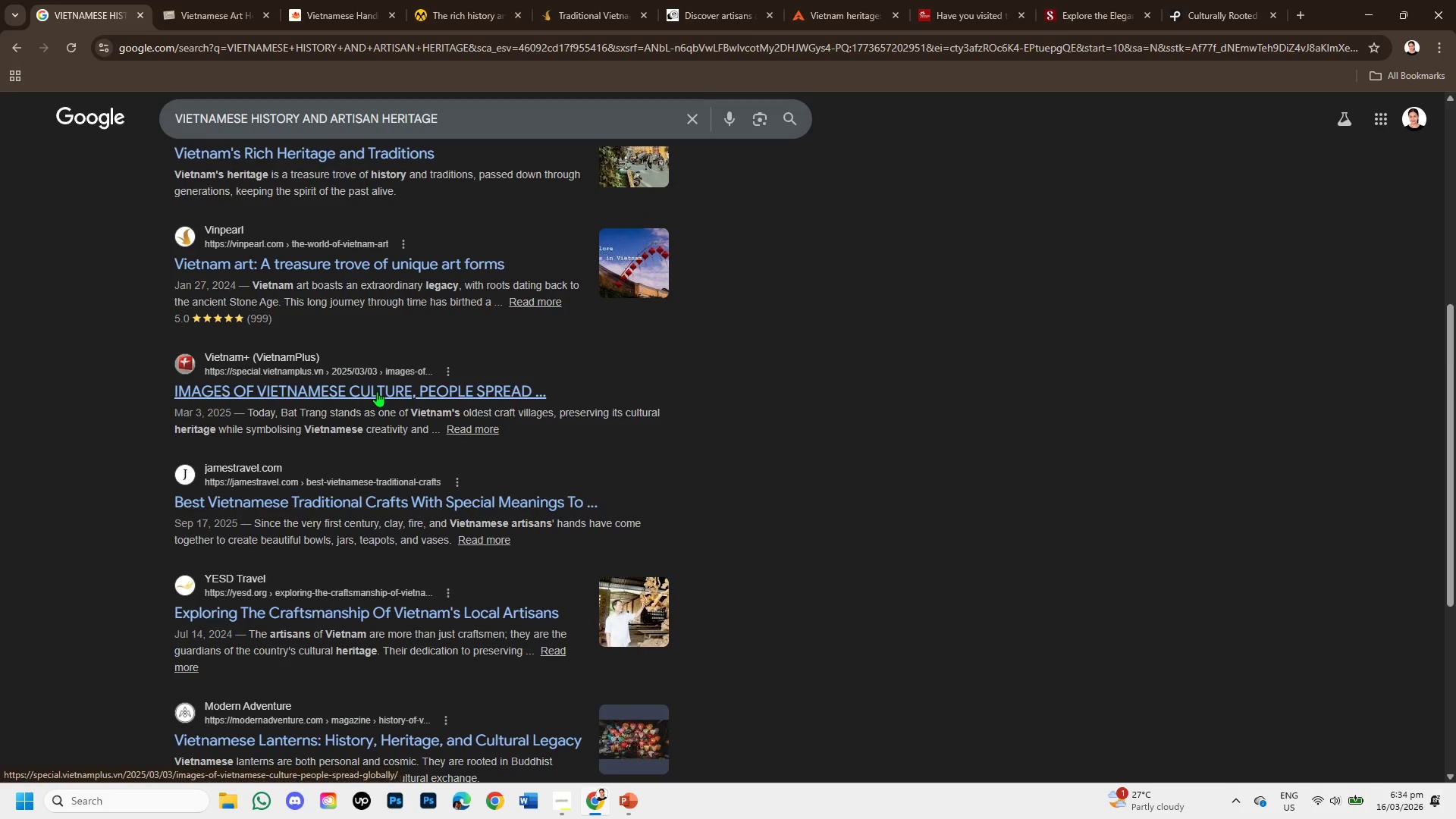 
scroll: coordinate [361, 356], scroll_direction: up, amount: 4.0
 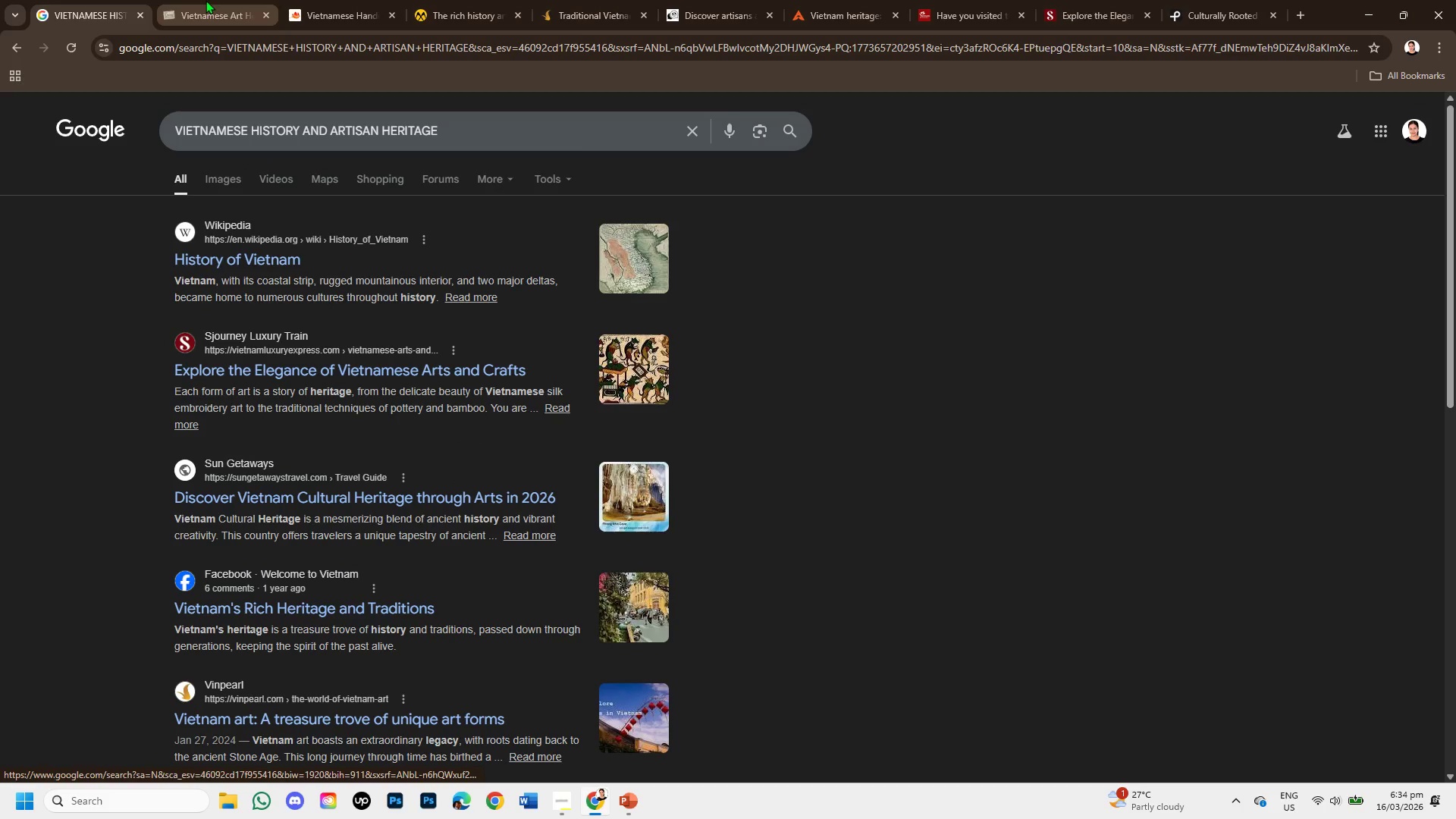 
left_click([206, 0])
 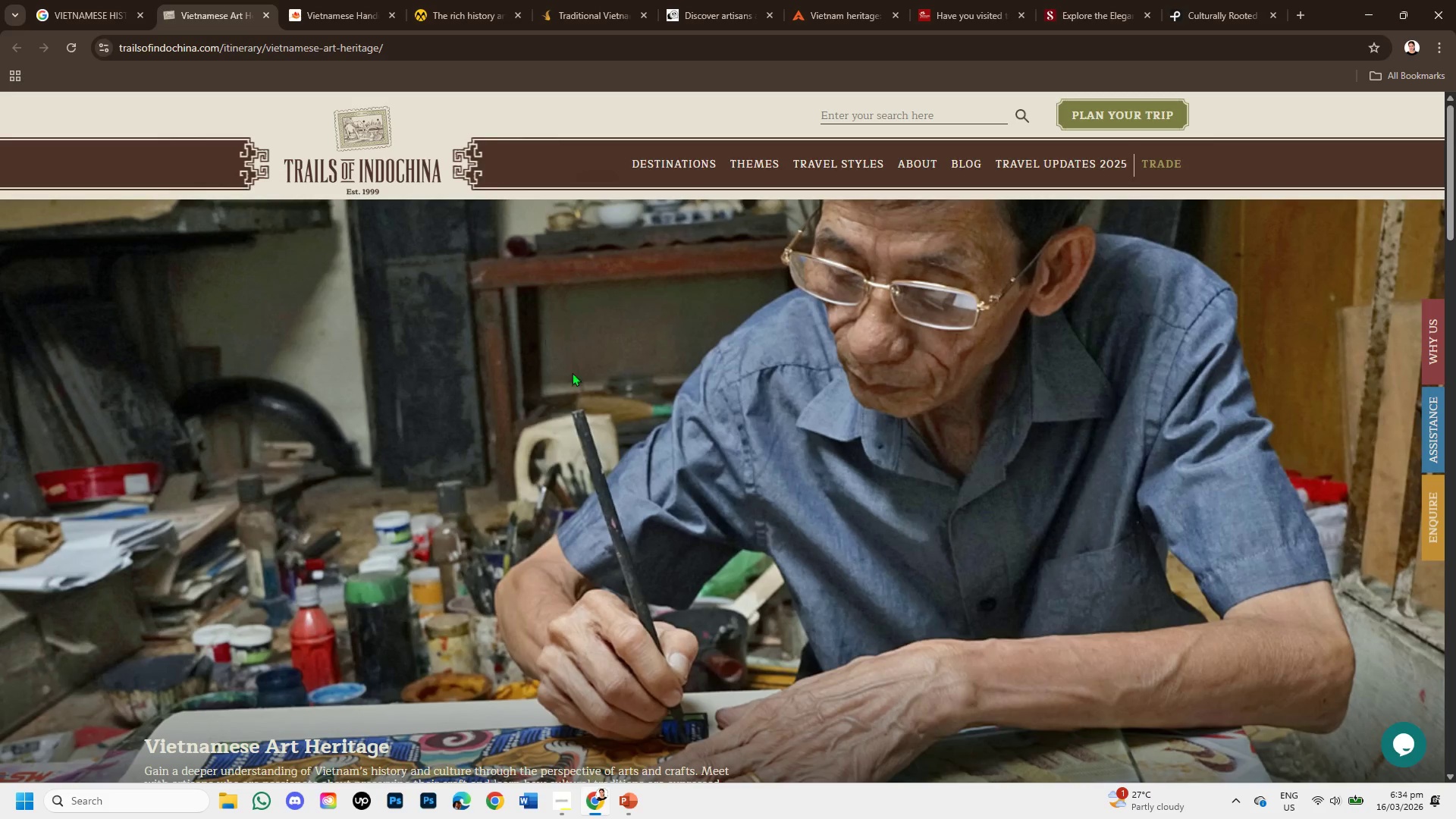 
scroll: coordinate [560, 578], scroll_direction: down, amount: 3.0
 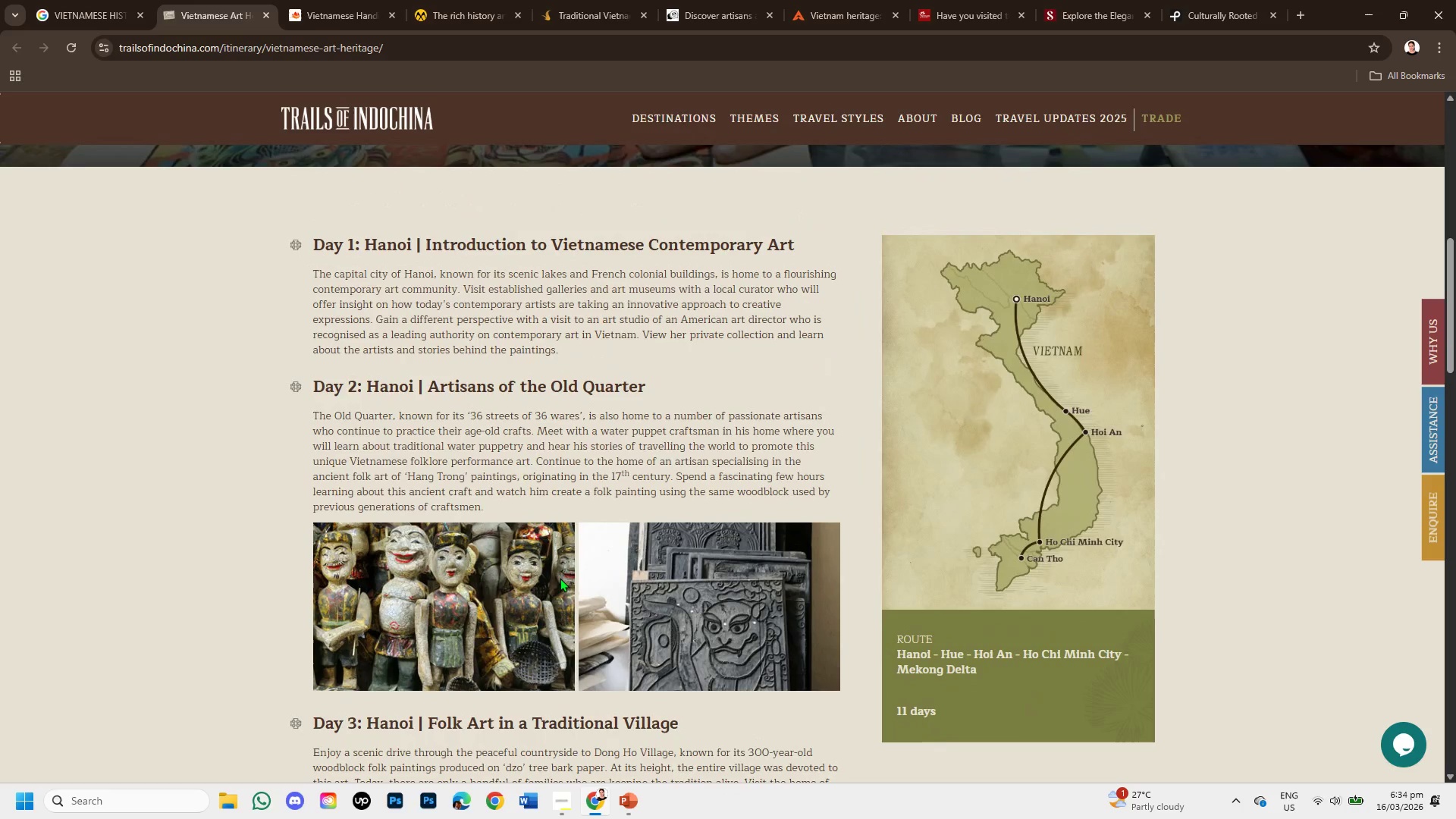 
wait(7.96)
 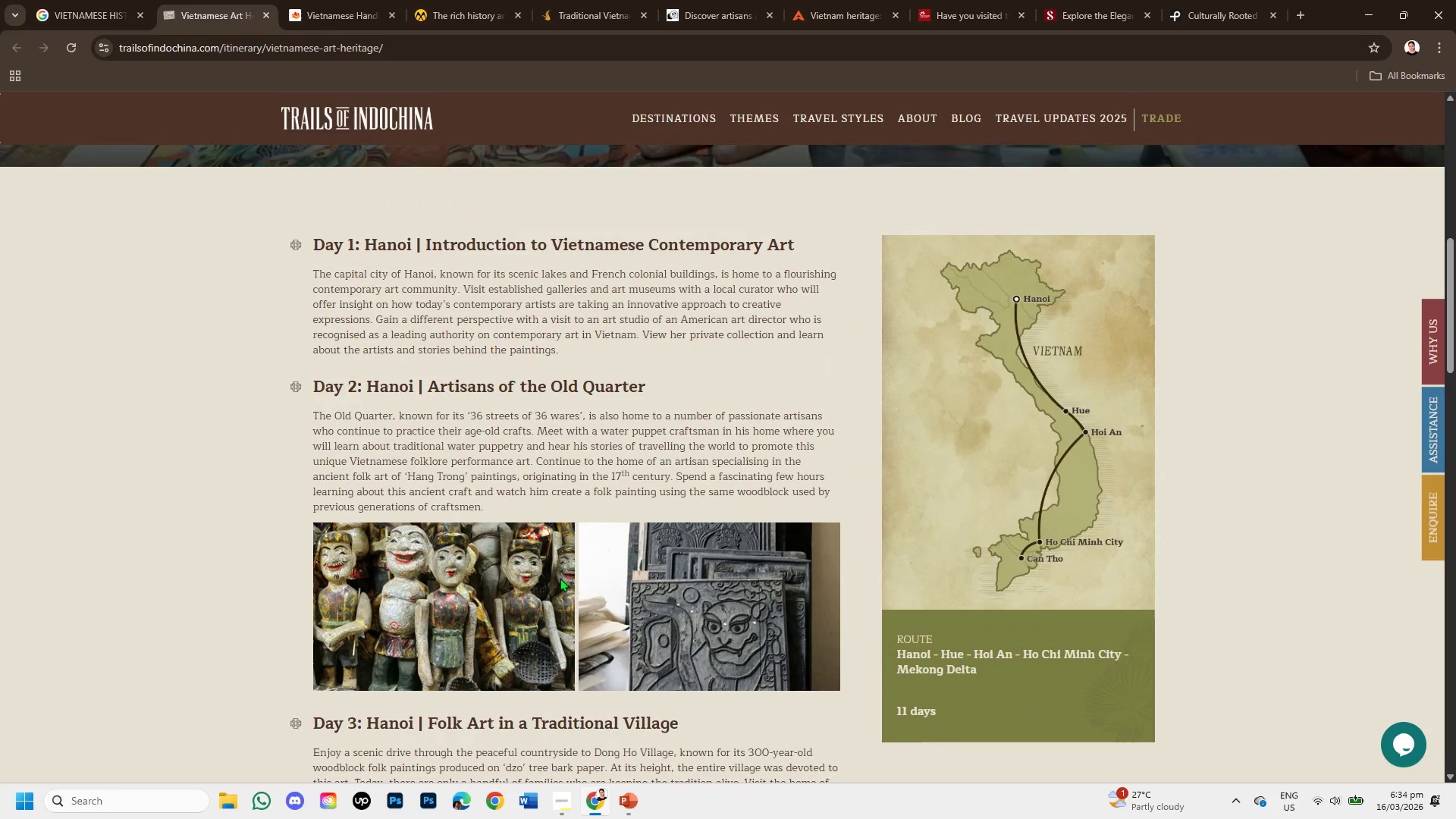 
scroll: coordinate [711, 629], scroll_direction: down, amount: 3.0
 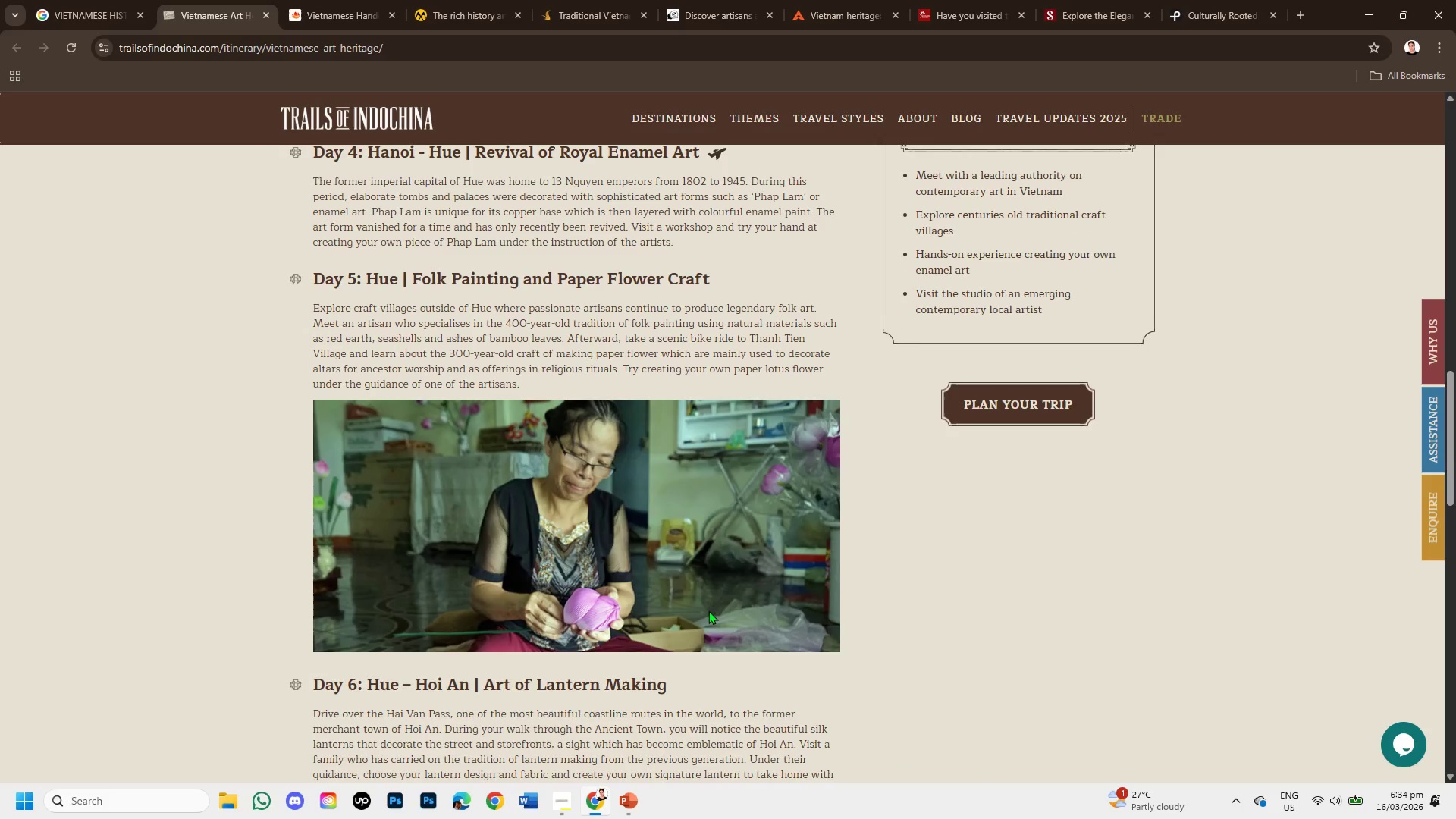 
scroll: coordinate [707, 540], scroll_direction: up, amount: 6.0
 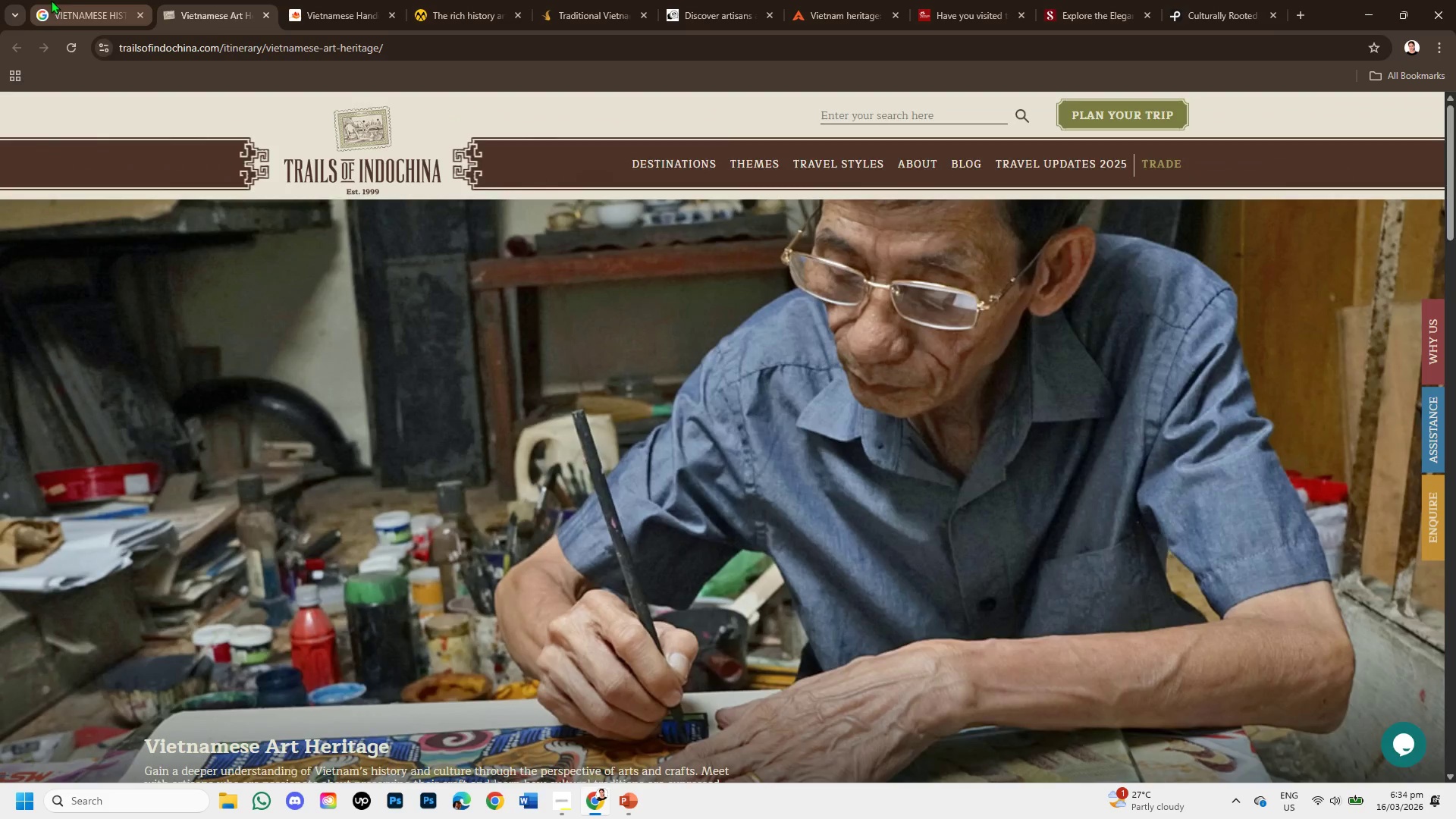 
left_click([51, 0])
 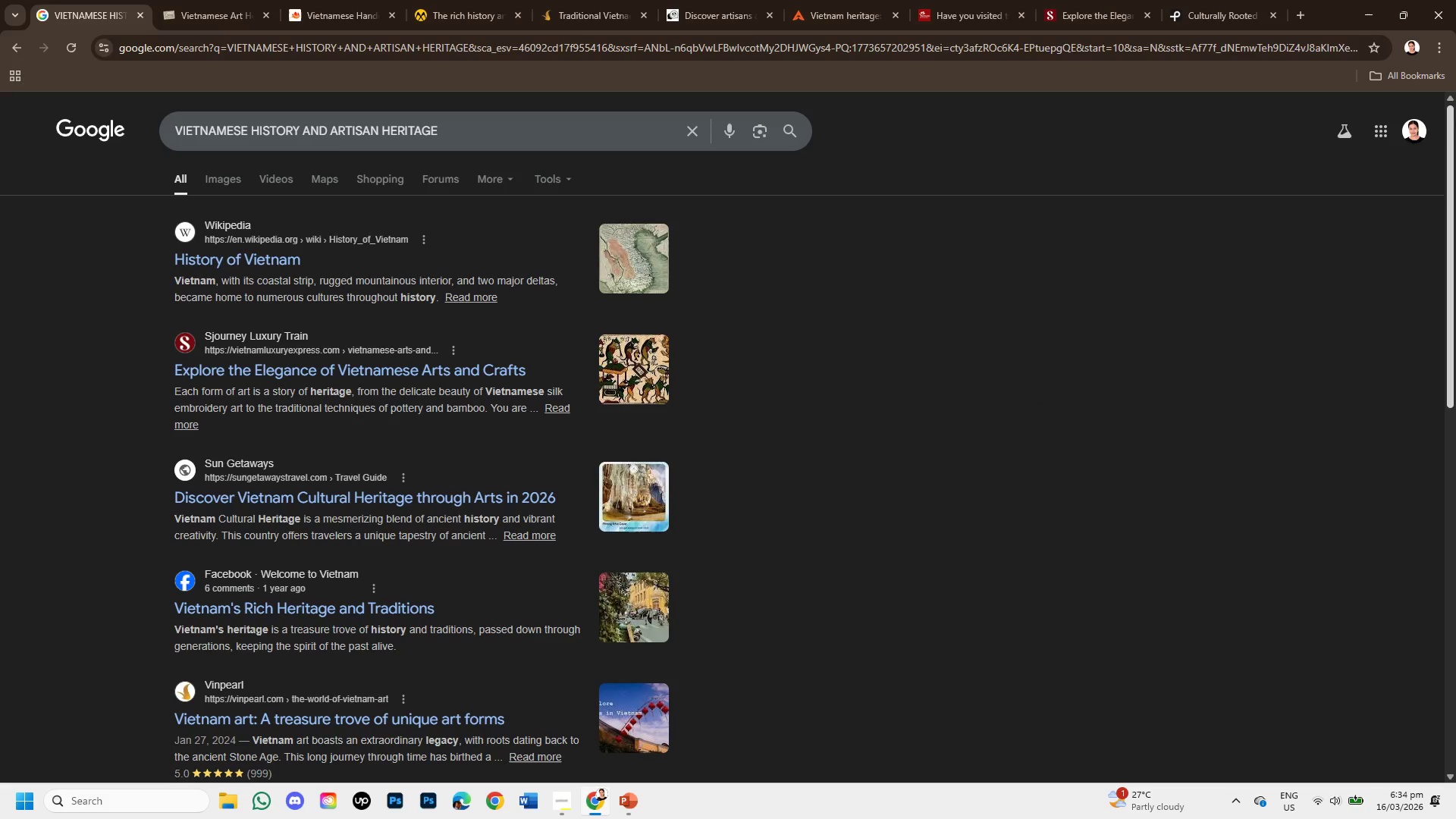 
left_click([1304, 8])
 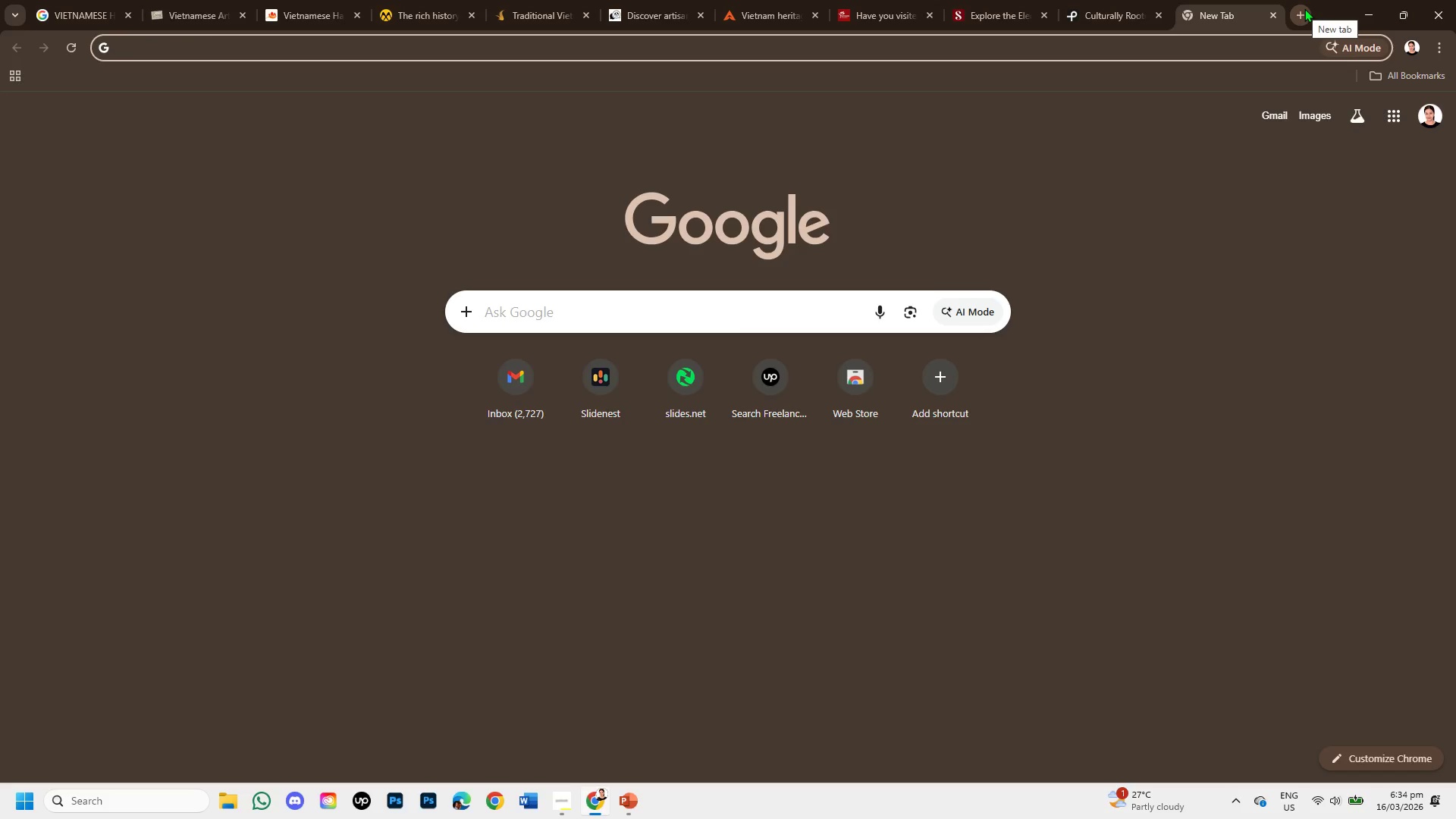 
type(GOO)
 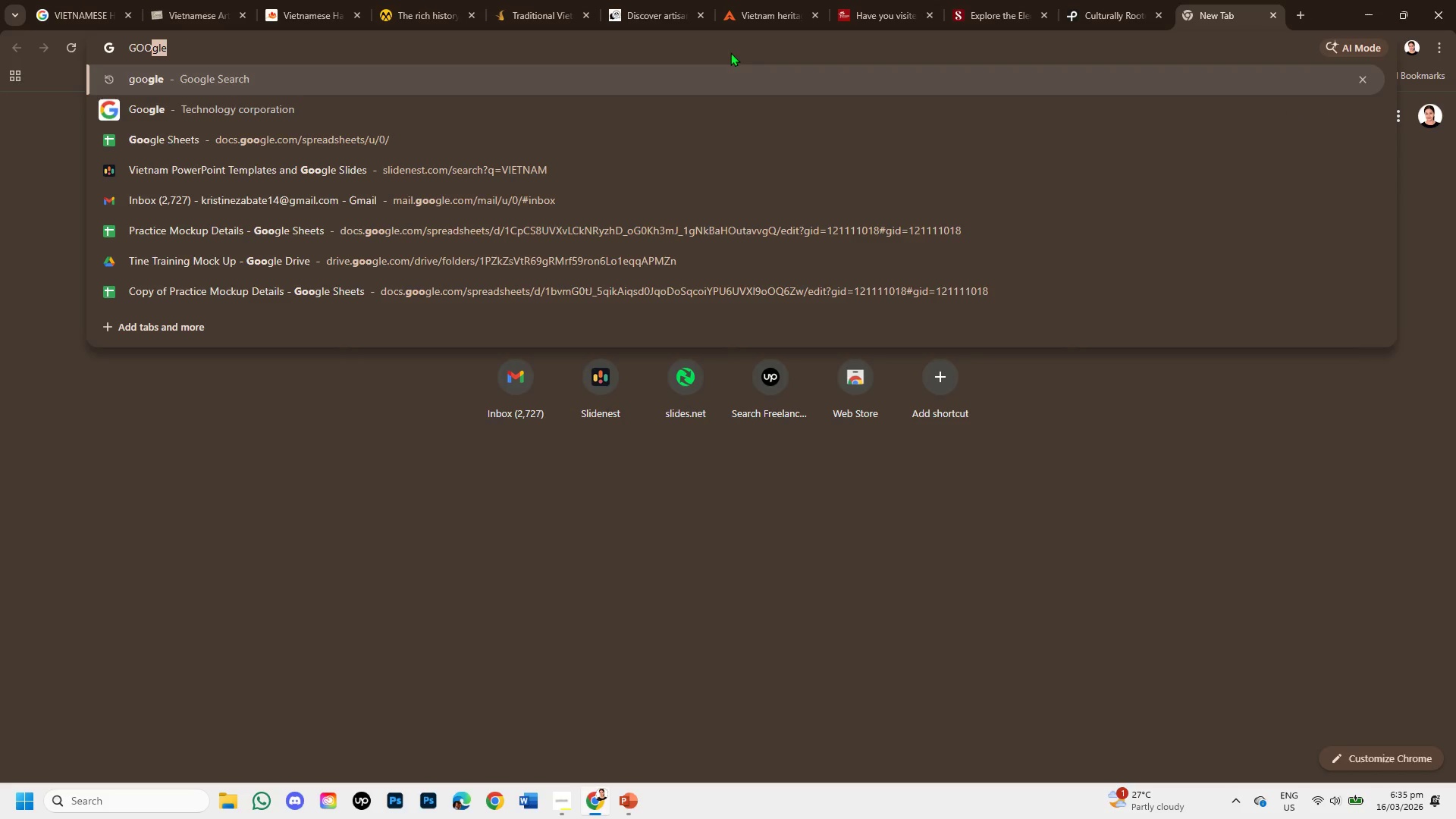 
left_click([695, 75])
 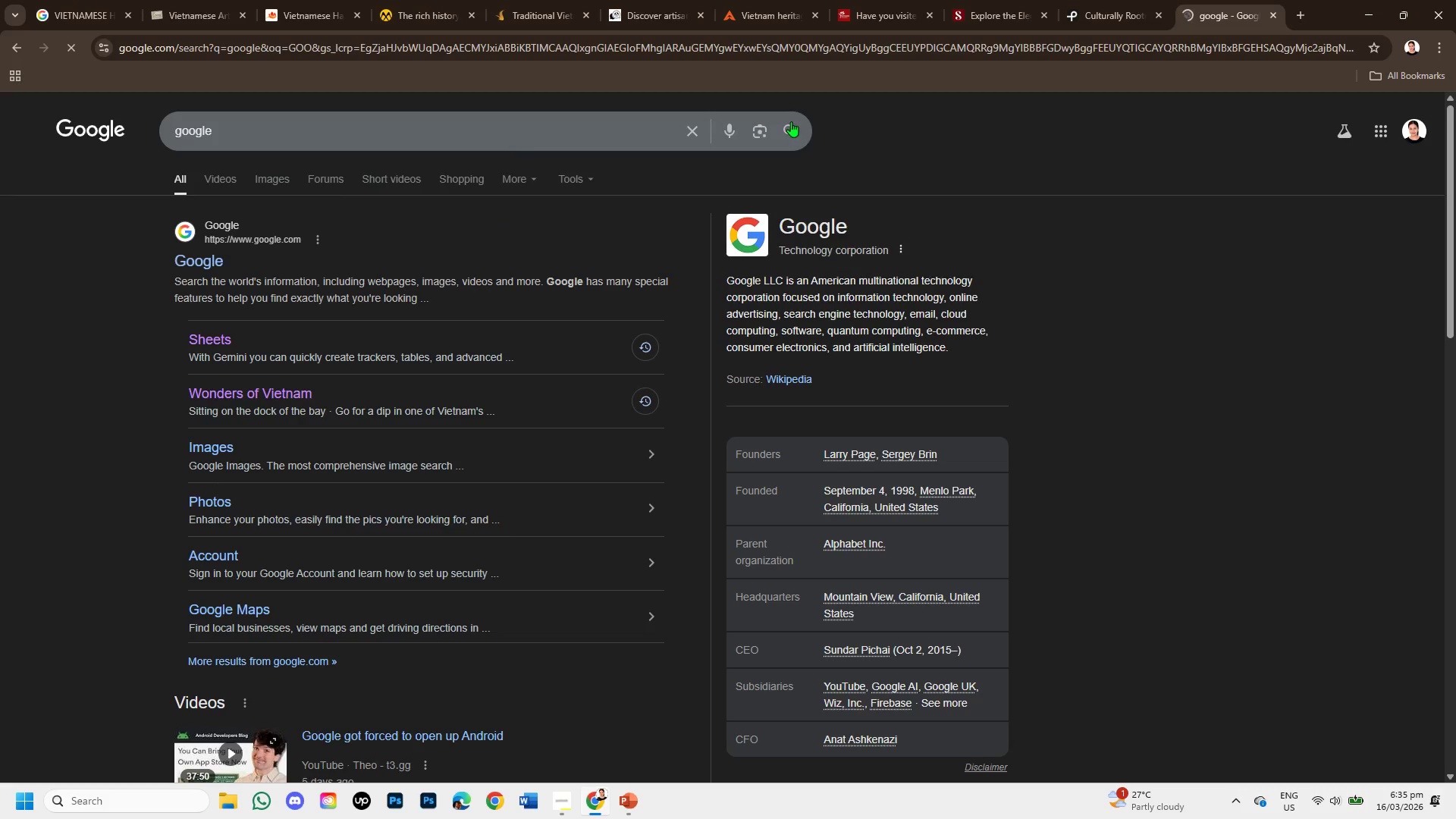 
left_click([695, 122])
 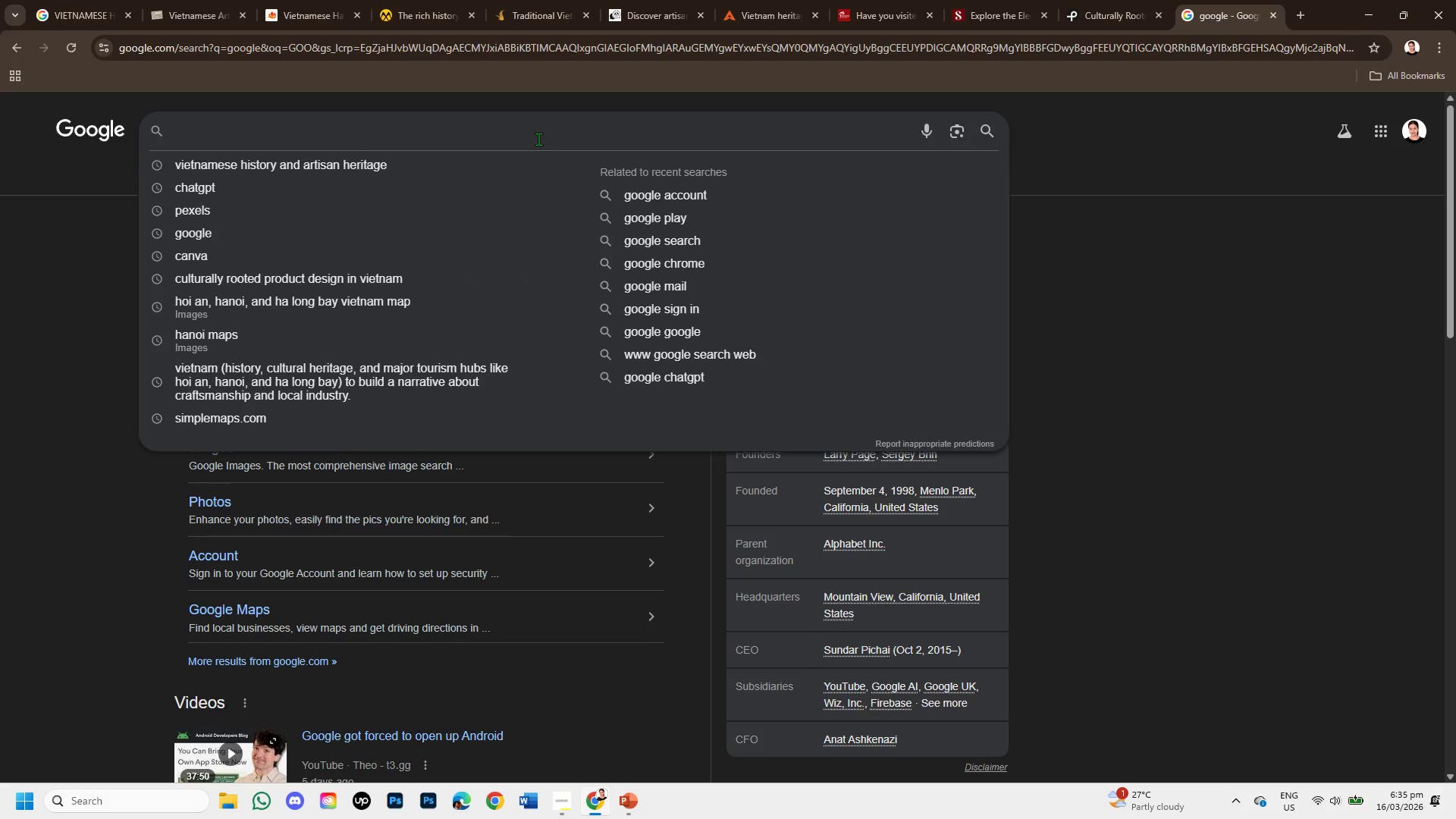 
type(GLOBAK)
key(Backspace)
type(L ARTISAN EXPO IN VIETNASM)
key(Backspace)
key(Backspace)
type(M)
 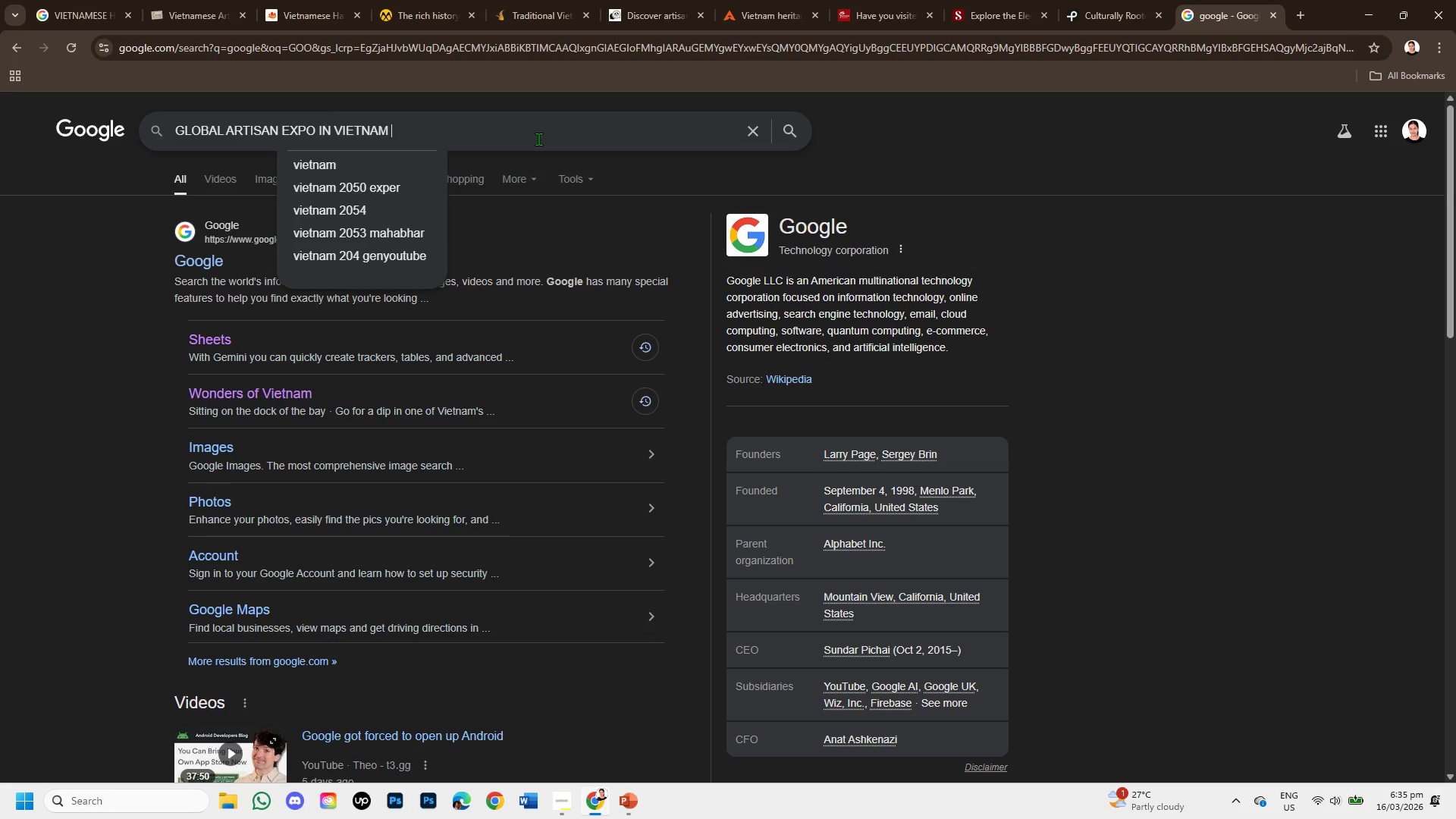 
key(Enter)
 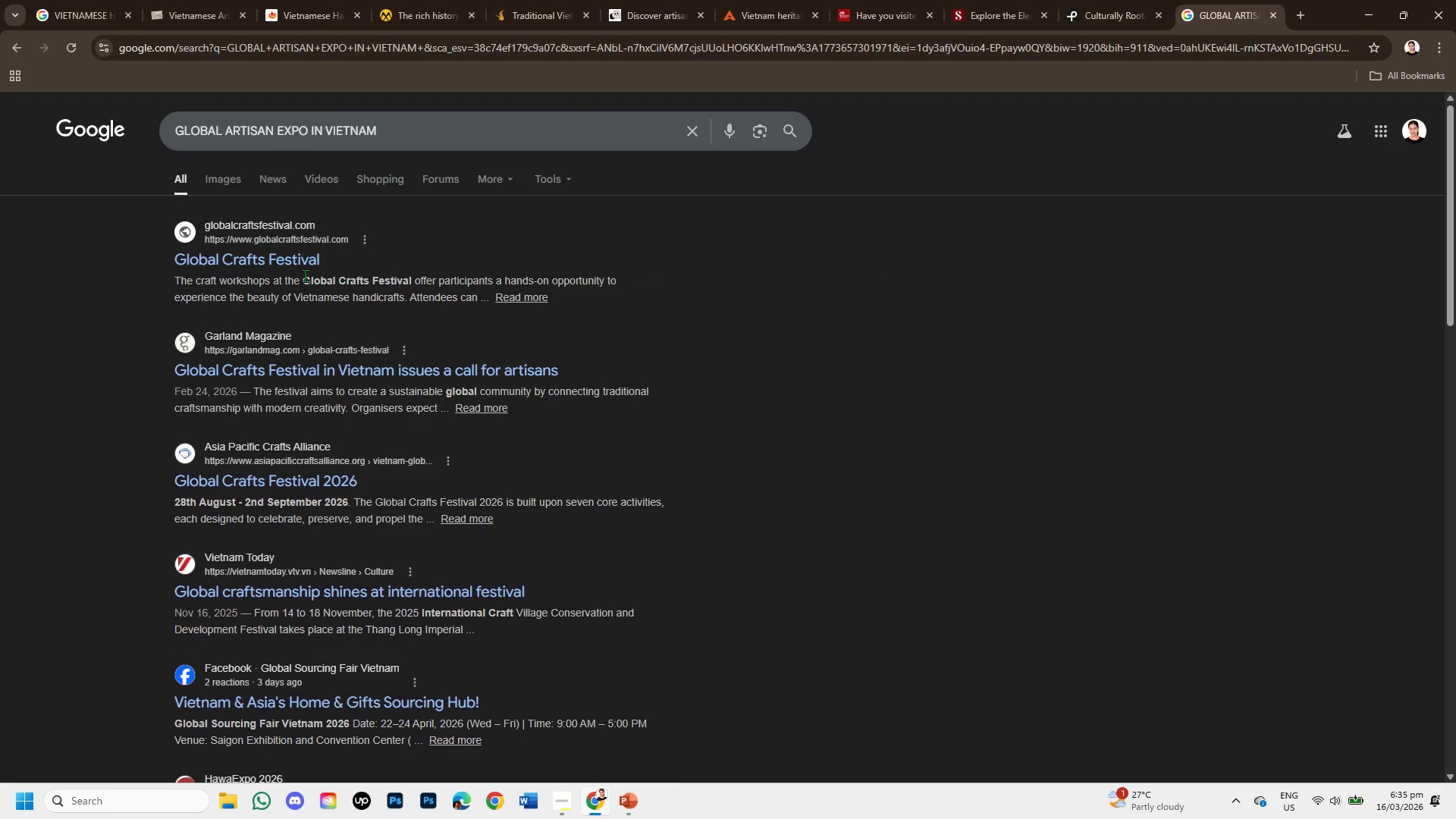 
left_click([271, 259])
 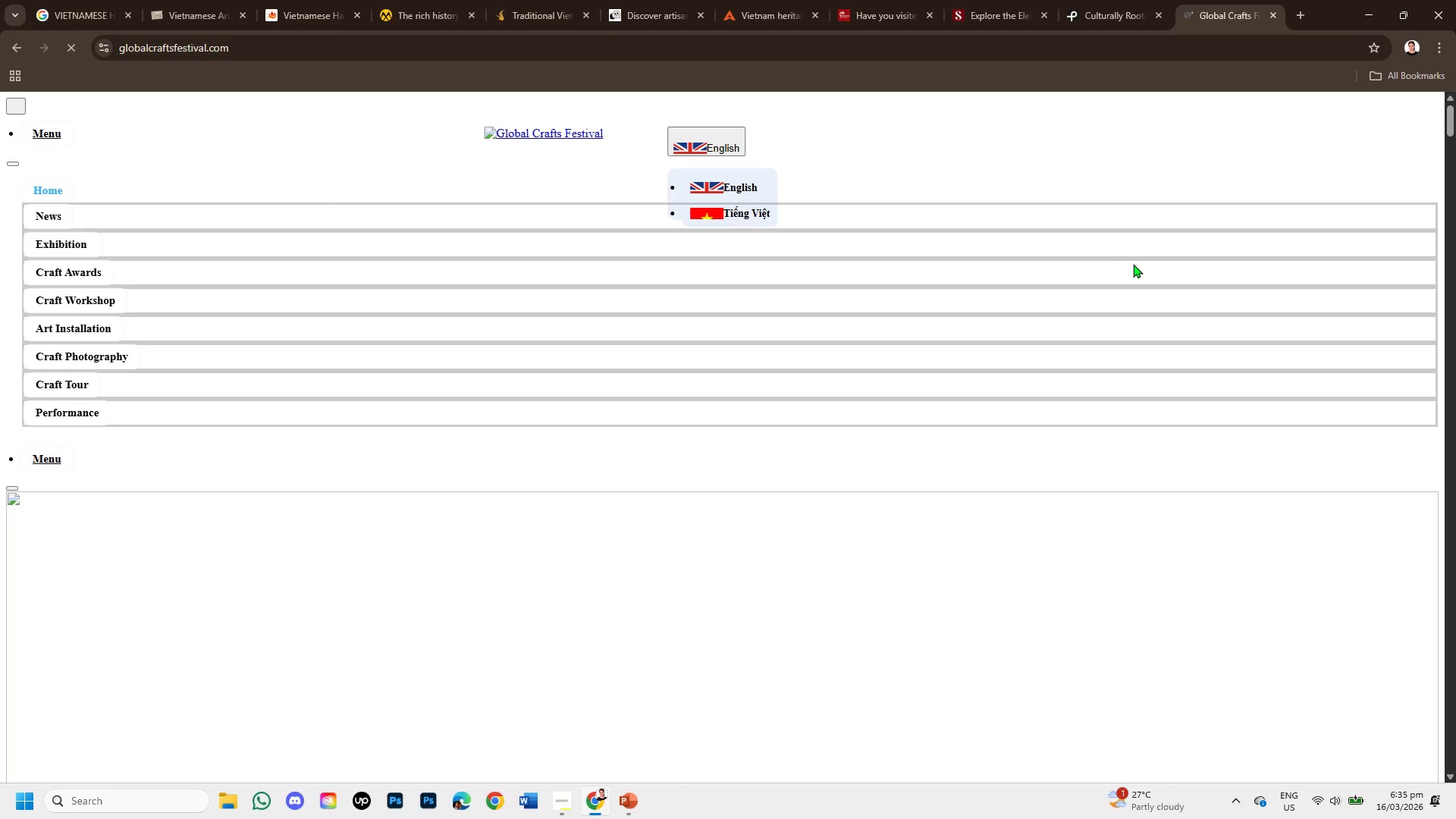 
scroll: coordinate [445, 277], scroll_direction: down, amount: 6.0
 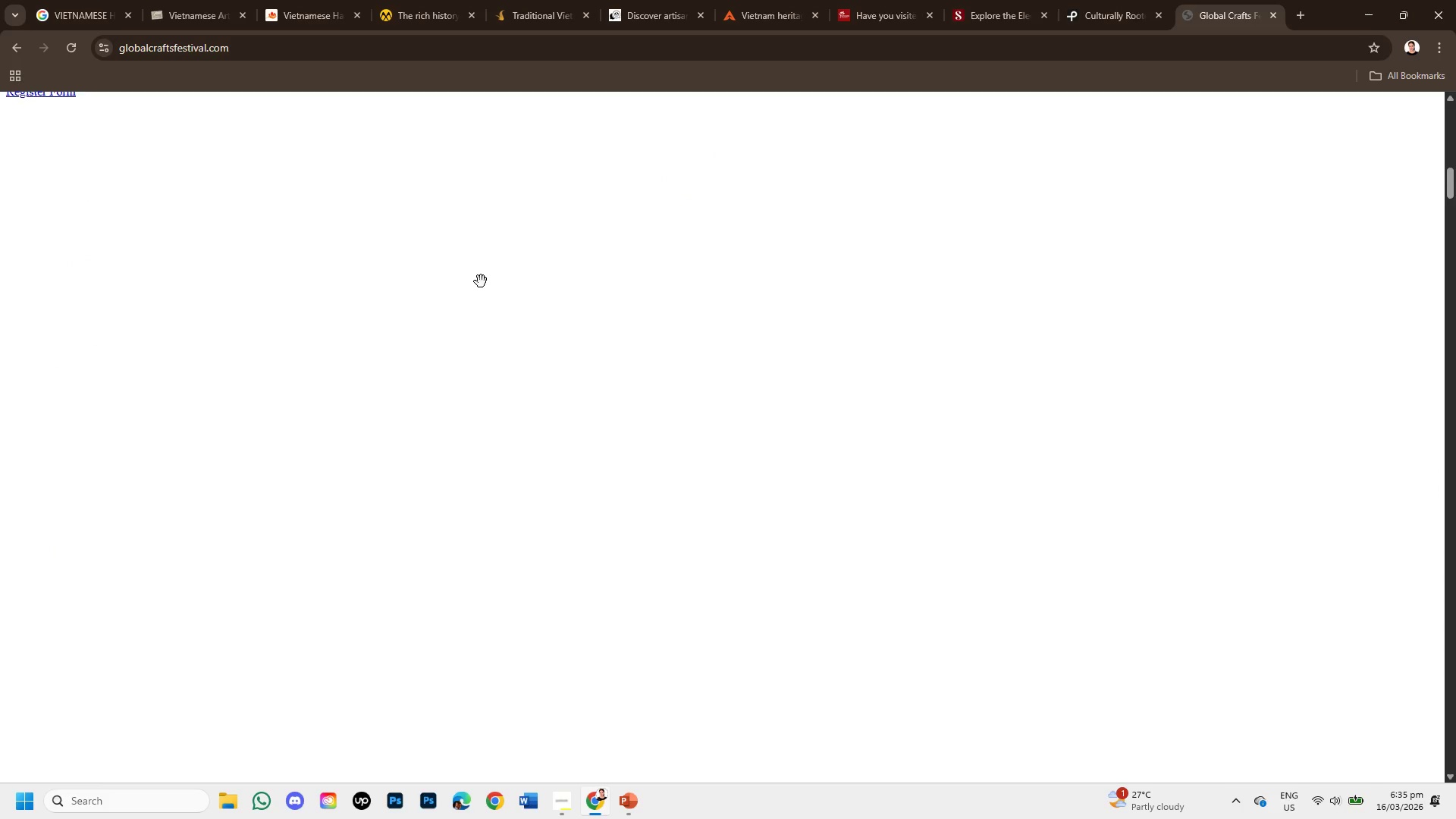 
scroll: coordinate [1000, 259], scroll_direction: up, amount: 8.0
 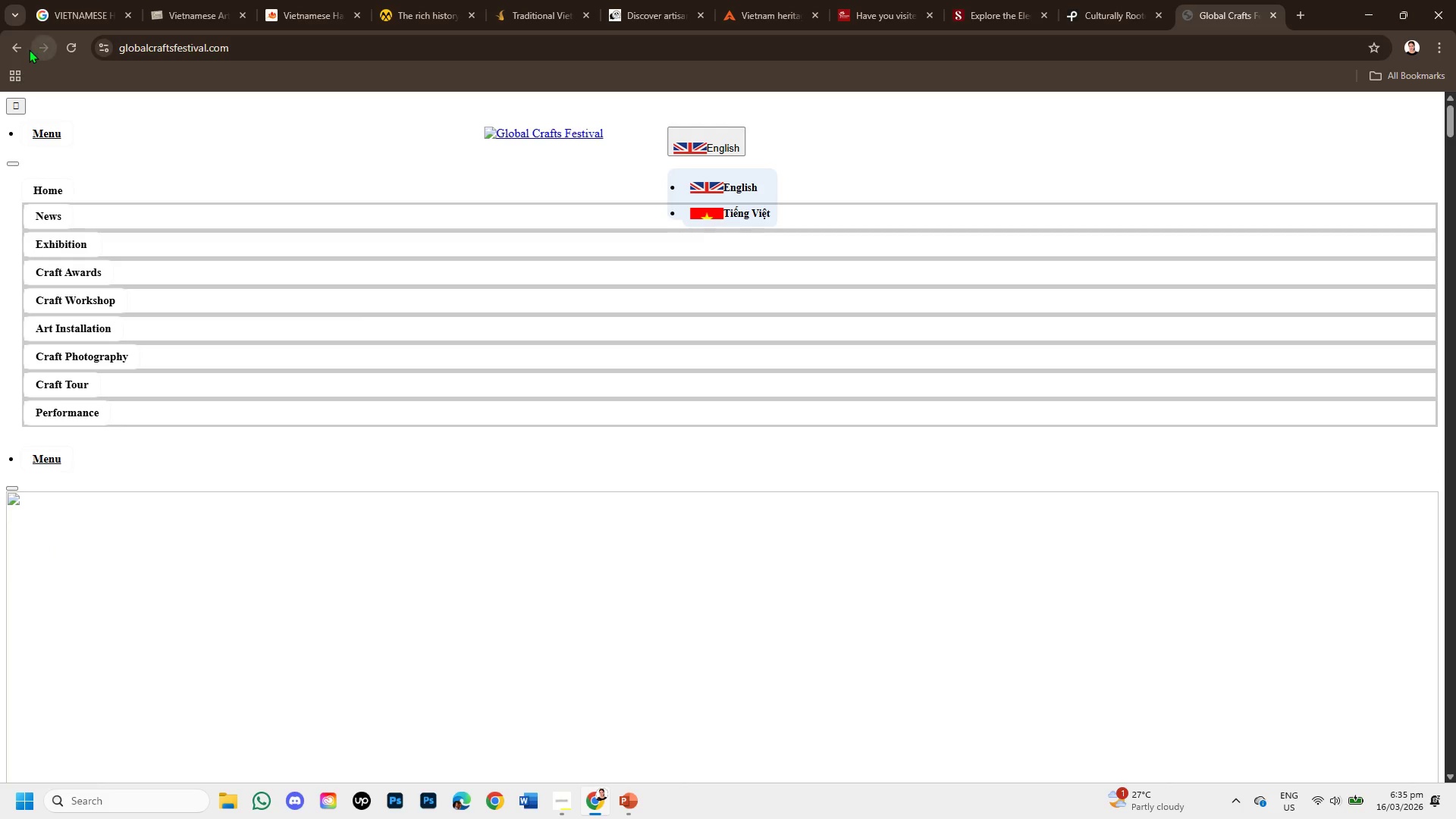 
left_click([24, 47])
 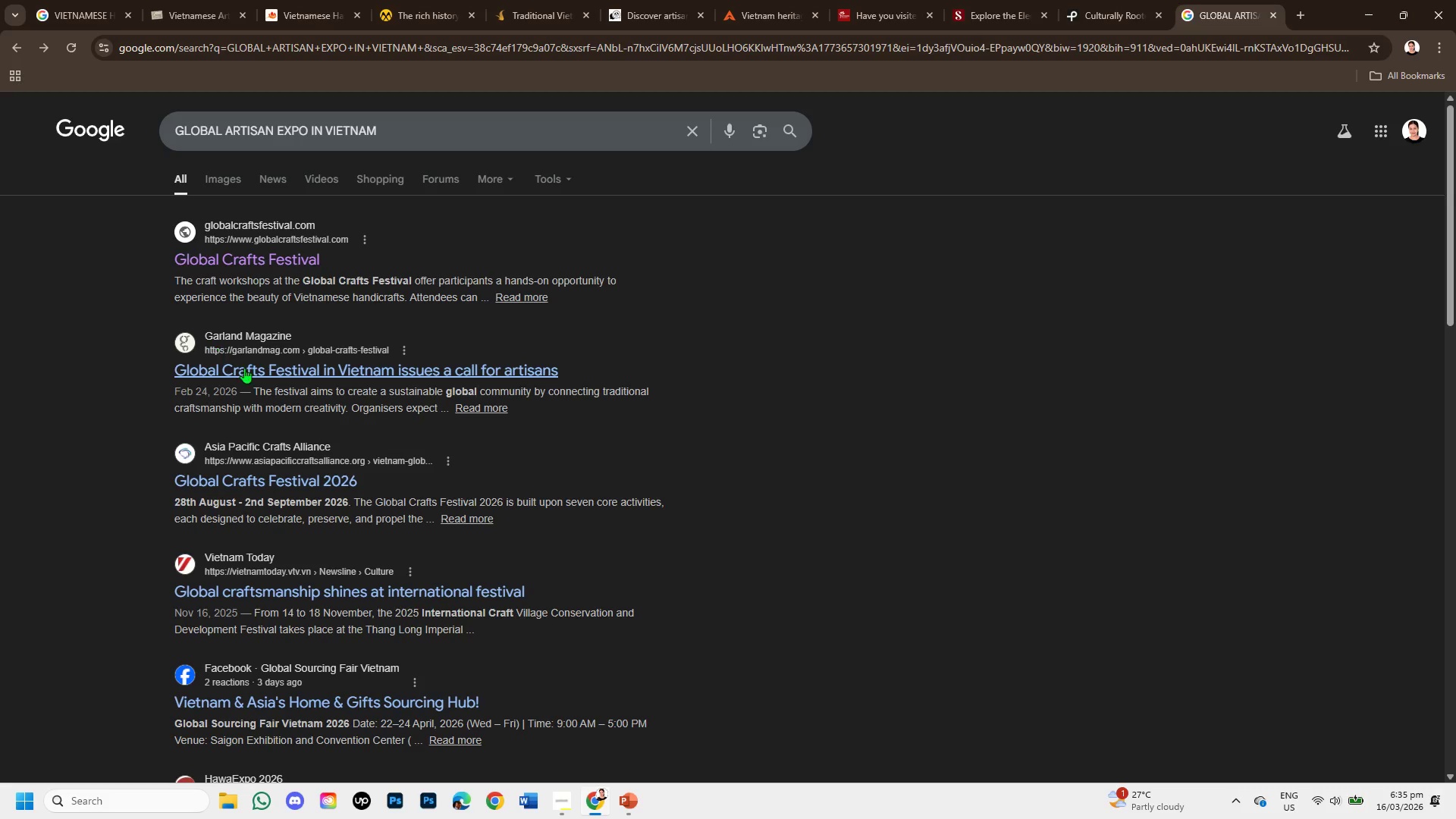 
left_click([246, 370])
 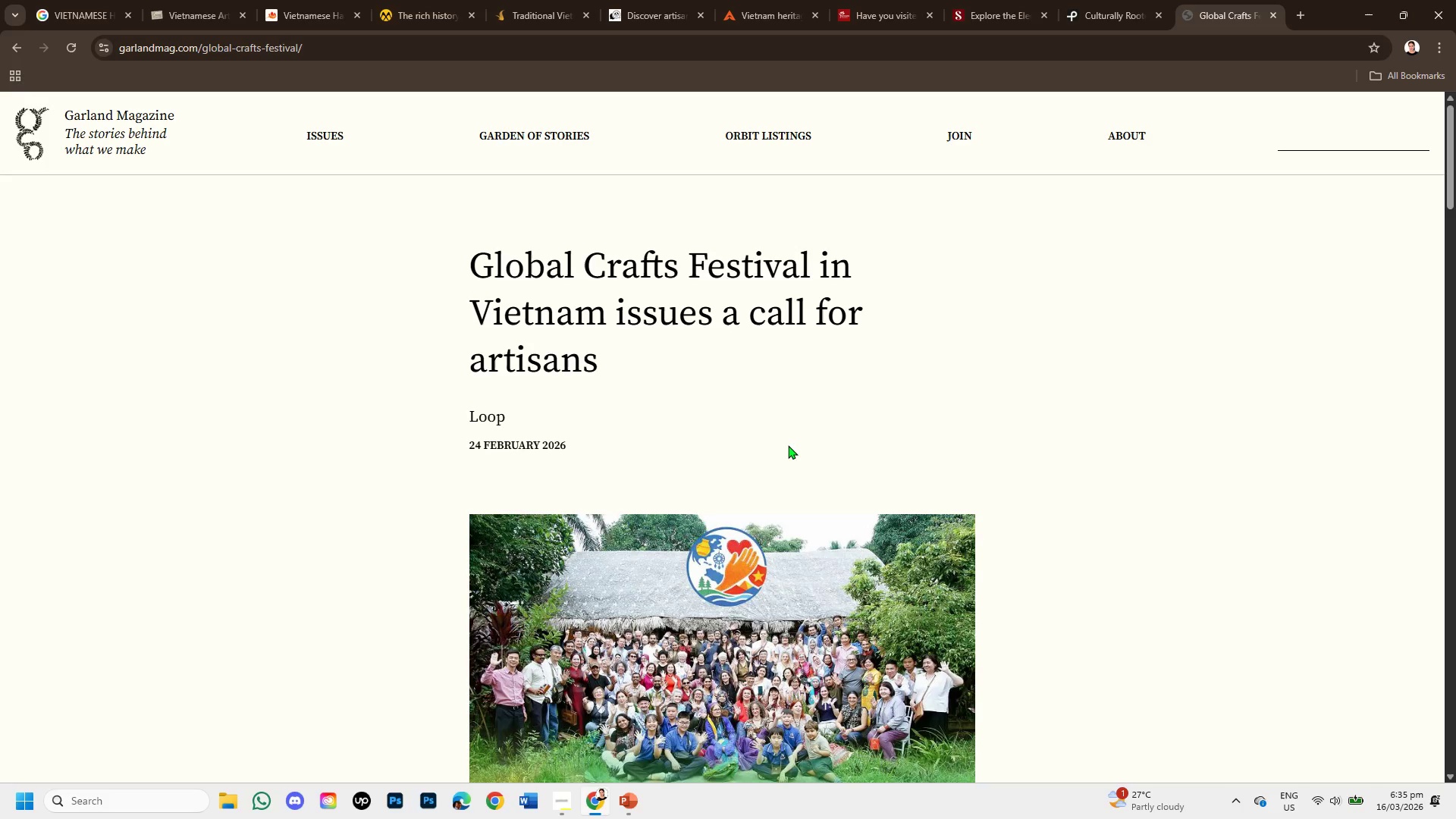 
wait(5.84)
 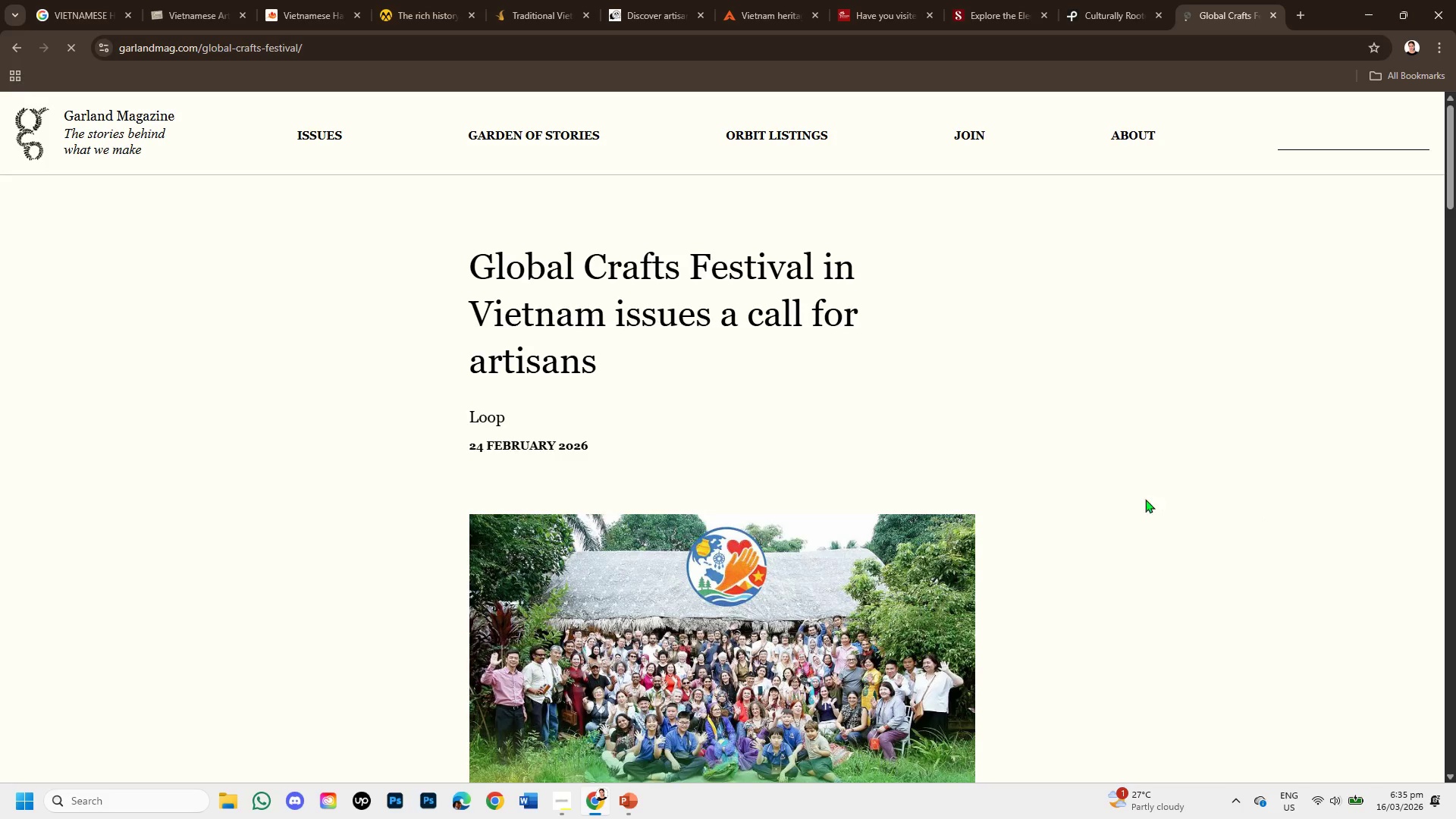 
scroll: coordinate [815, 594], scroll_direction: down, amount: 6.0
 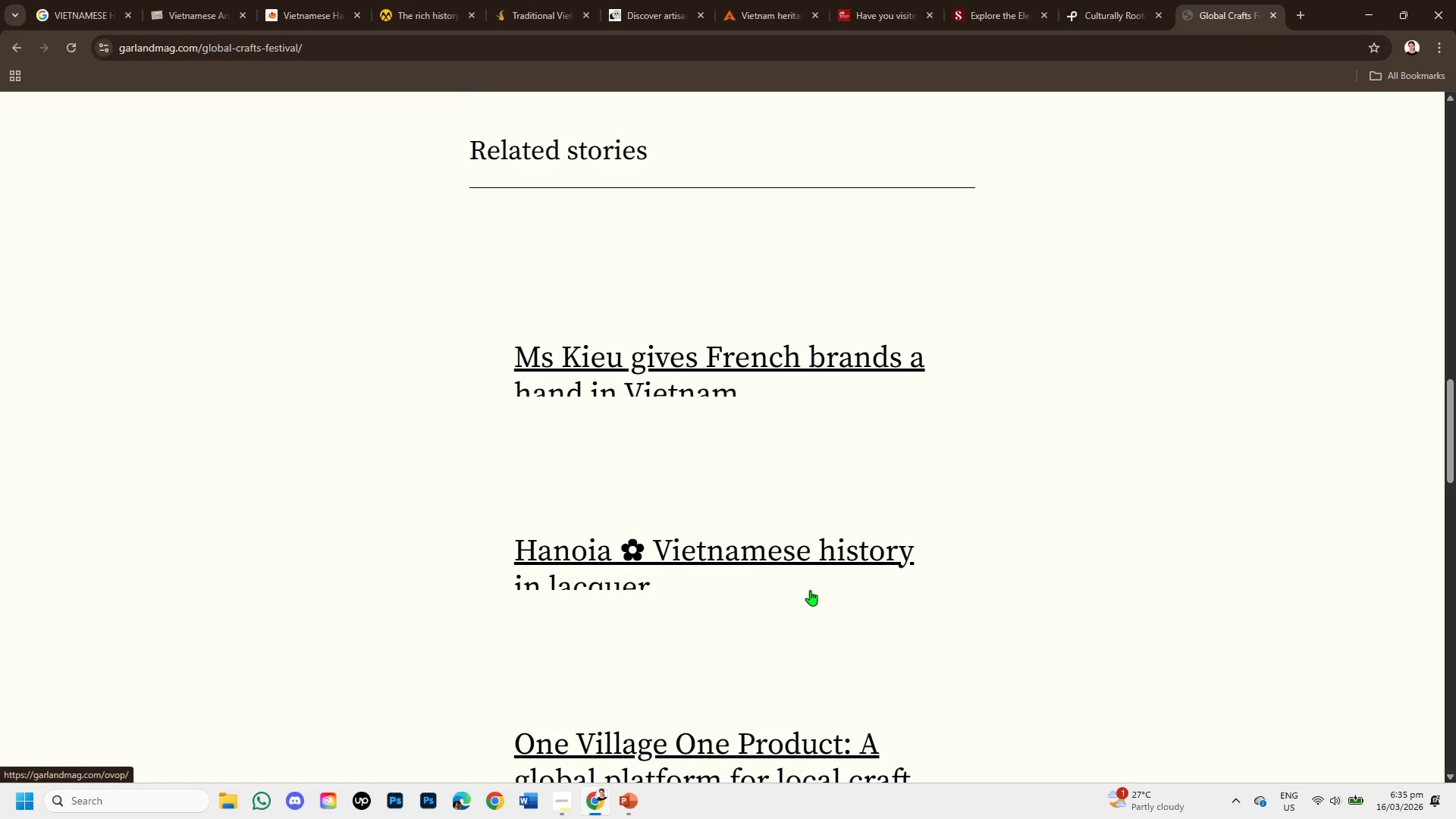 
scroll: coordinate [809, 589], scroll_direction: up, amount: 4.0
 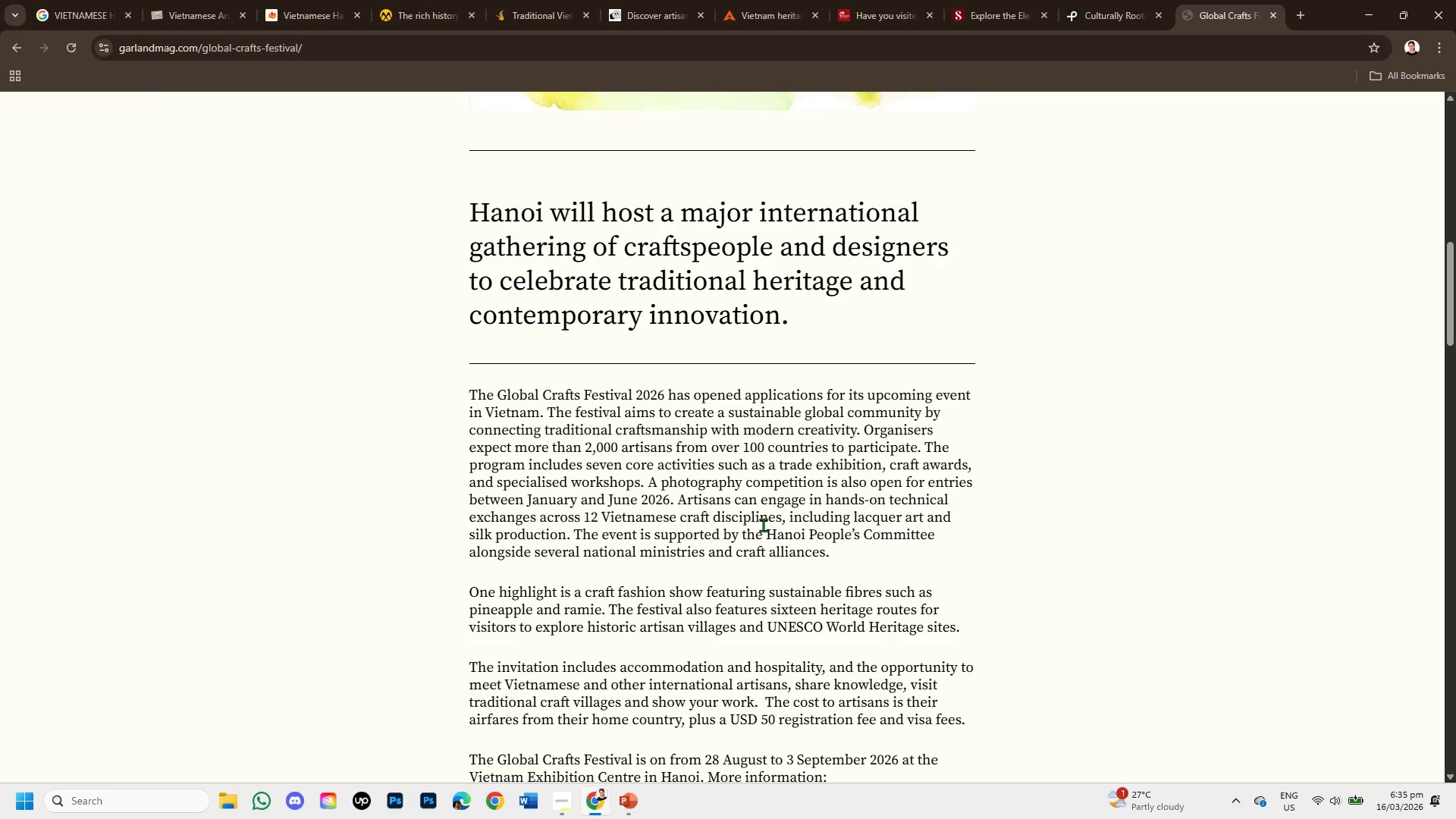 
wait(5.33)
 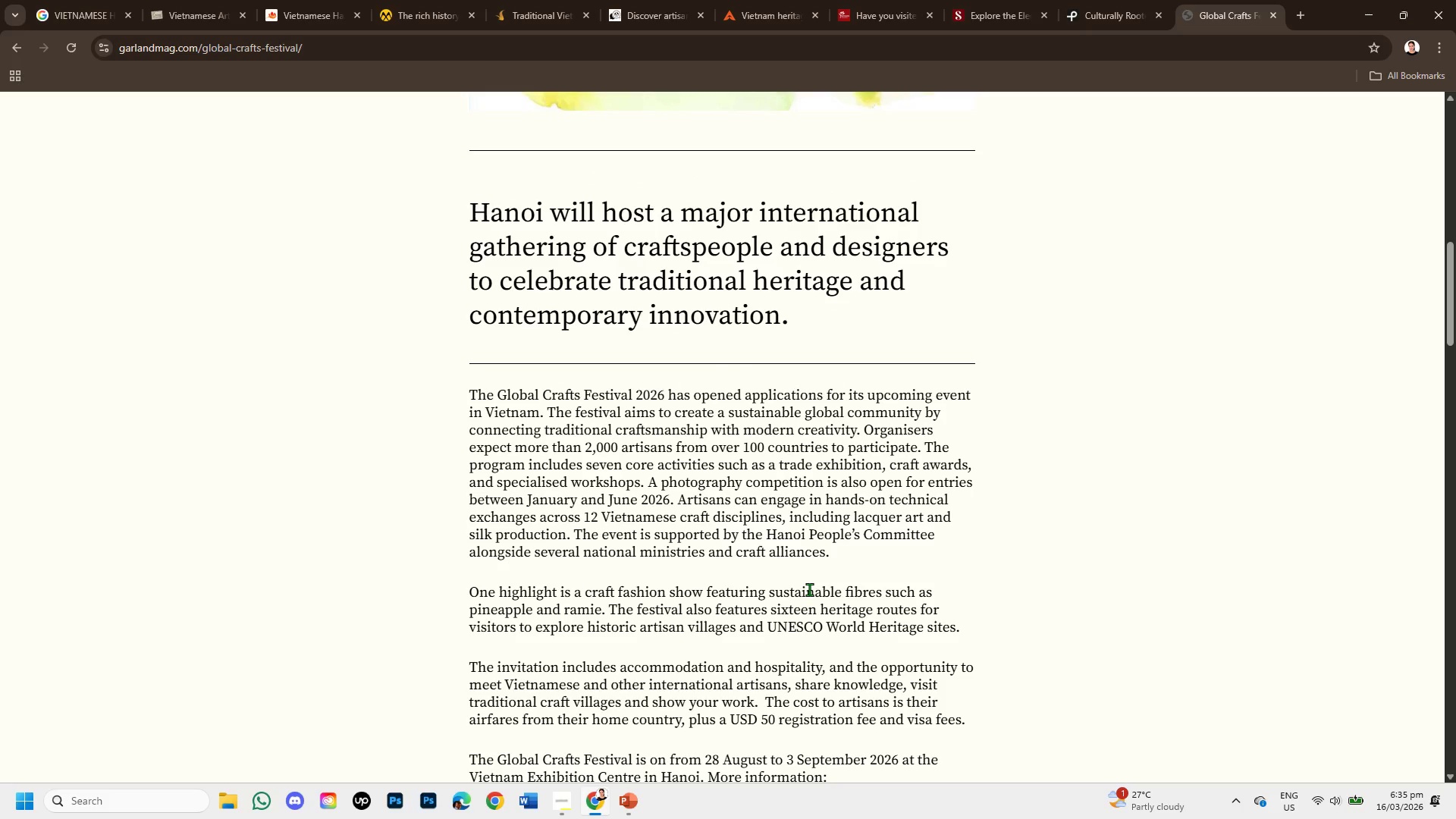 
scroll: coordinate [764, 532], scroll_direction: up, amount: 1.0
 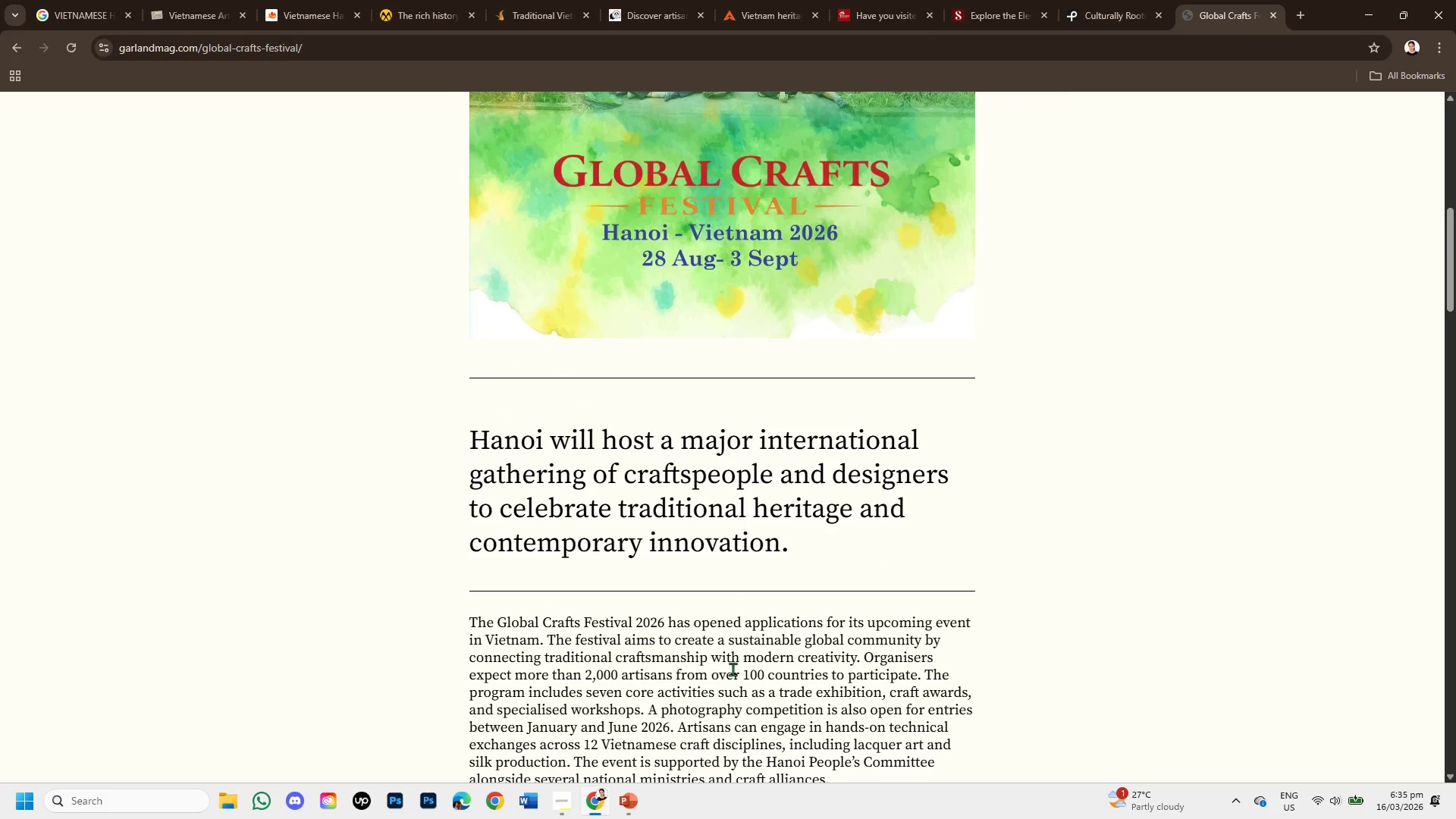 
wait(5.9)
 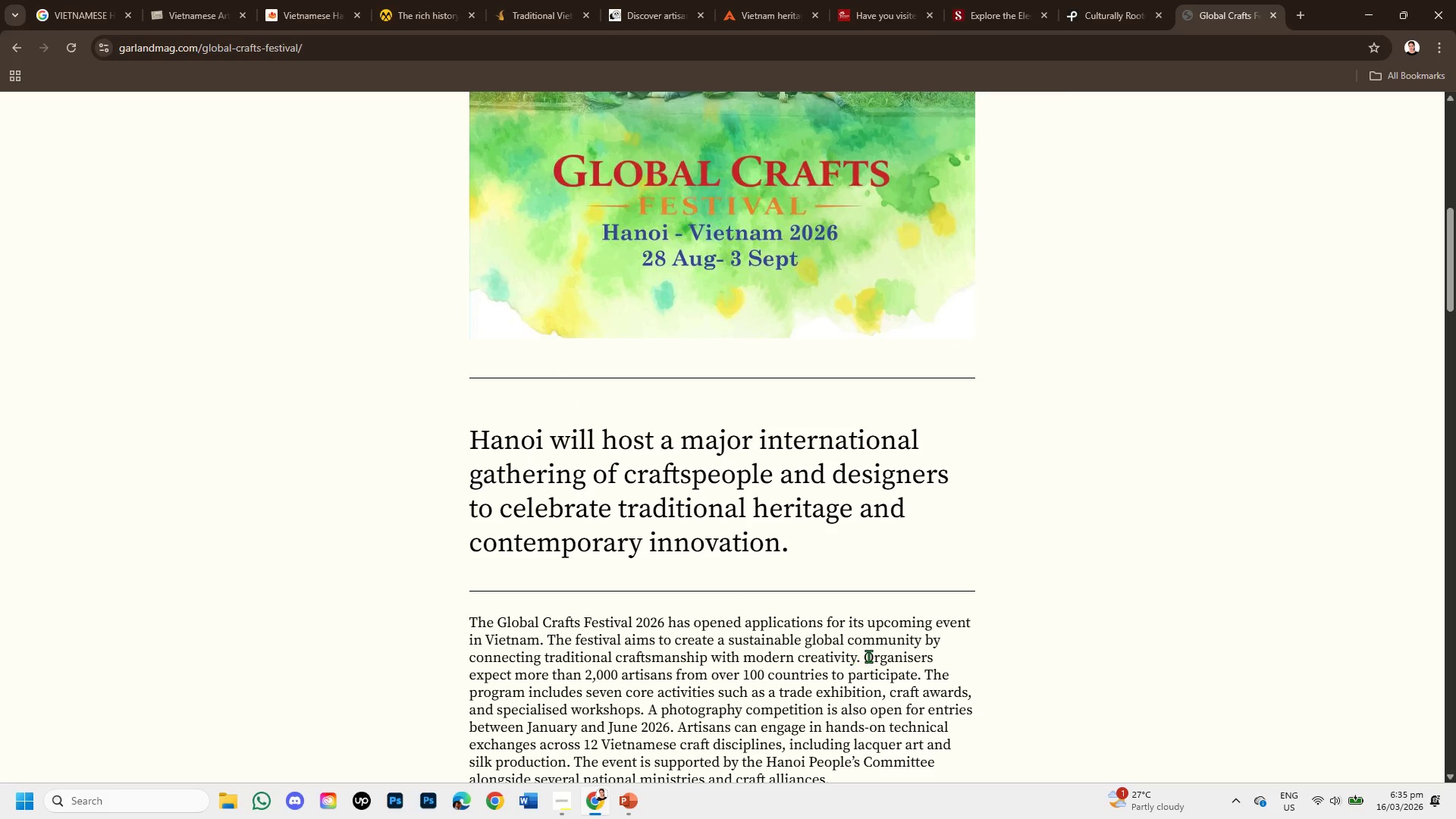 
scroll: coordinate [775, 657], scroll_direction: up, amount: 3.0
 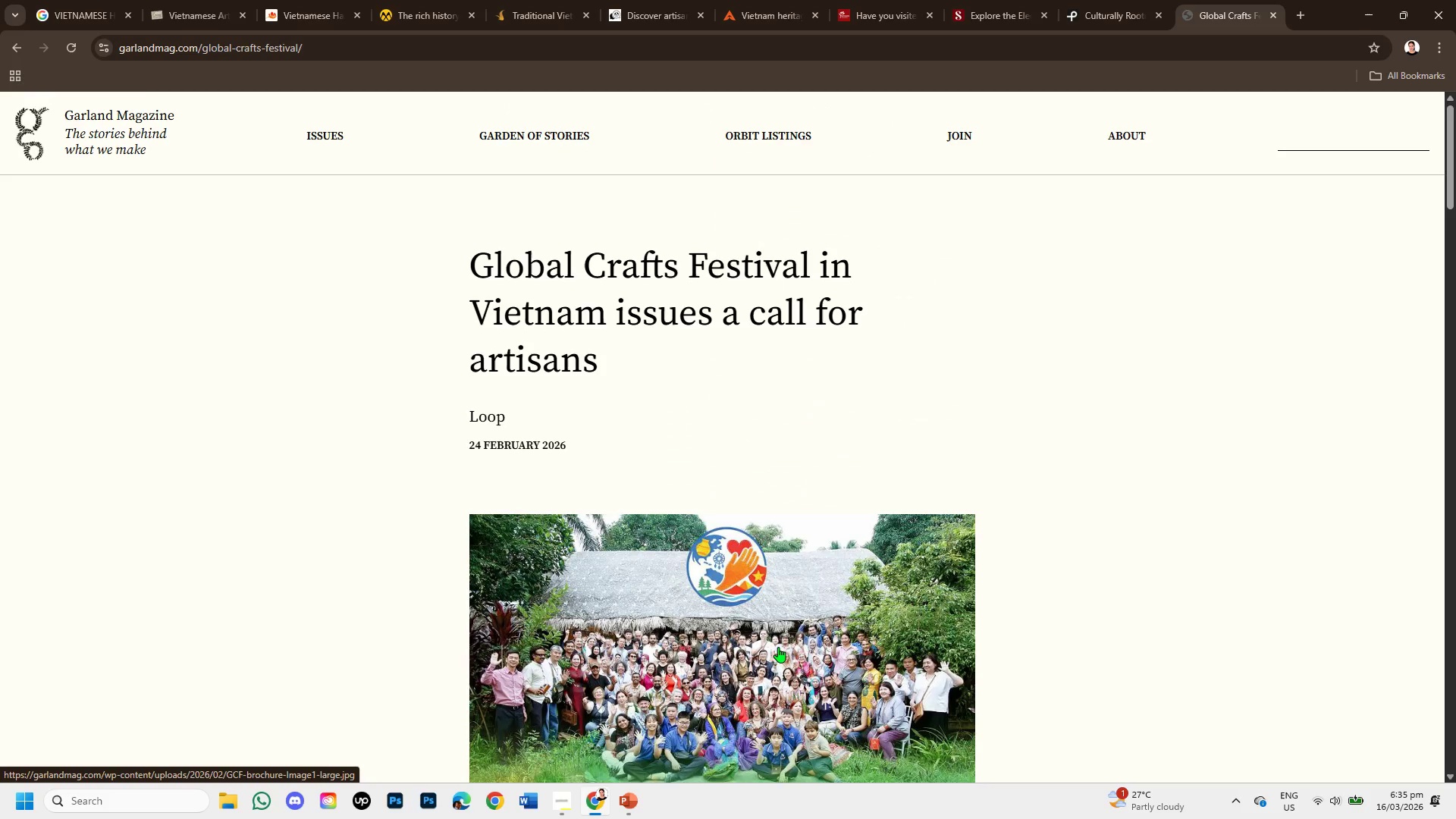 
scroll: coordinate [778, 643], scroll_direction: down, amount: 1.0
 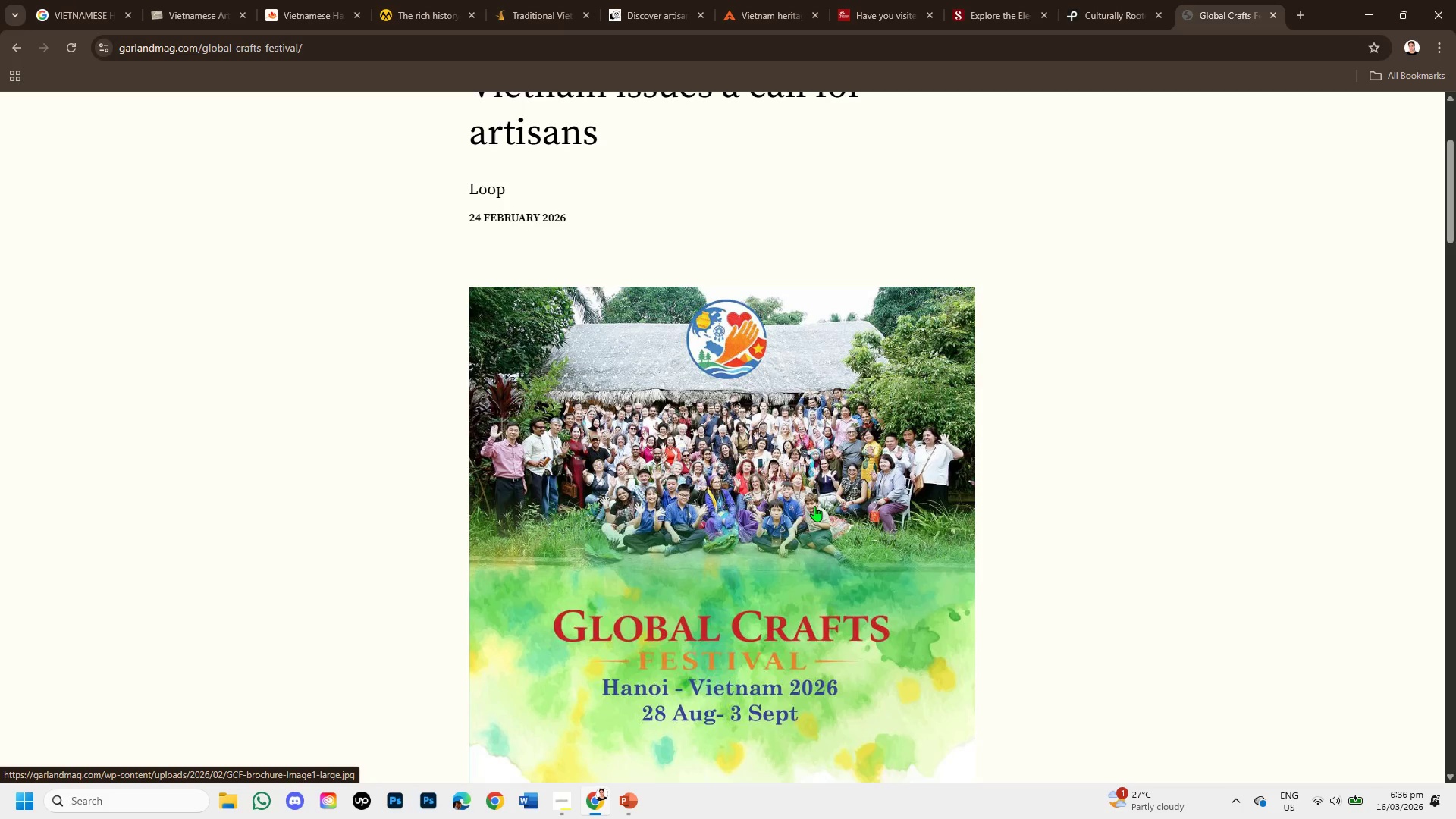 
mouse_move([764, 421])
 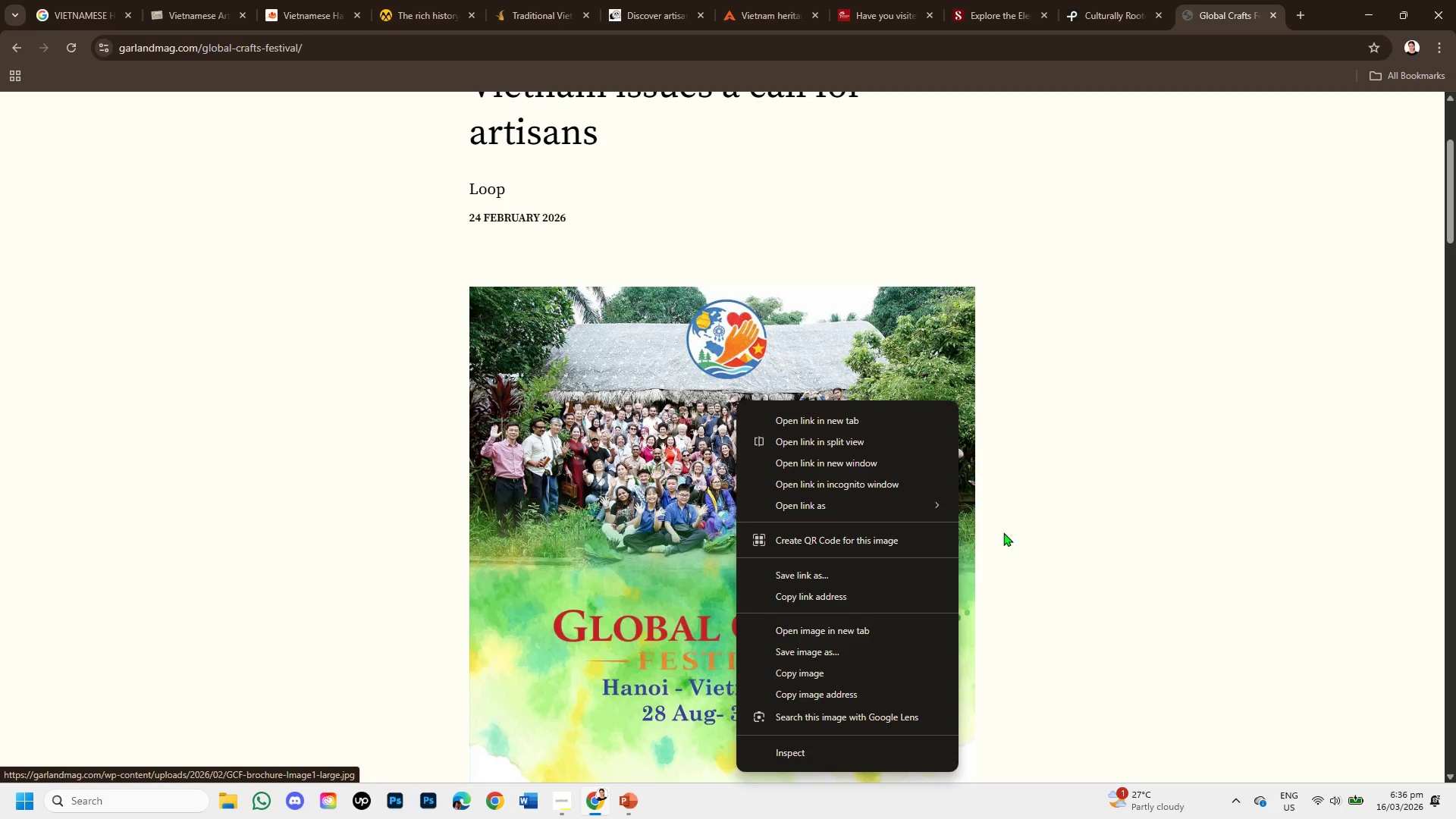 
left_click([1045, 535])
 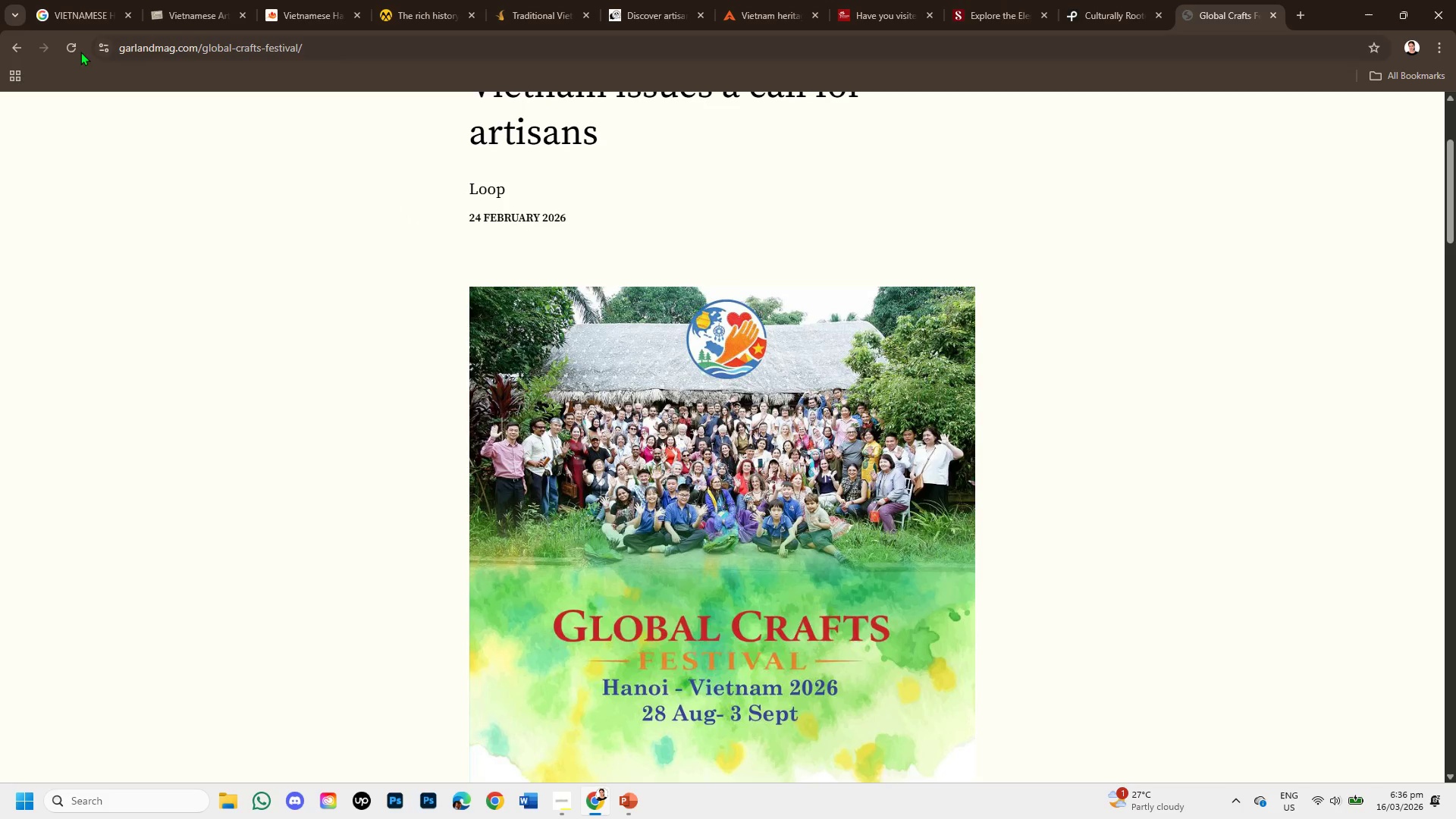 
left_click([17, 37])
 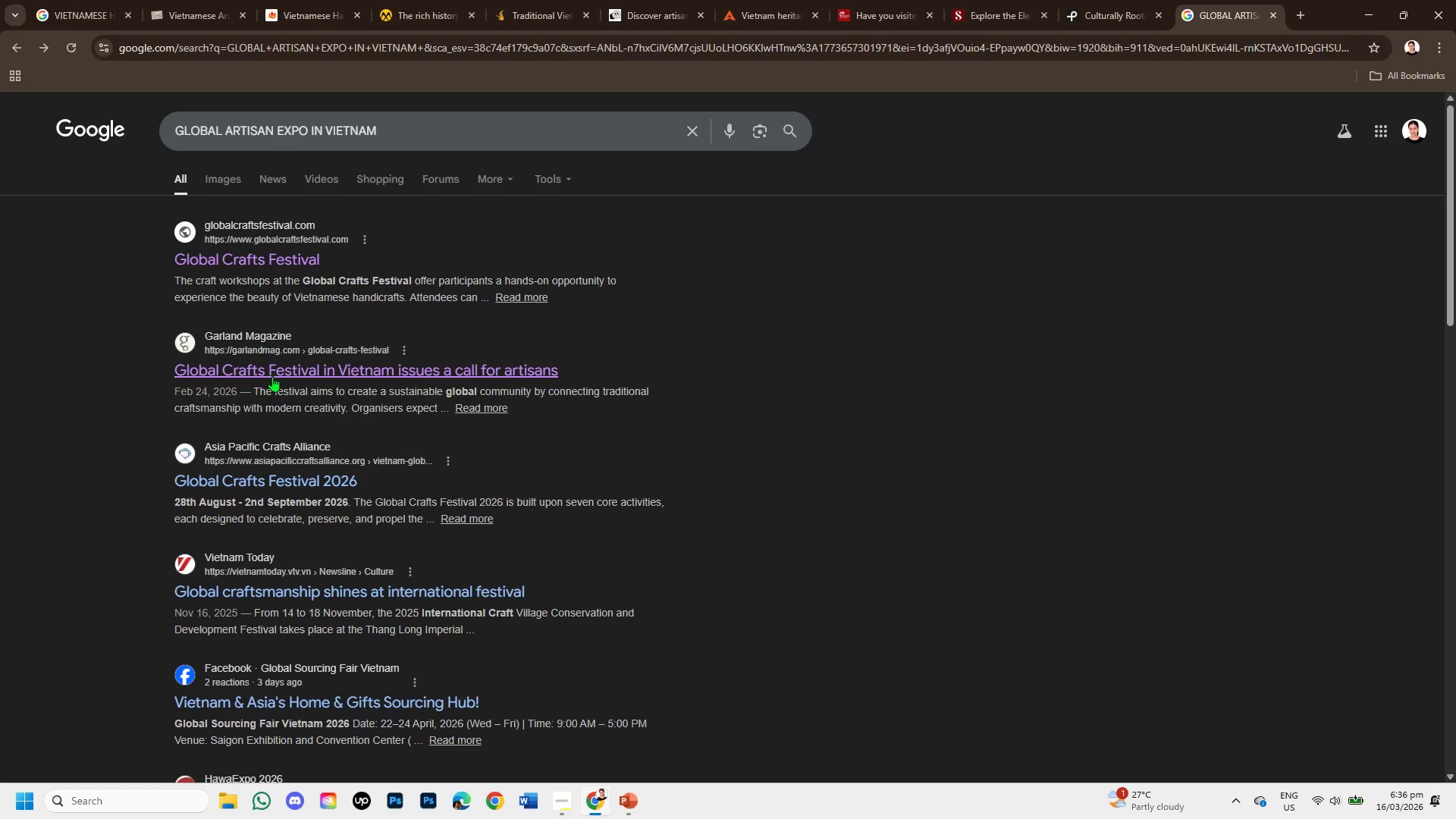 
right_click([274, 369])
 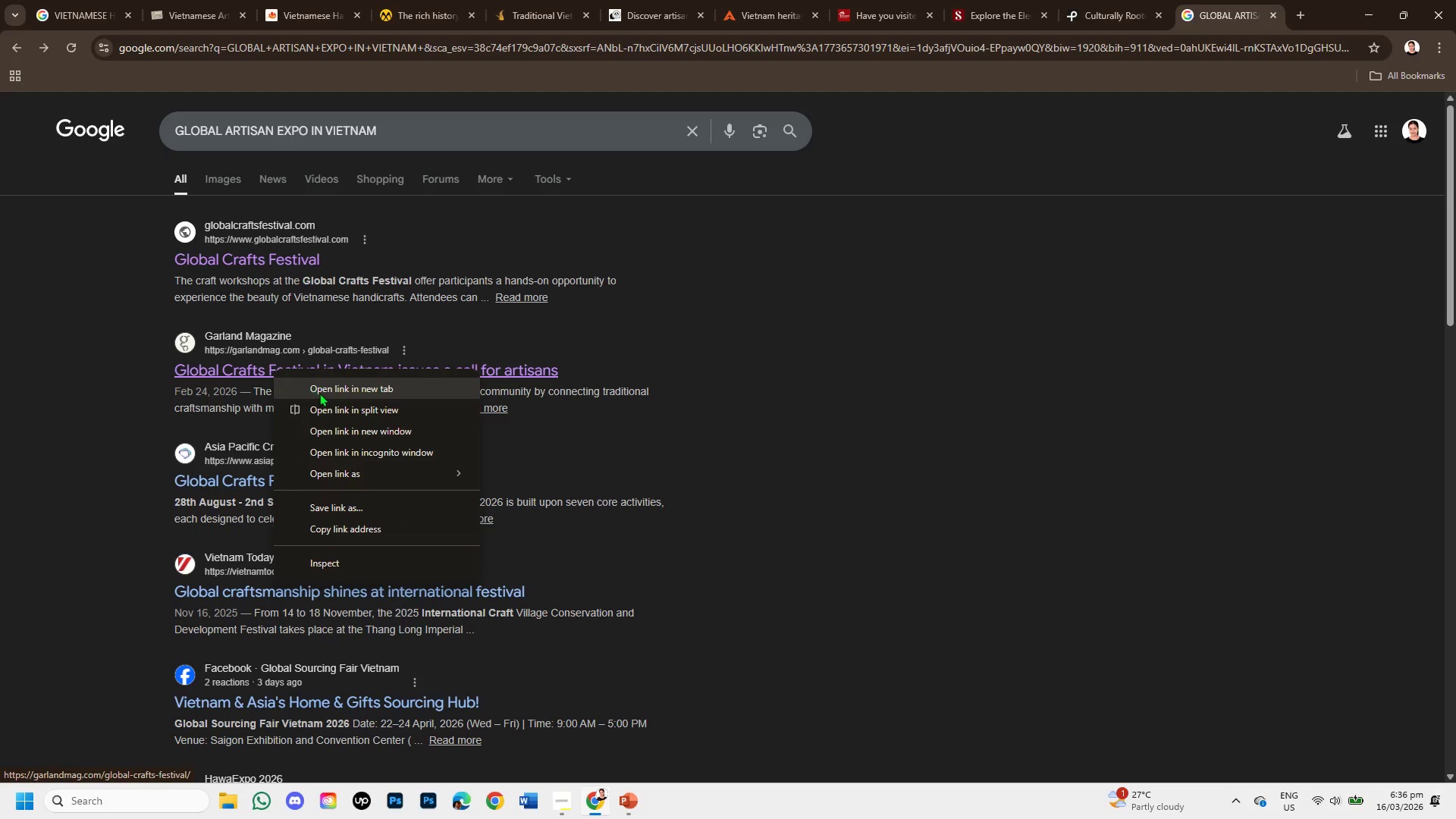 
left_click([319, 393])
 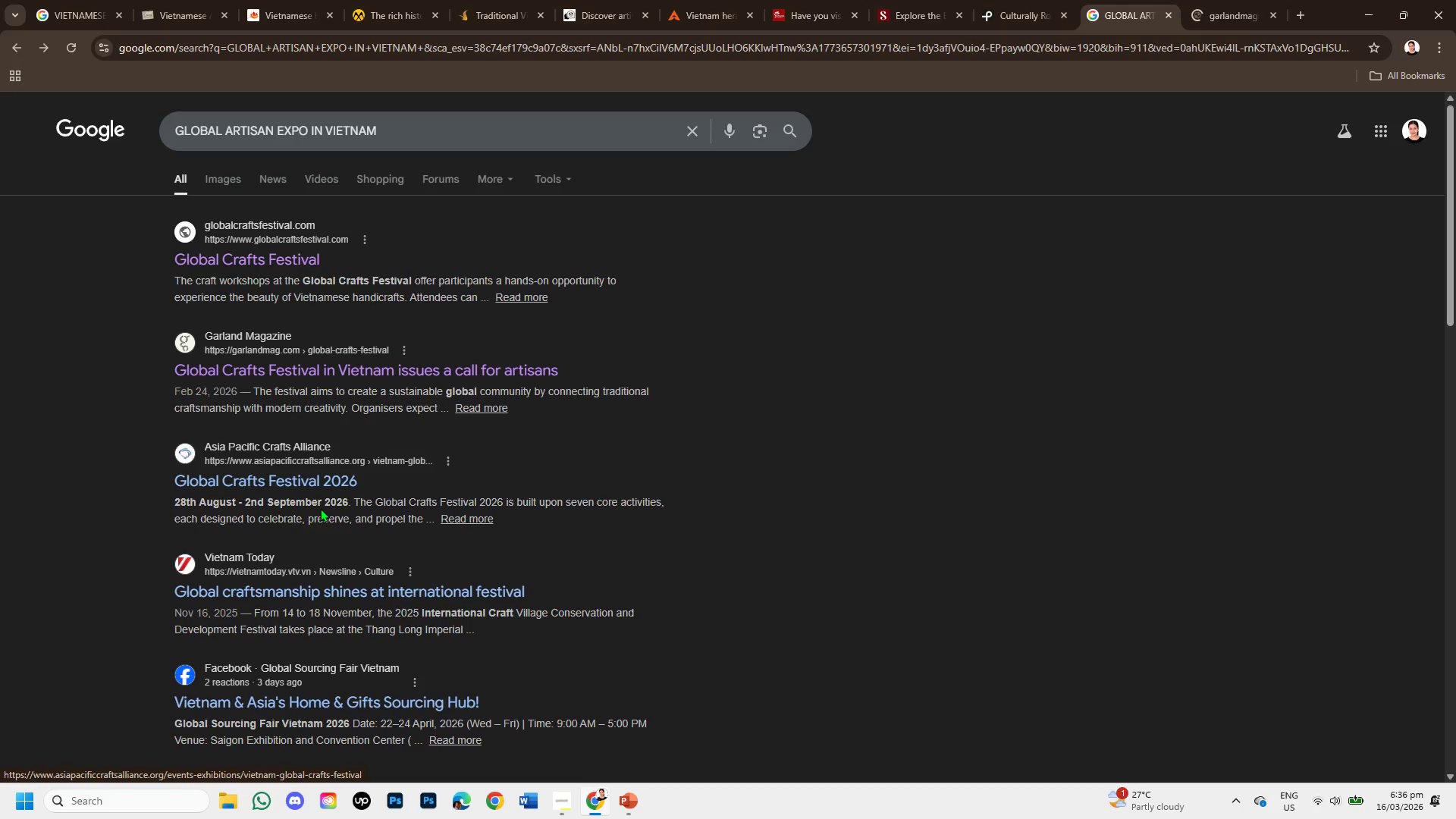 
scroll: coordinate [320, 508], scroll_direction: down, amount: 1.0
 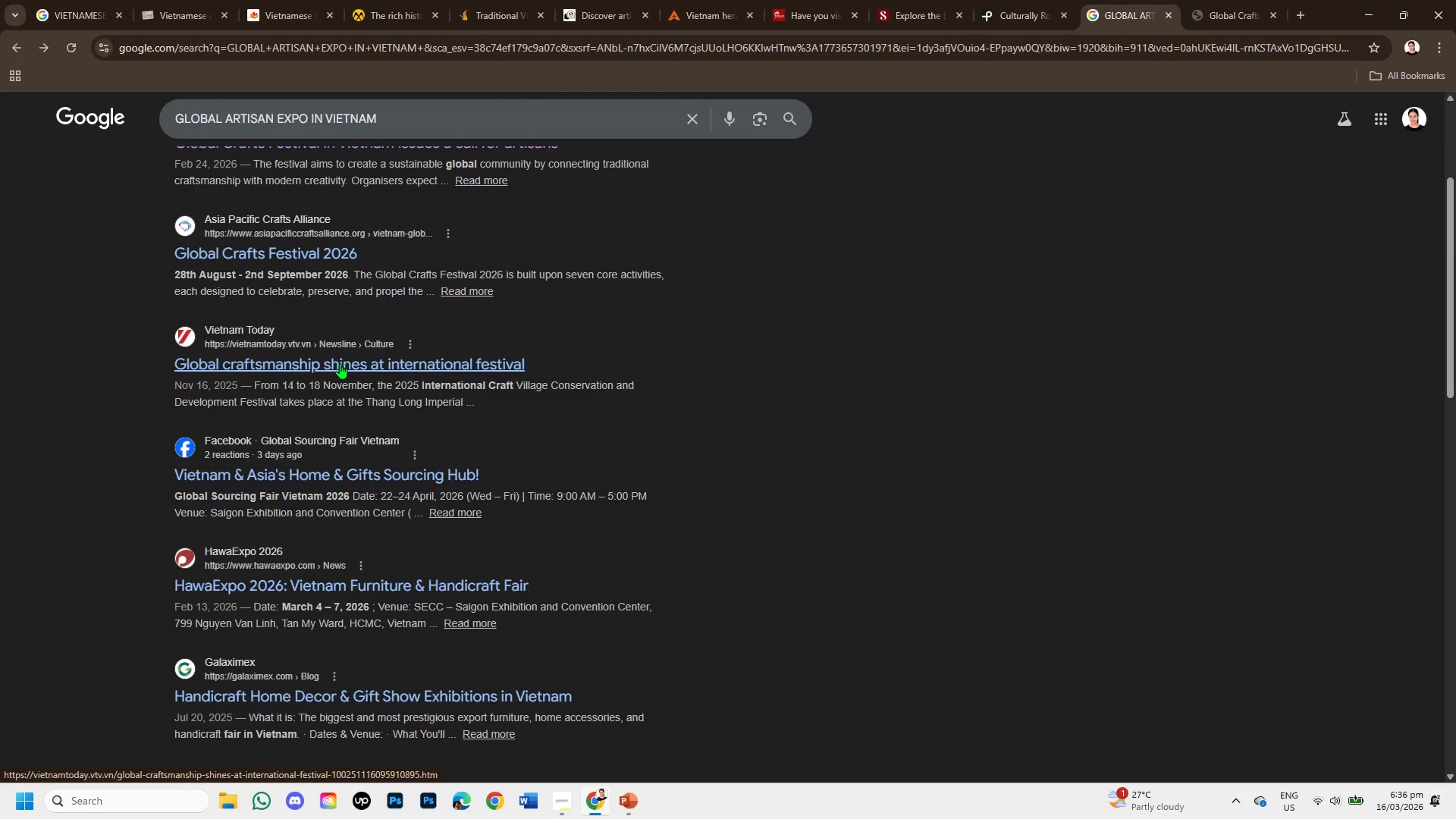 
left_click([340, 363])
 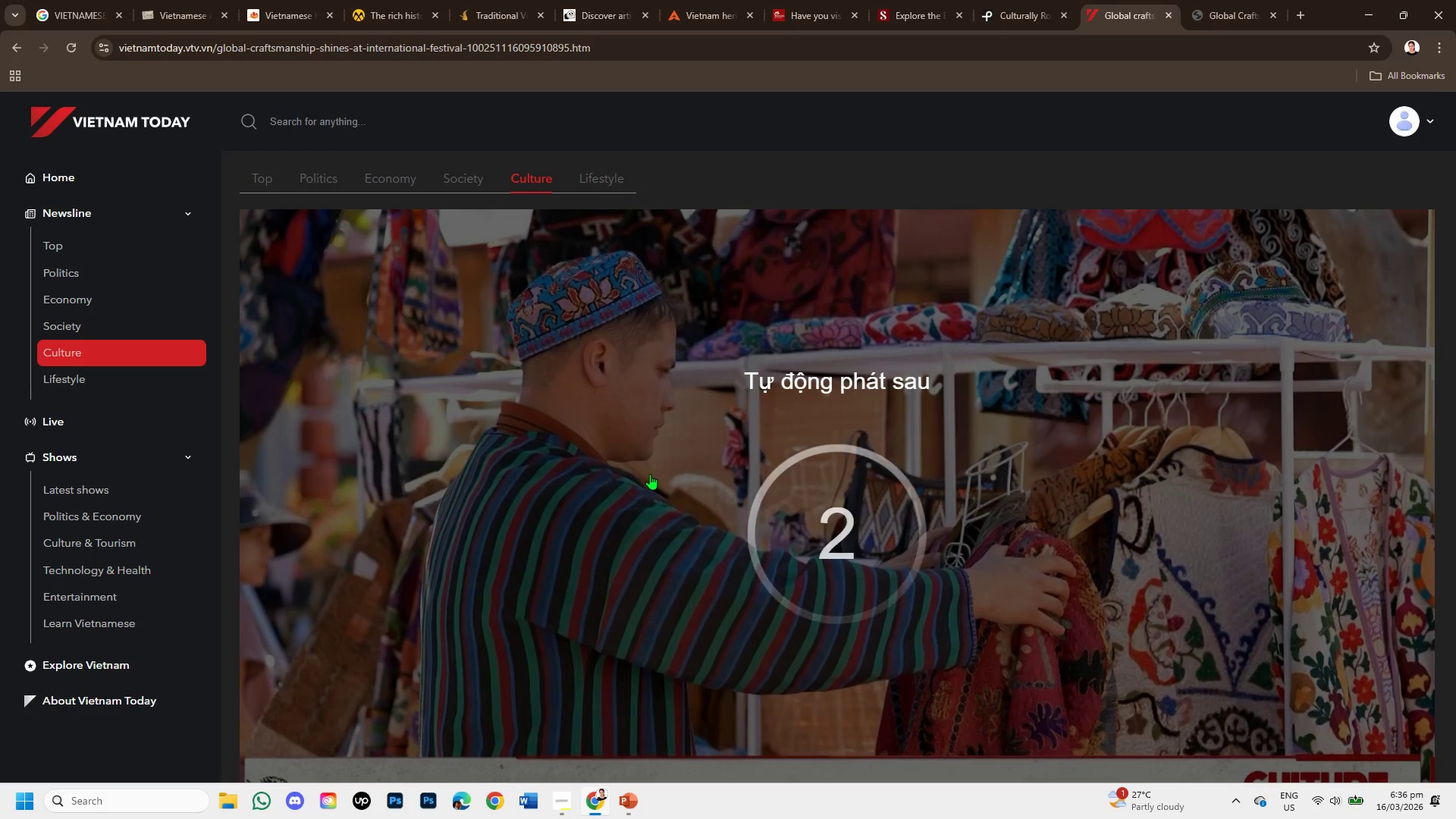 
scroll: coordinate [467, 522], scroll_direction: down, amount: 2.0
 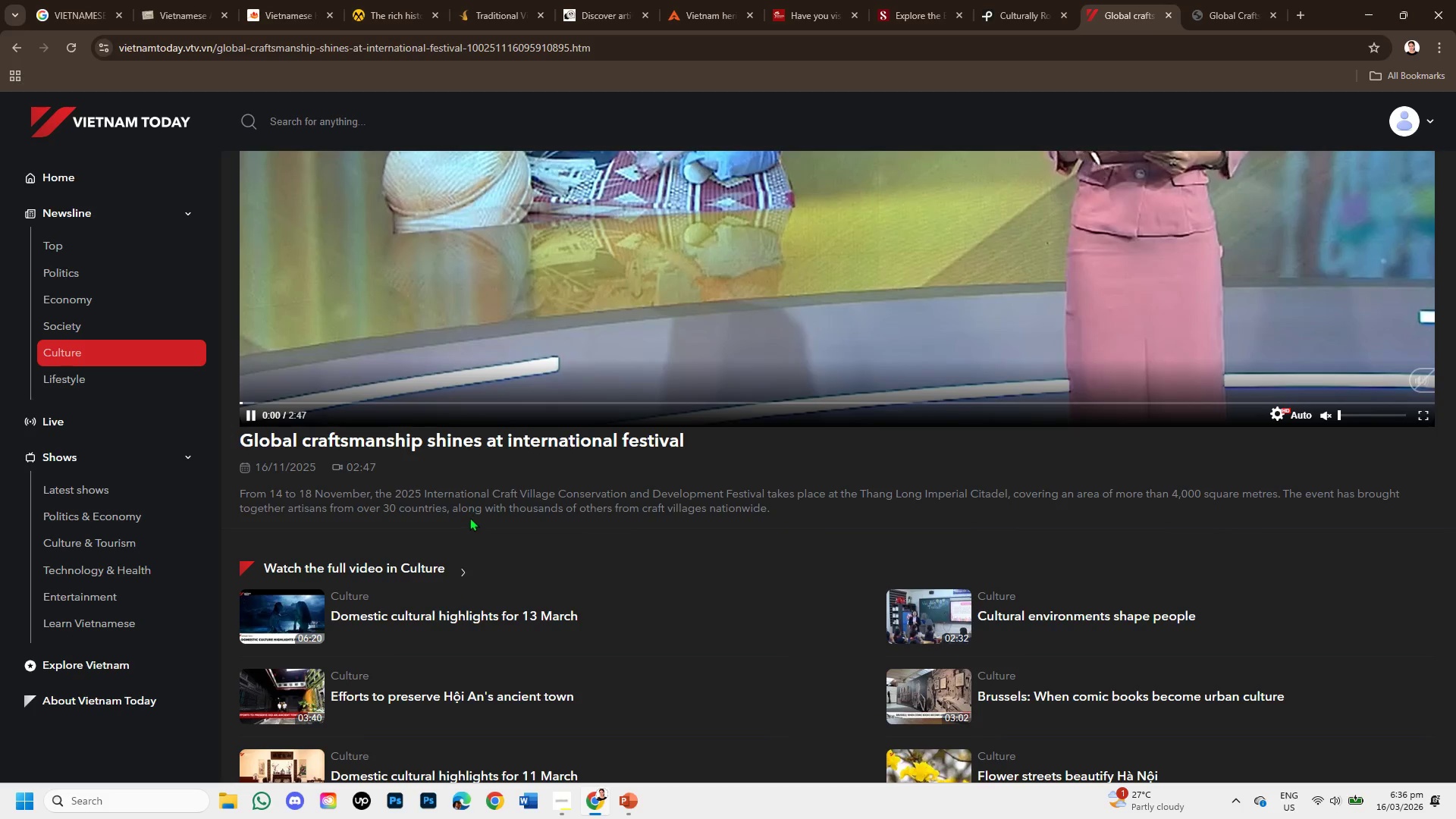 
scroll: coordinate [476, 485], scroll_direction: up, amount: 2.0
 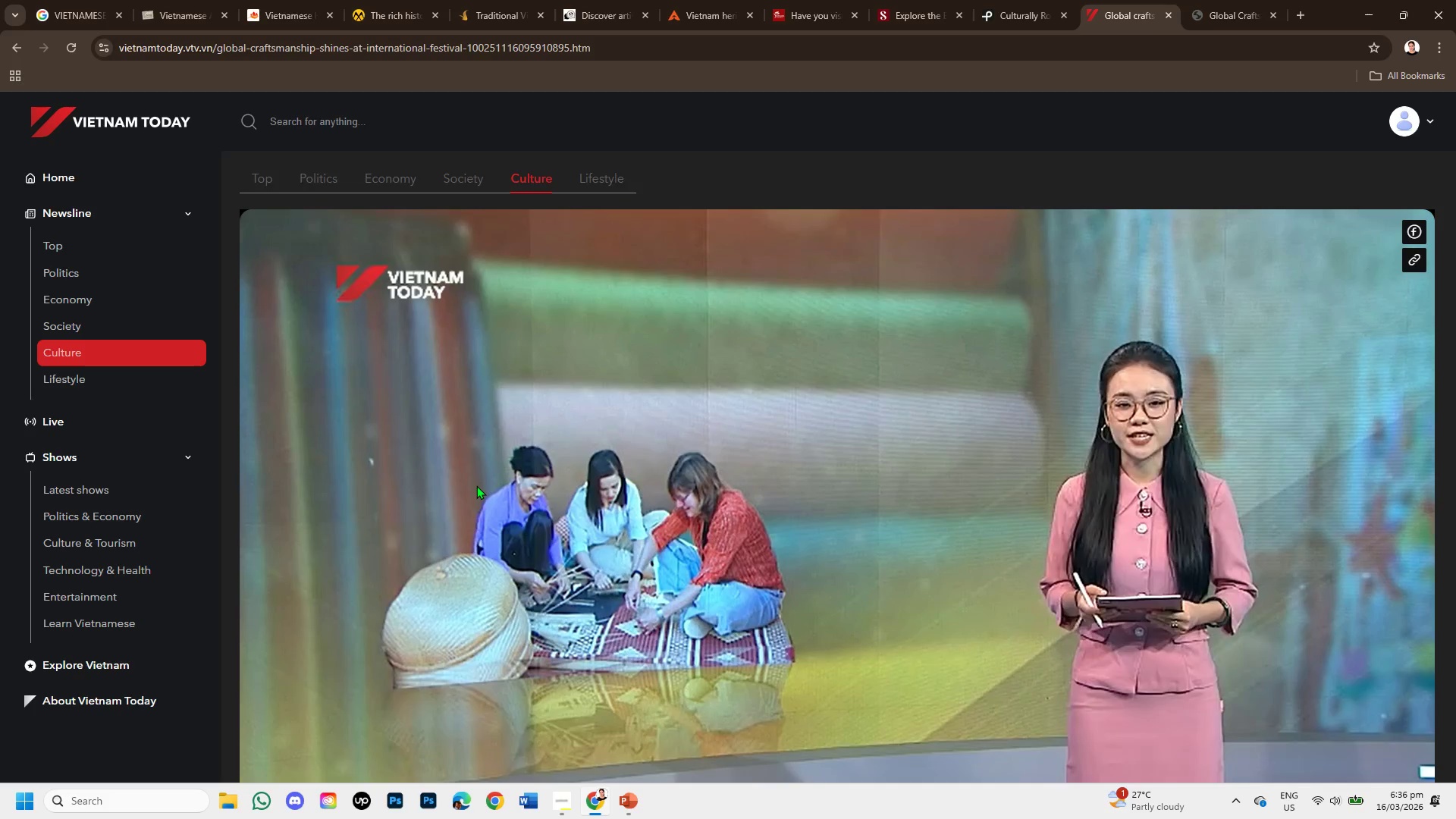 
scroll: coordinate [476, 485], scroll_direction: down, amount: 3.0
 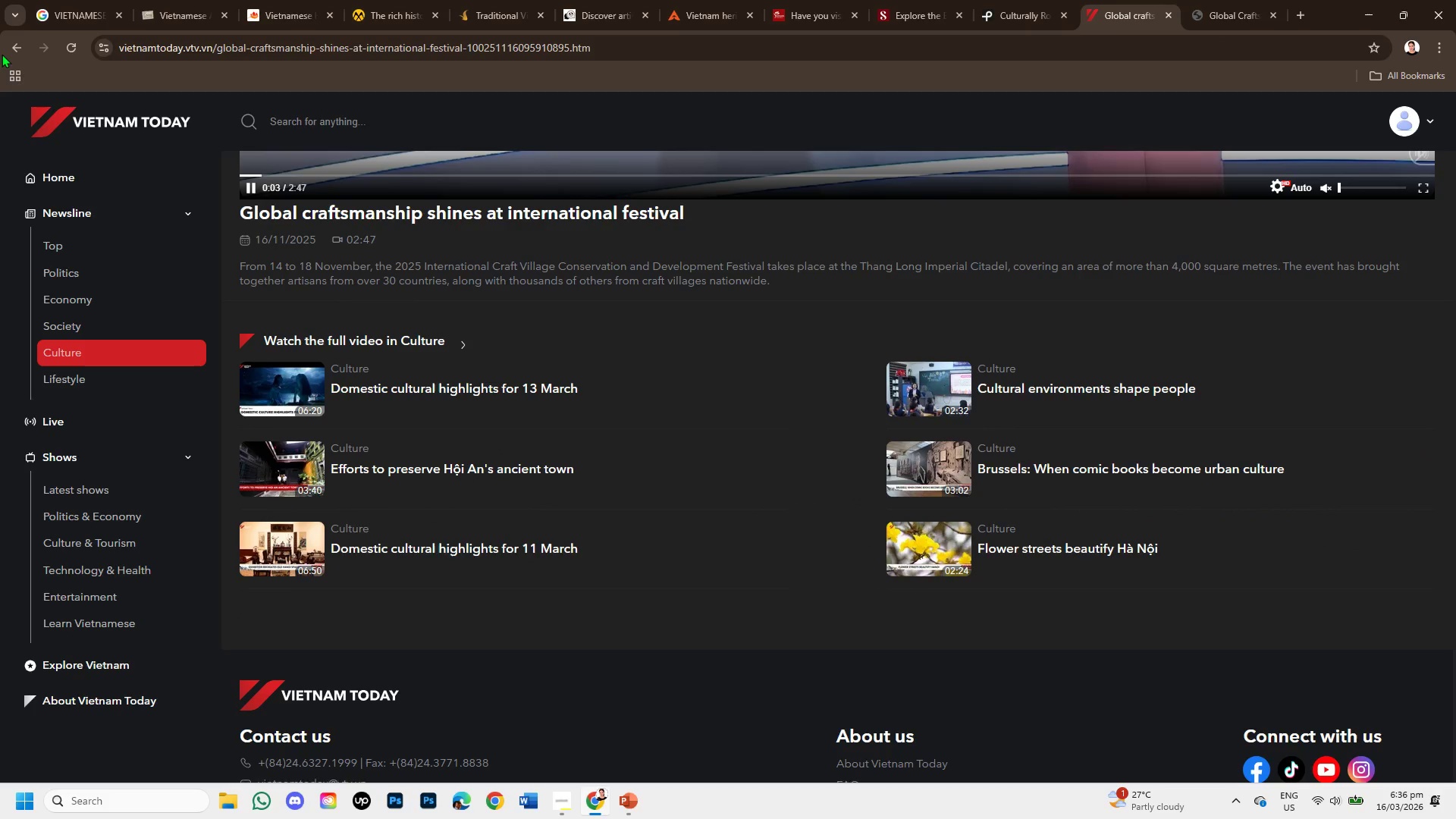 
left_click([9, 46])
 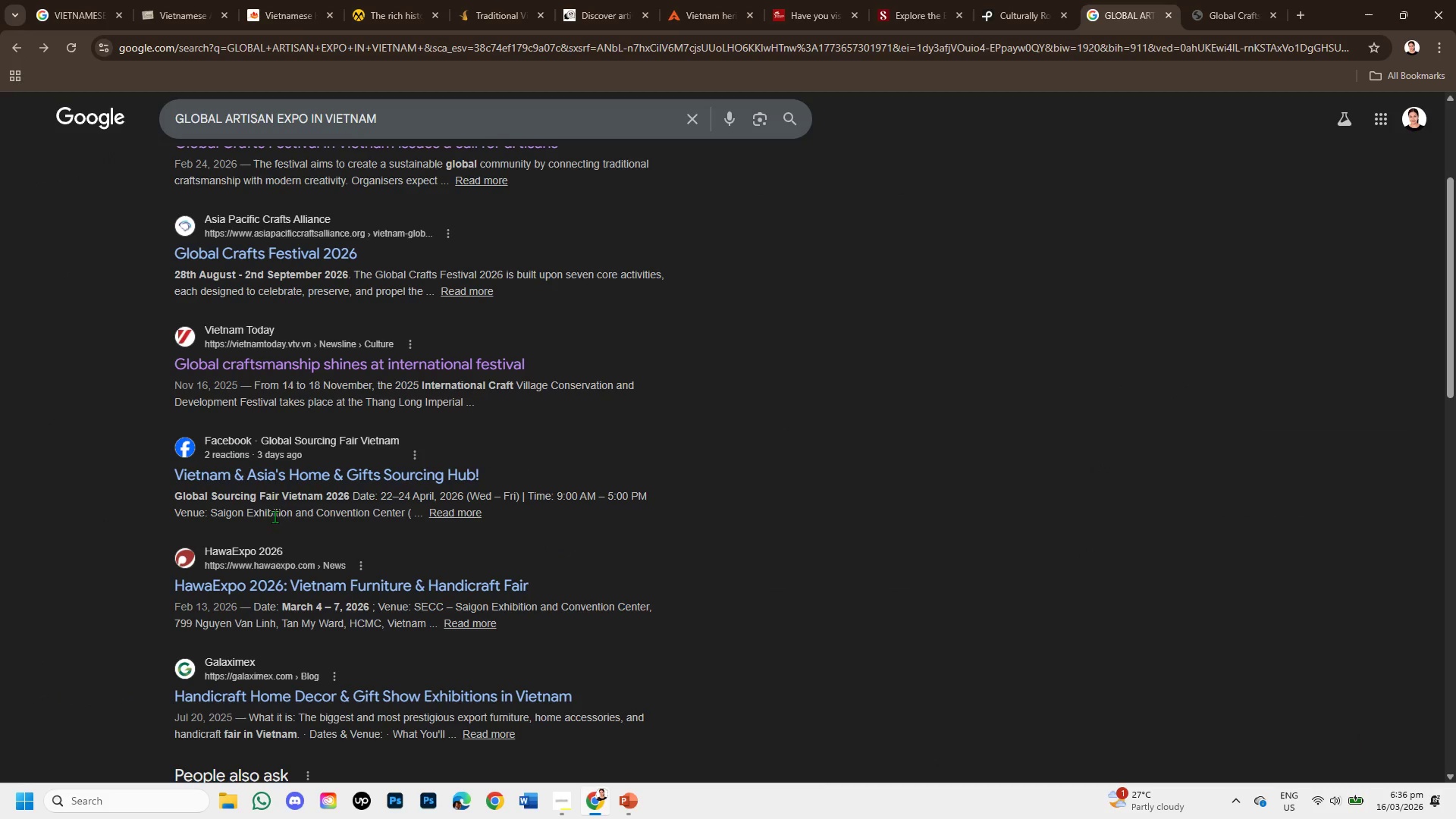 
scroll: coordinate [274, 515], scroll_direction: down, amount: 1.0
 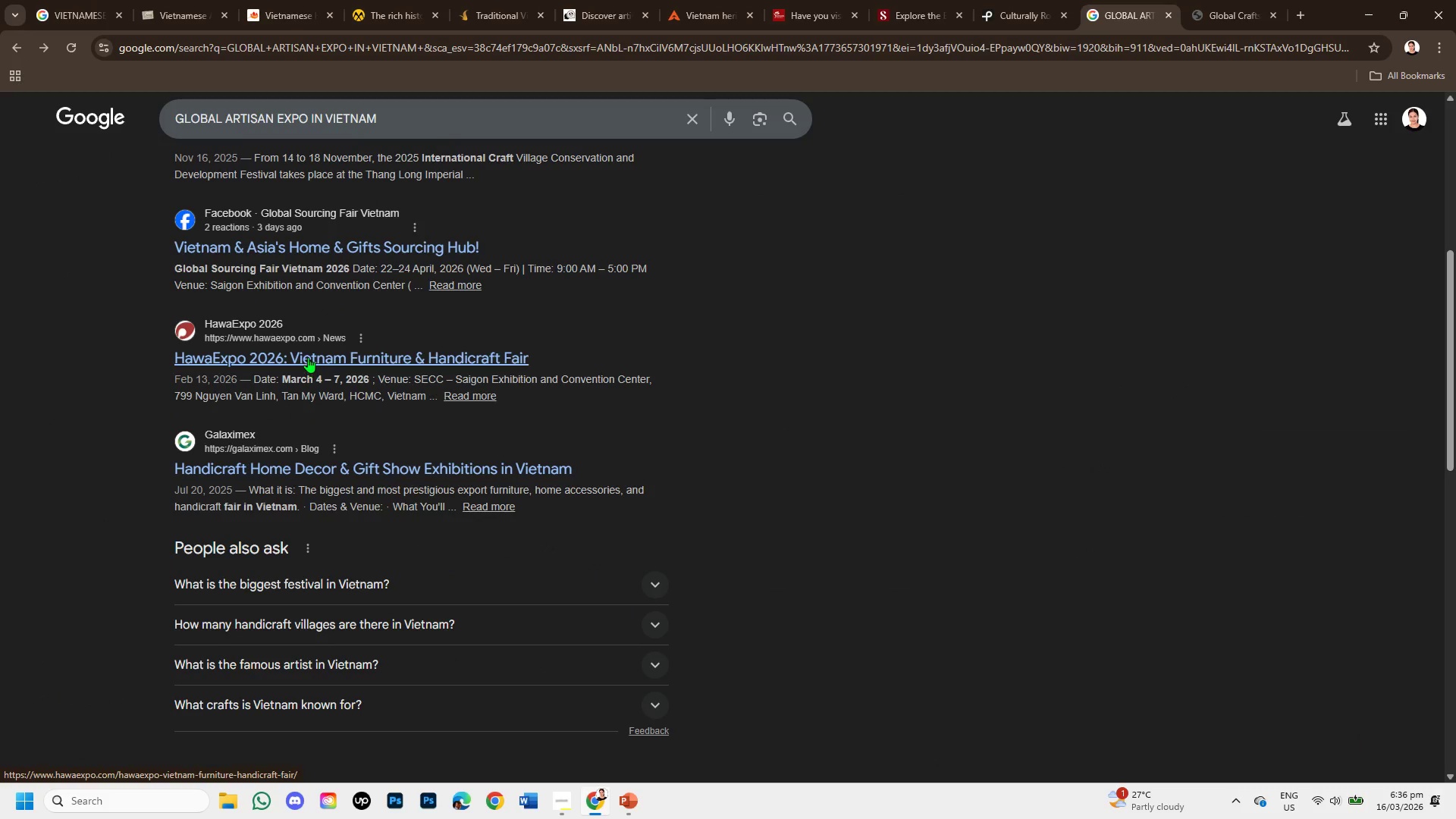 
left_click([308, 357])
 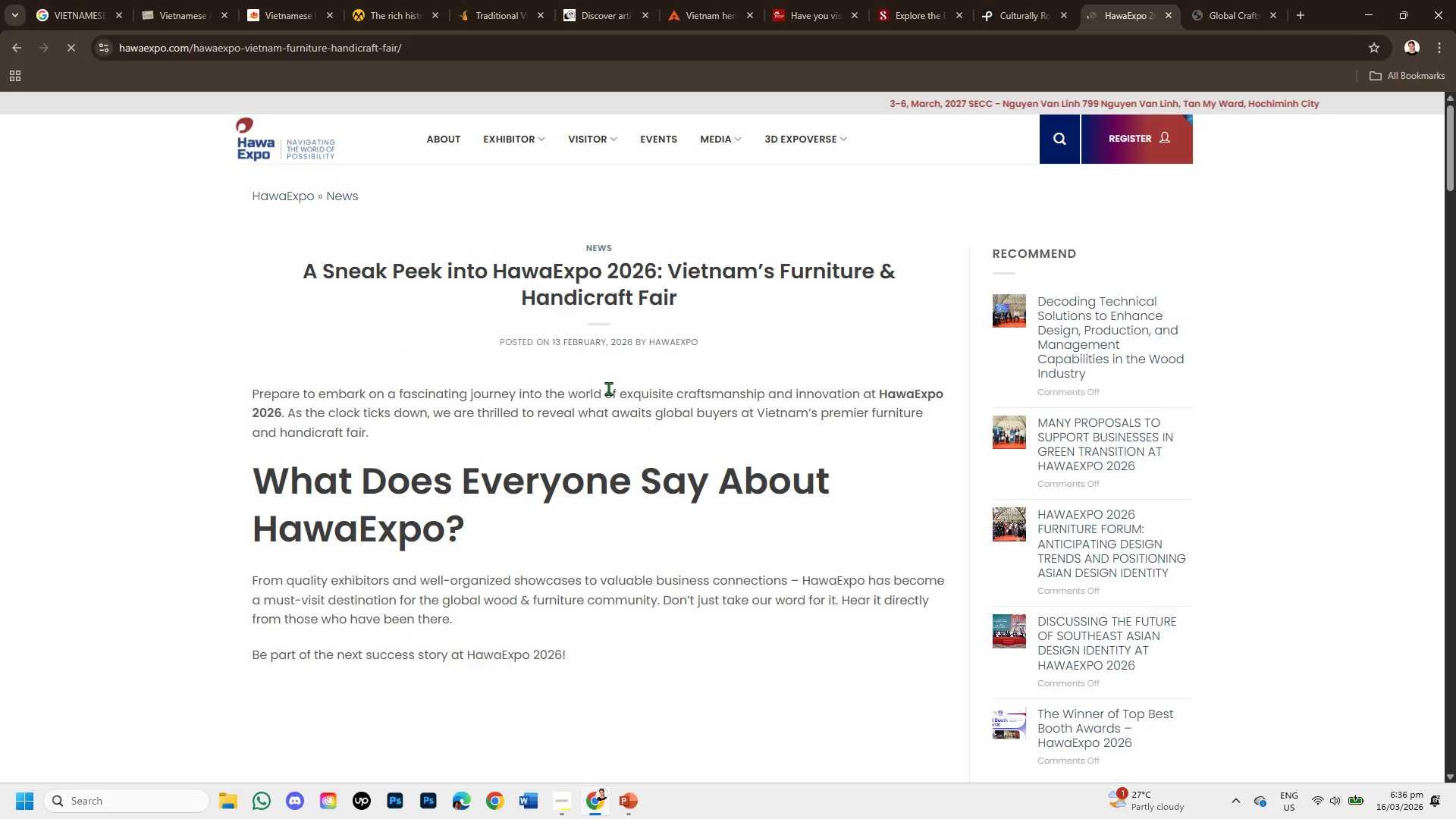 
scroll: coordinate [585, 444], scroll_direction: down, amount: 3.0
 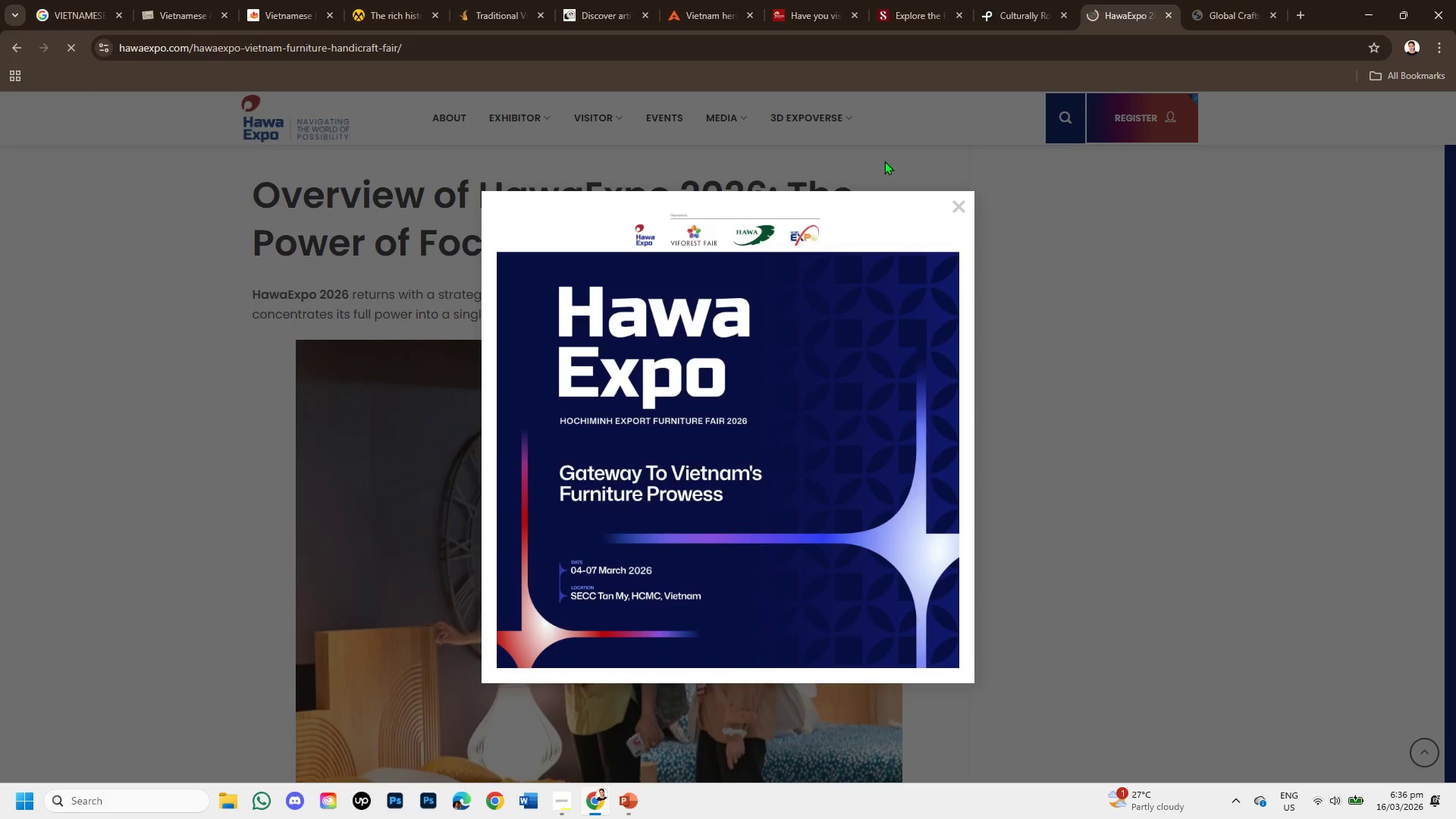 
left_click([959, 196])
 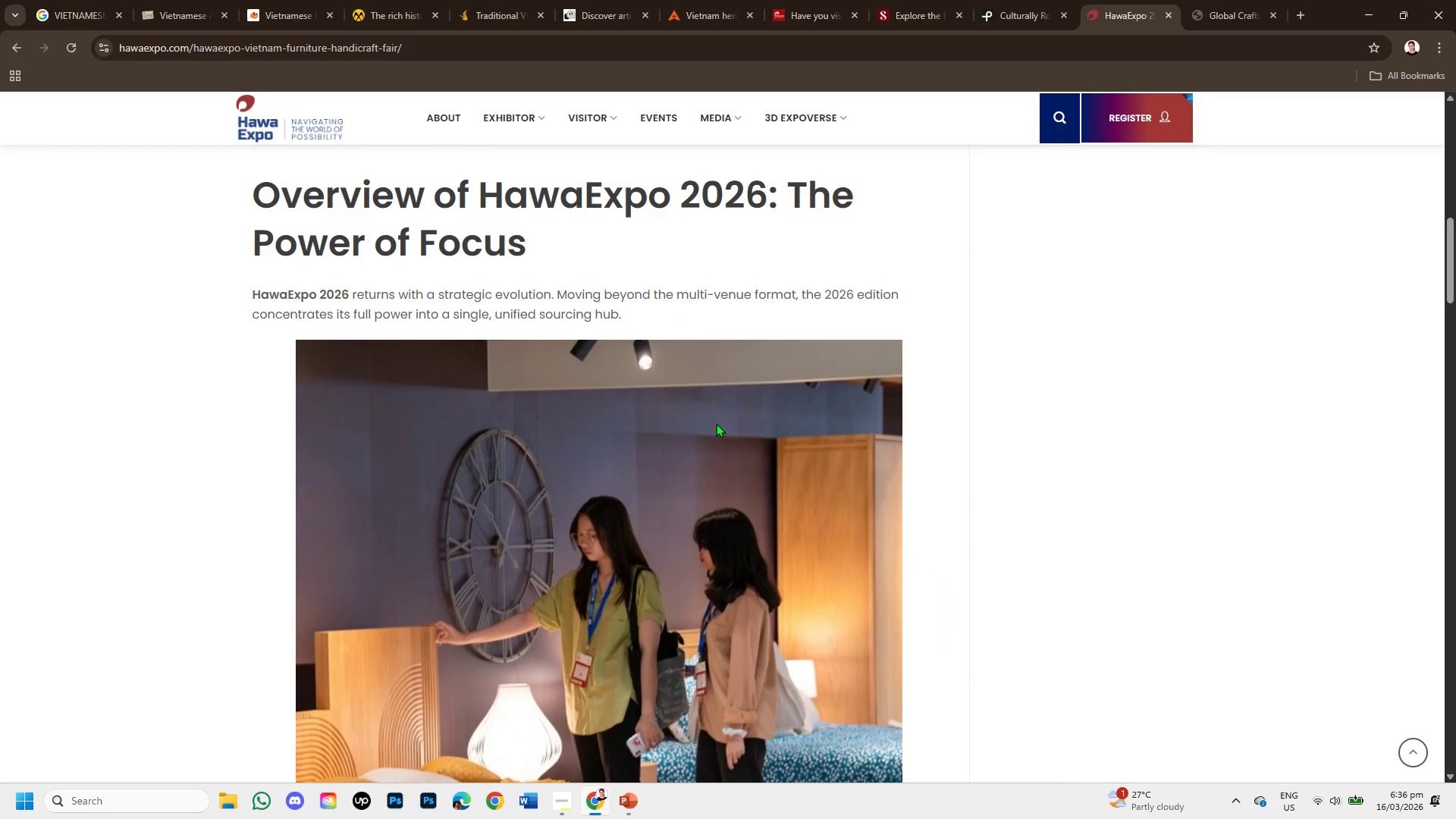 
scroll: coordinate [536, 513], scroll_direction: down, amount: 8.0
 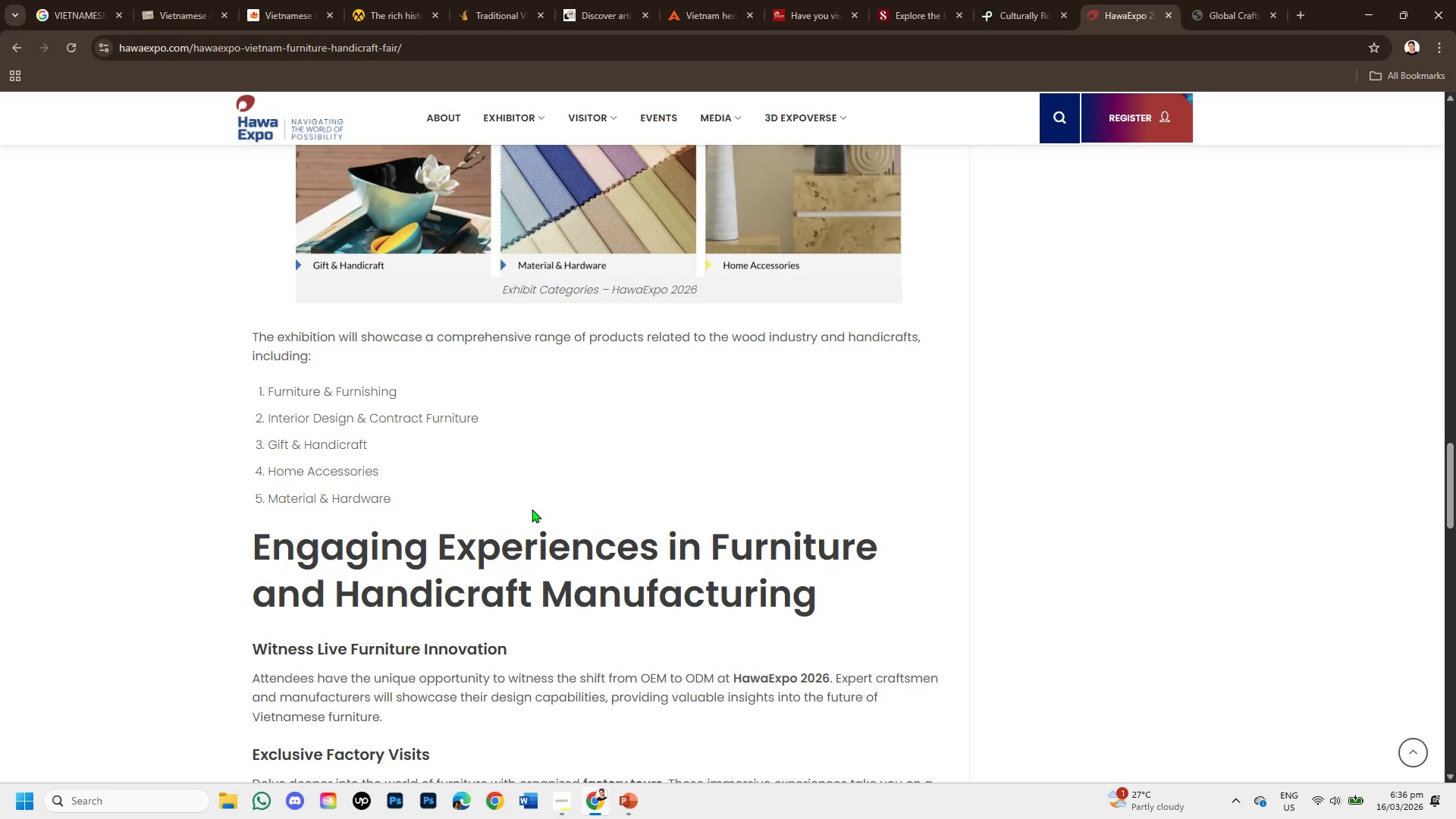 
scroll: coordinate [532, 509], scroll_direction: down, amount: 3.0
 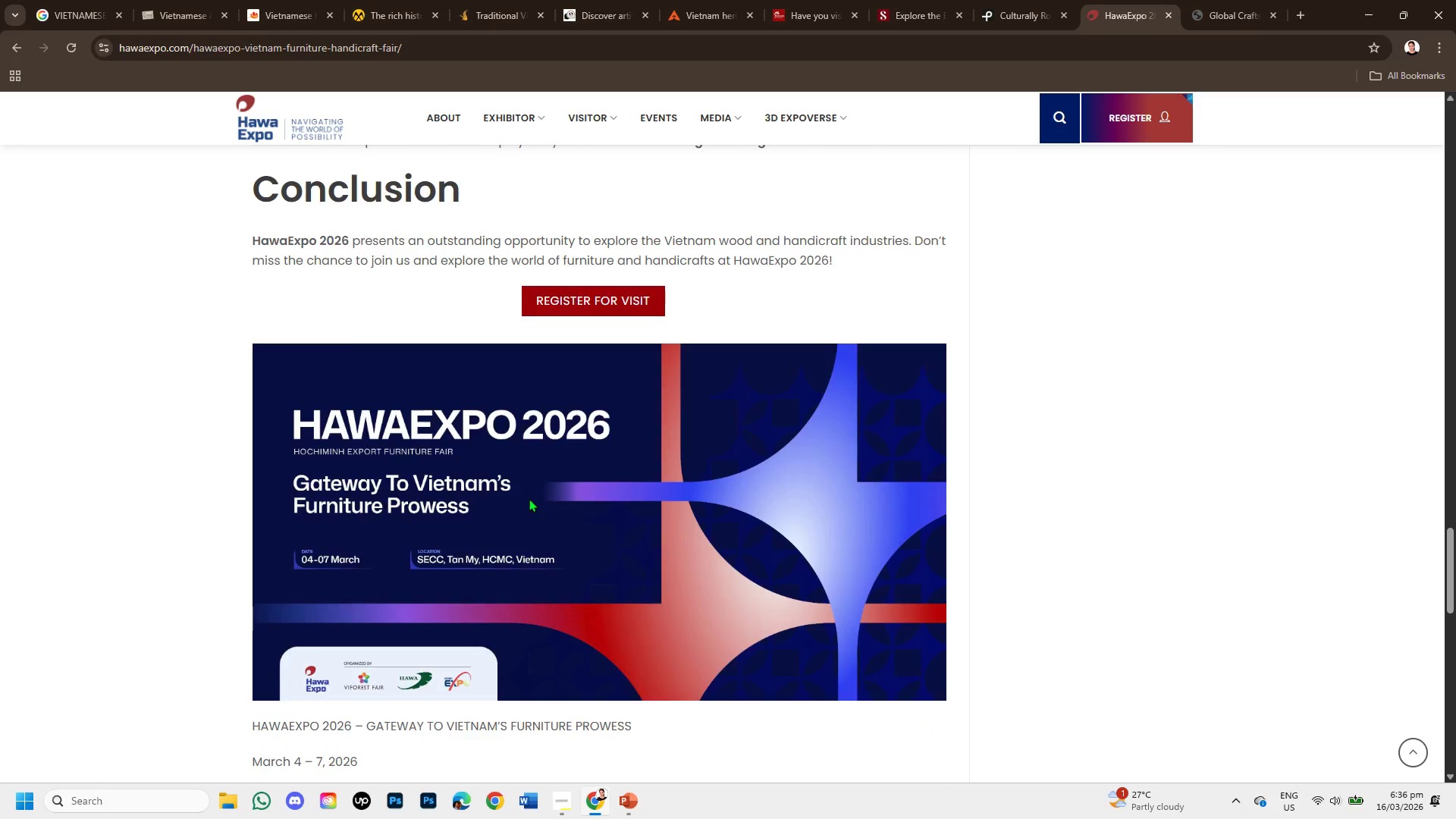 
scroll: coordinate [529, 498], scroll_direction: none, amount: 0.0
 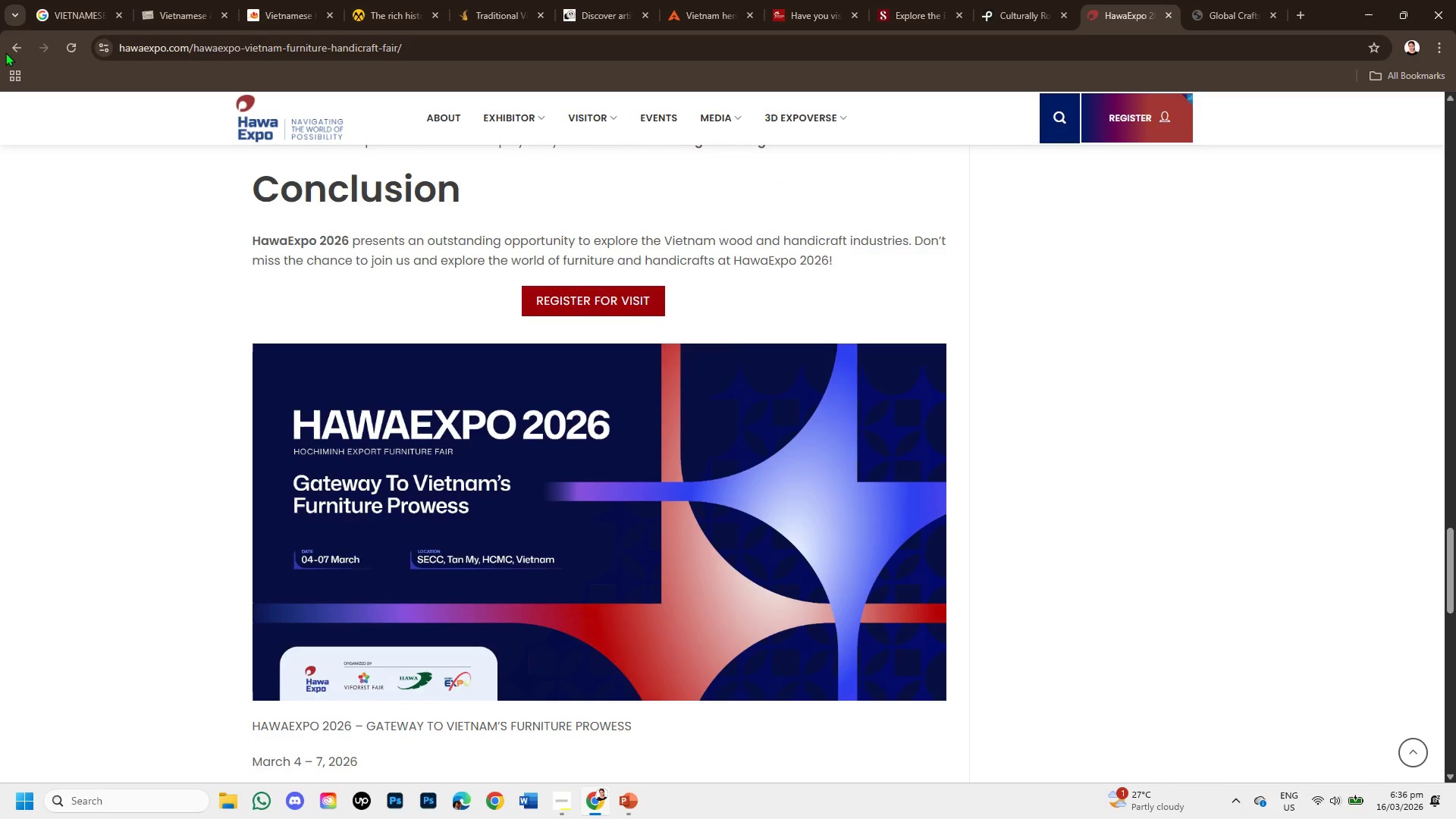 
left_click([12, 48])
 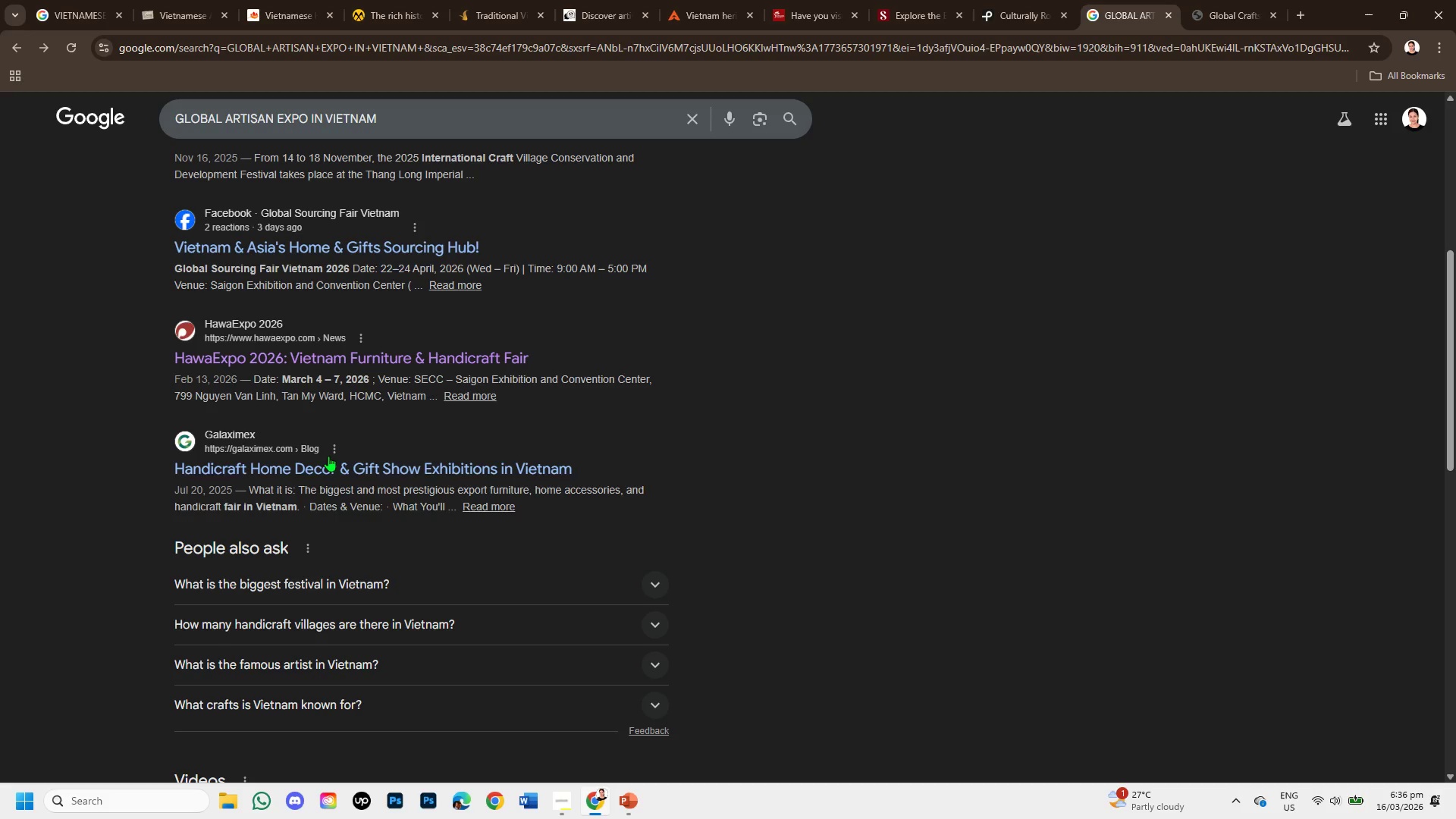 
left_click([327, 464])
 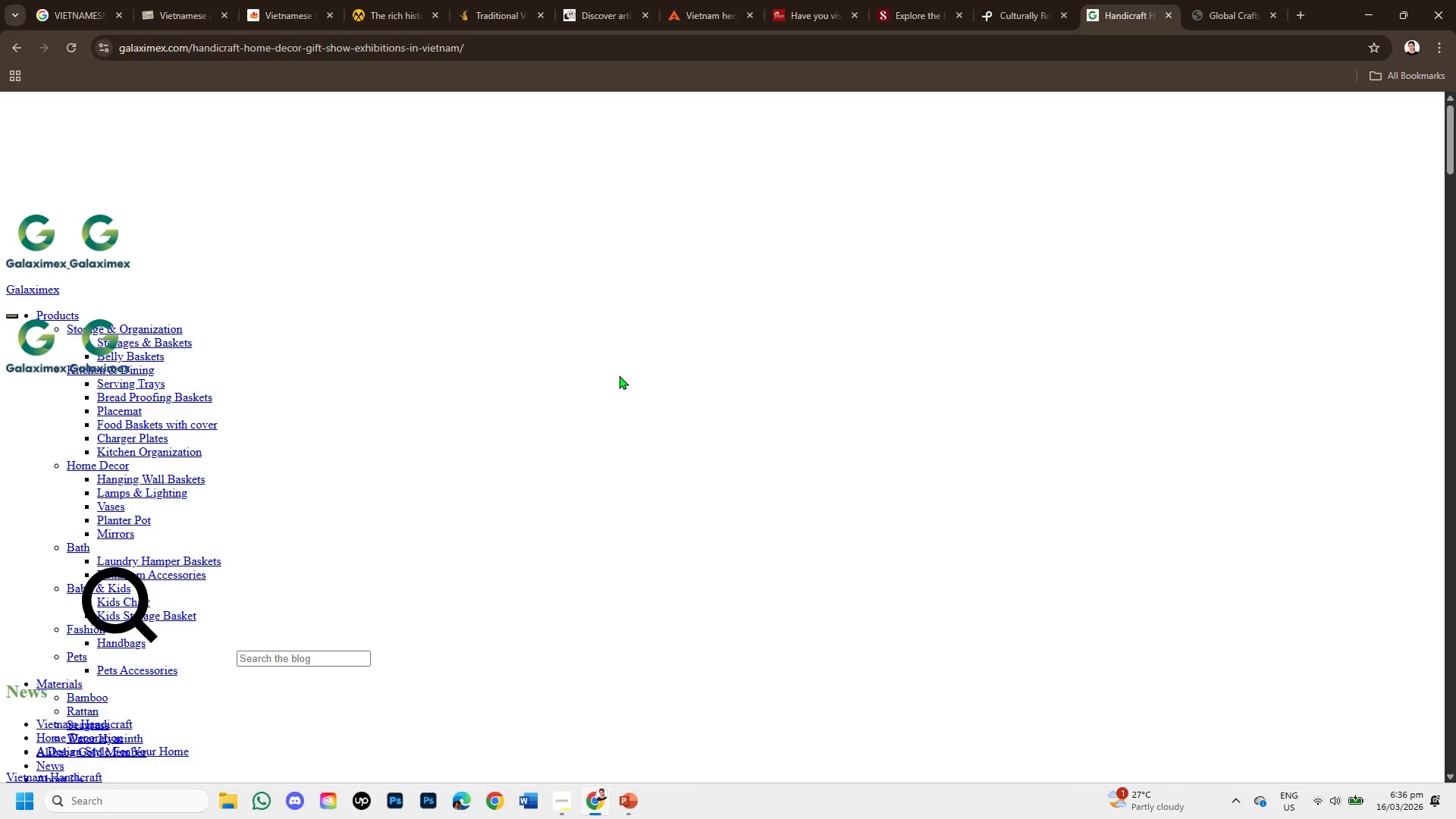 
scroll: coordinate [466, 404], scroll_direction: down, amount: 14.0
 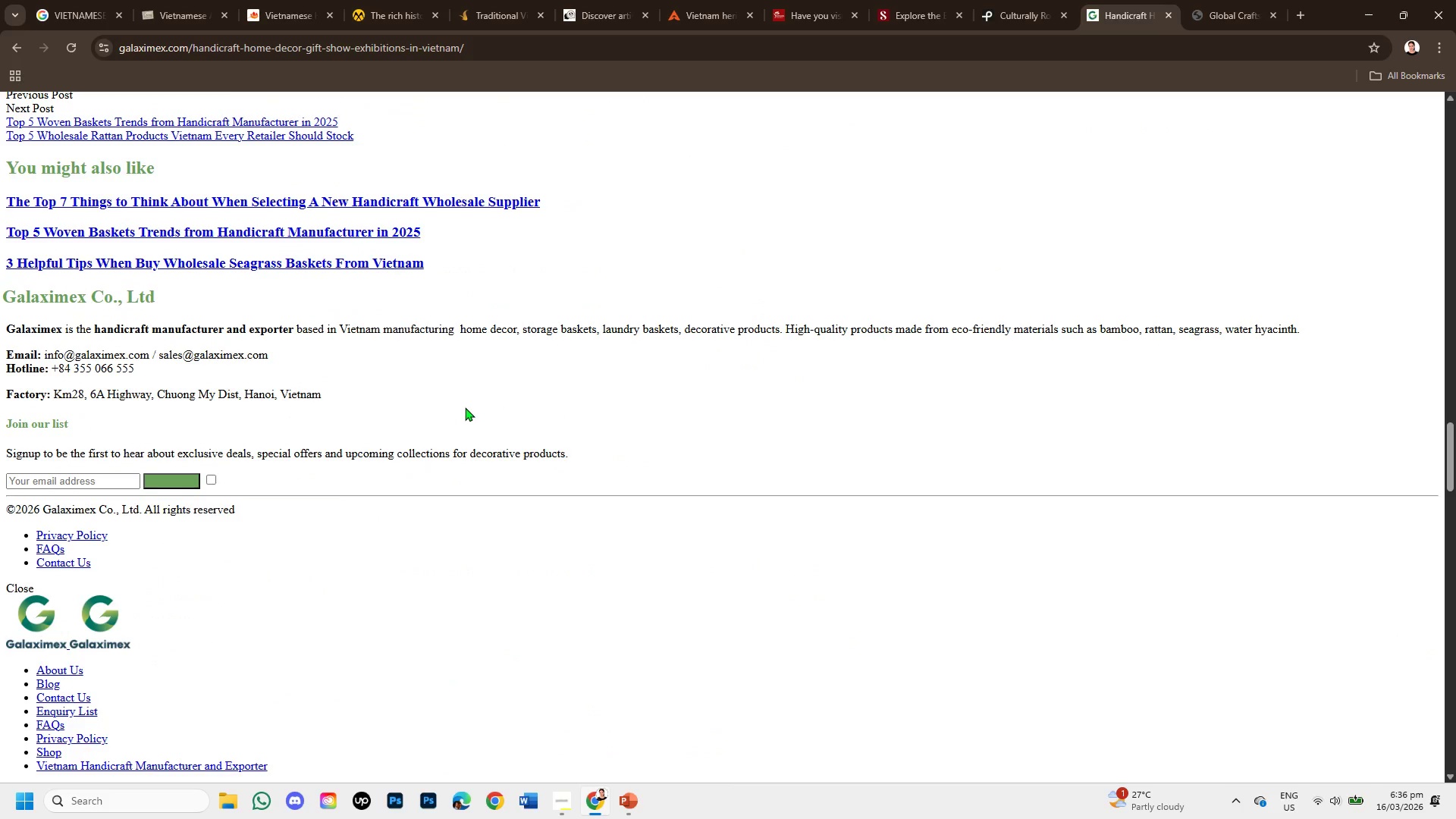 
scroll: coordinate [463, 411], scroll_direction: down, amount: 3.0
 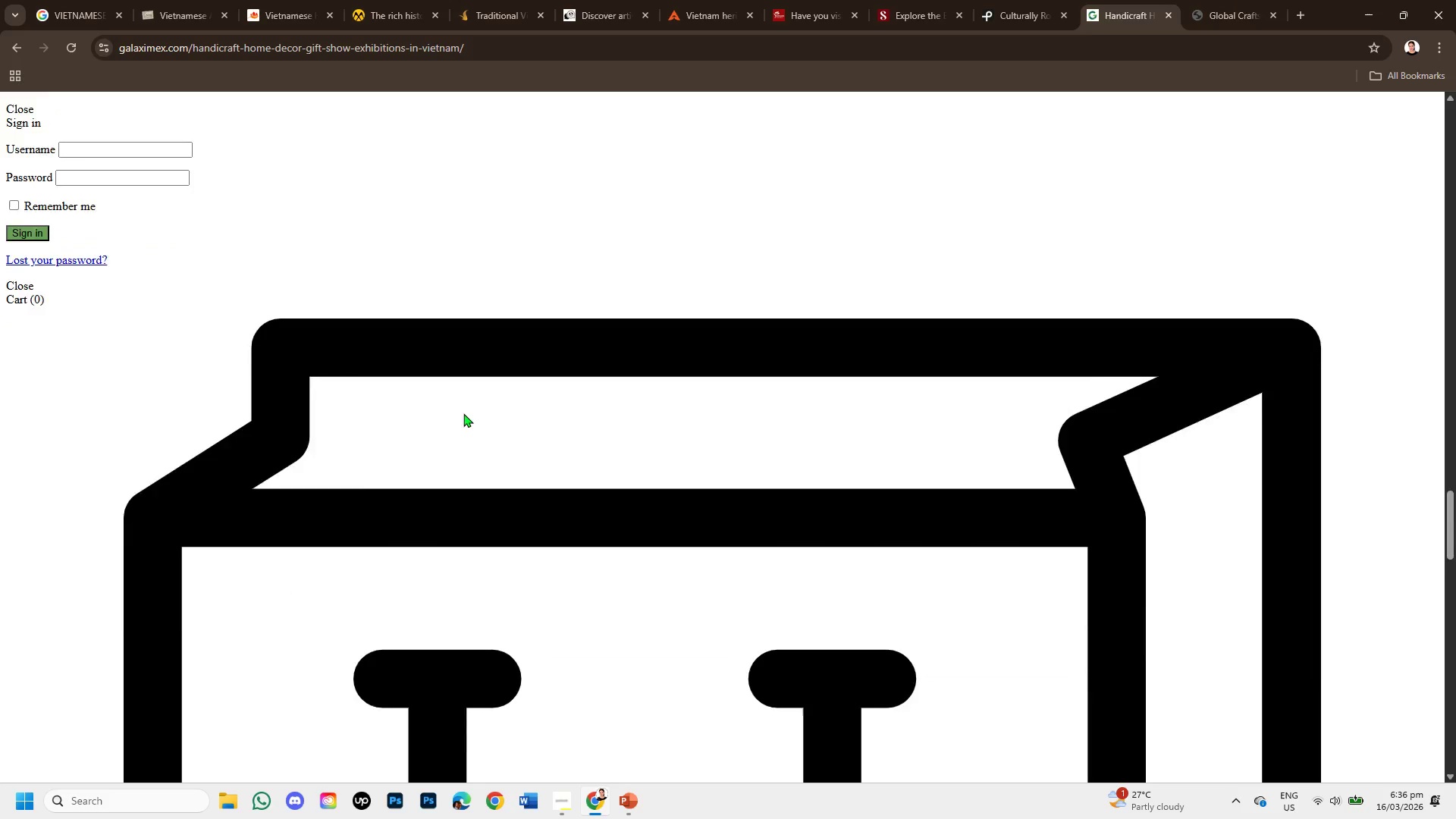 
scroll: coordinate [483, 375], scroll_direction: up, amount: 7.0
 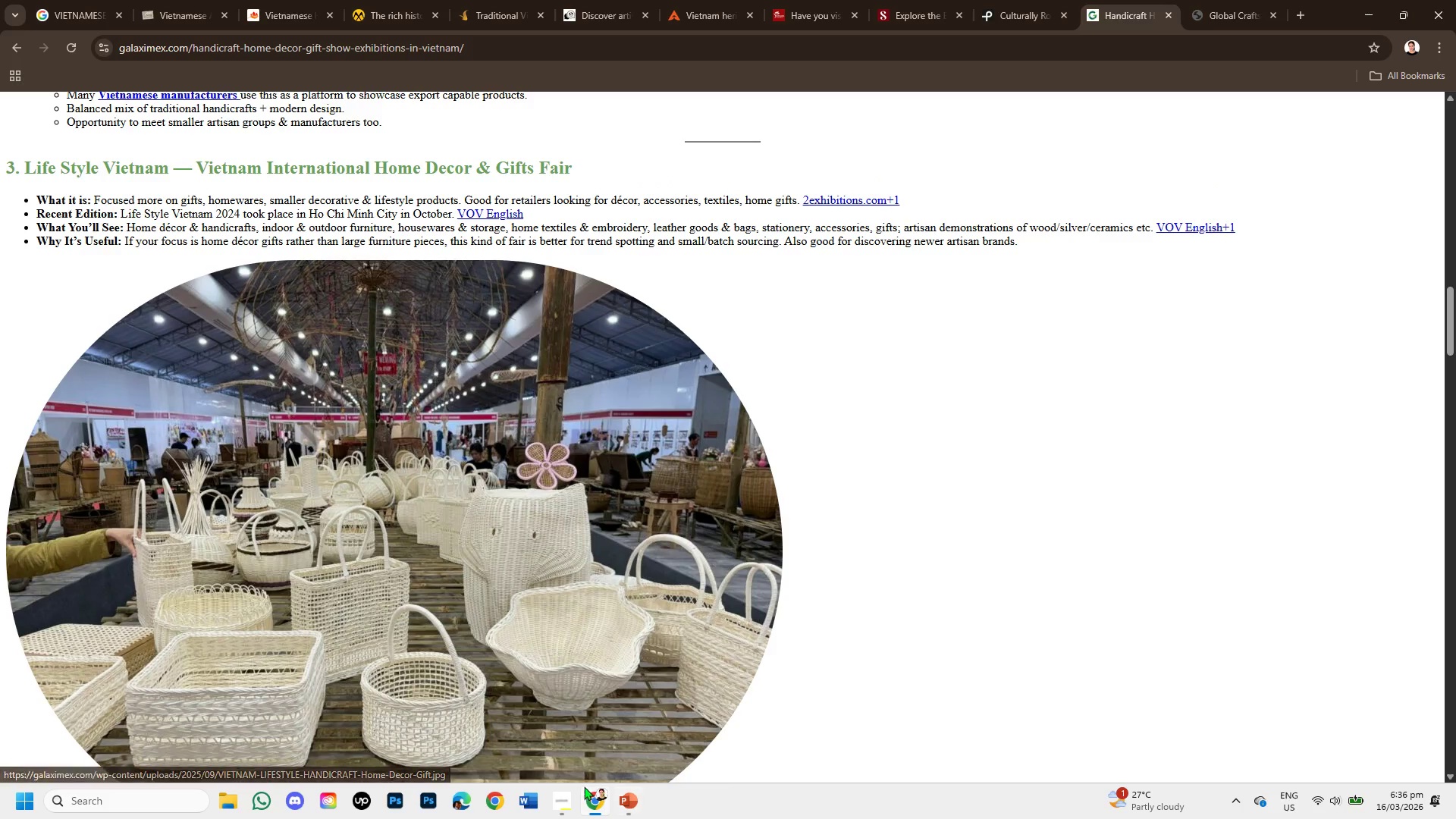 
left_click([567, 799])